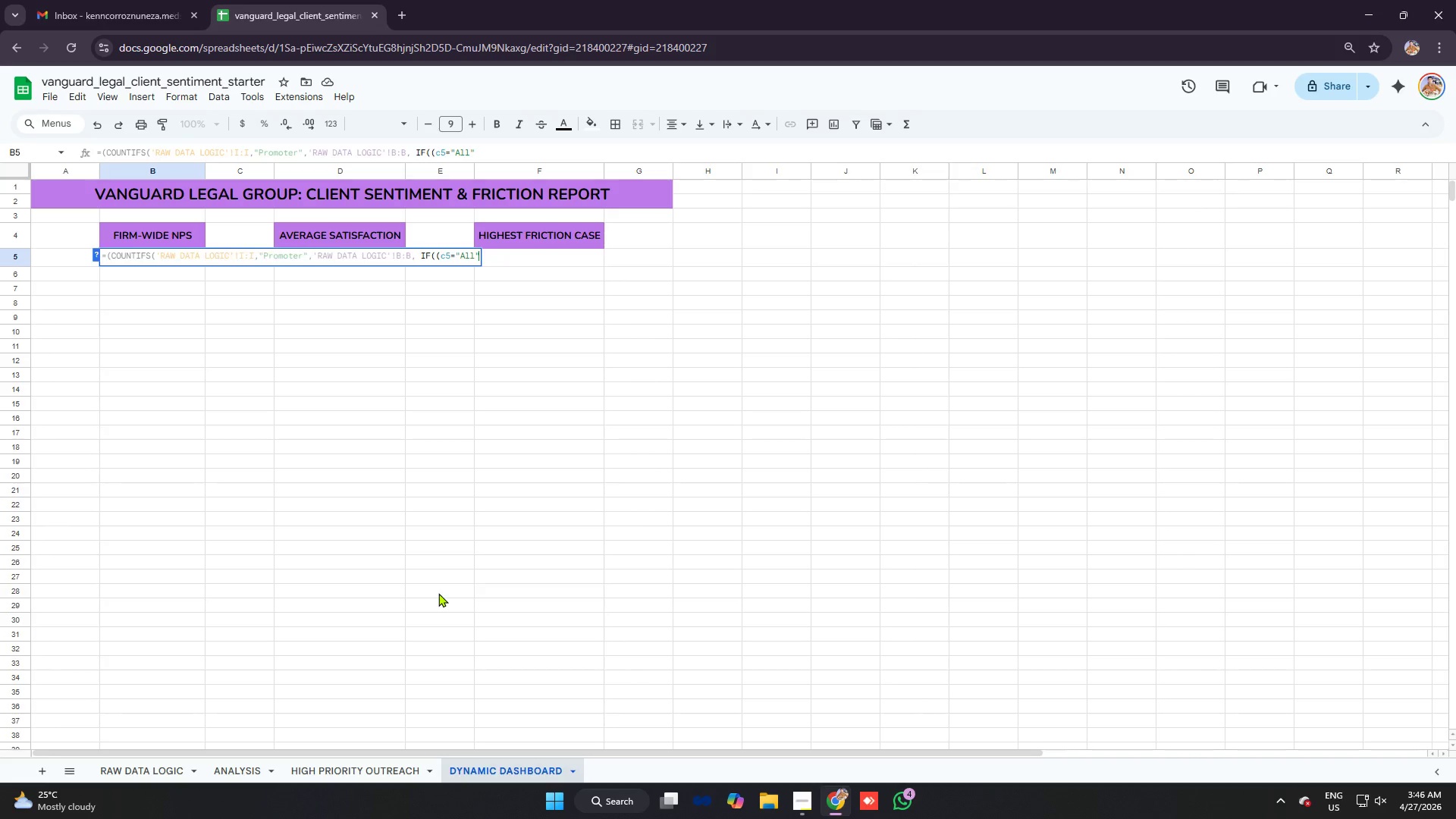 
key(Comma)
 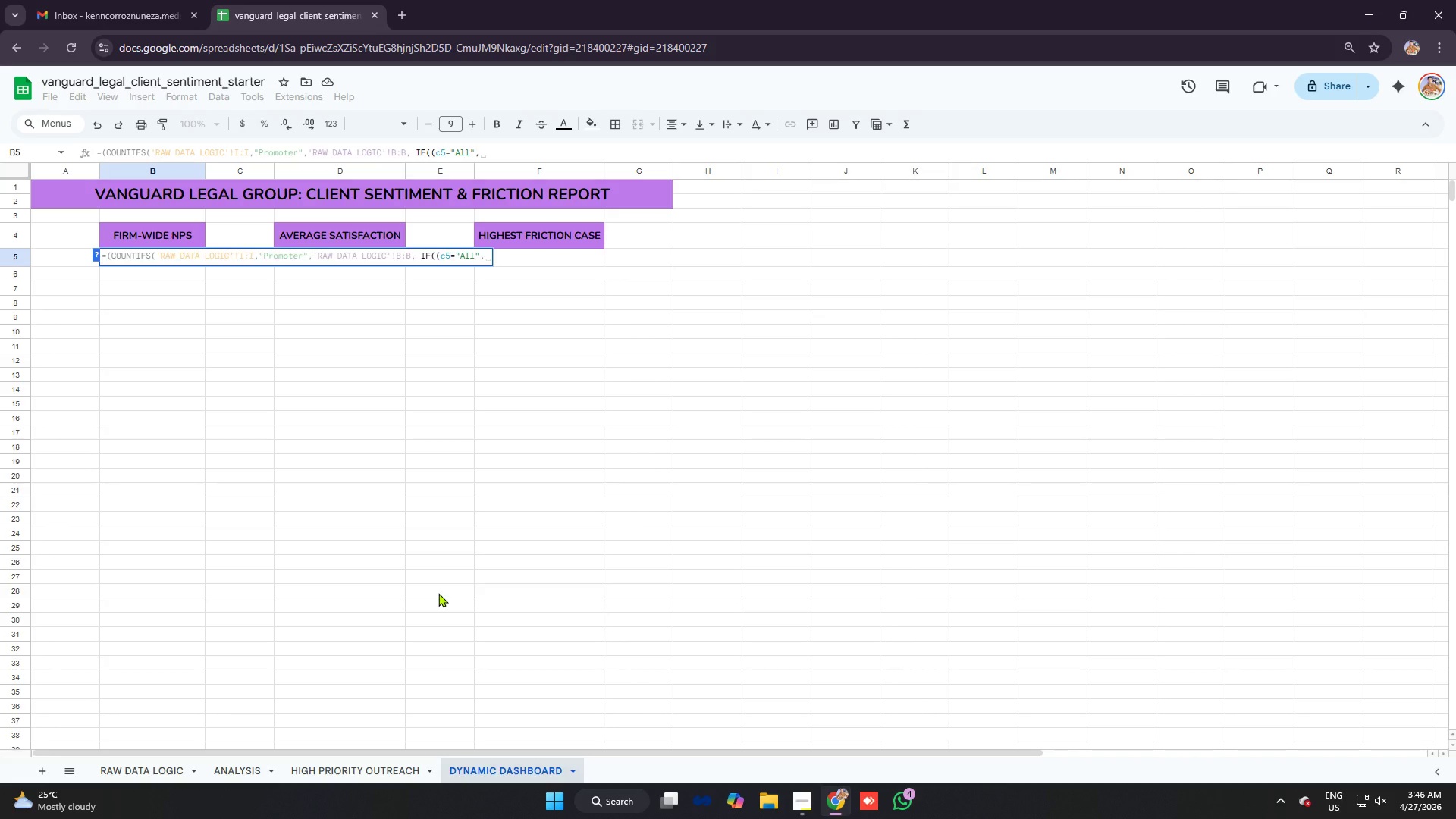 
key(Shift+Quote)
 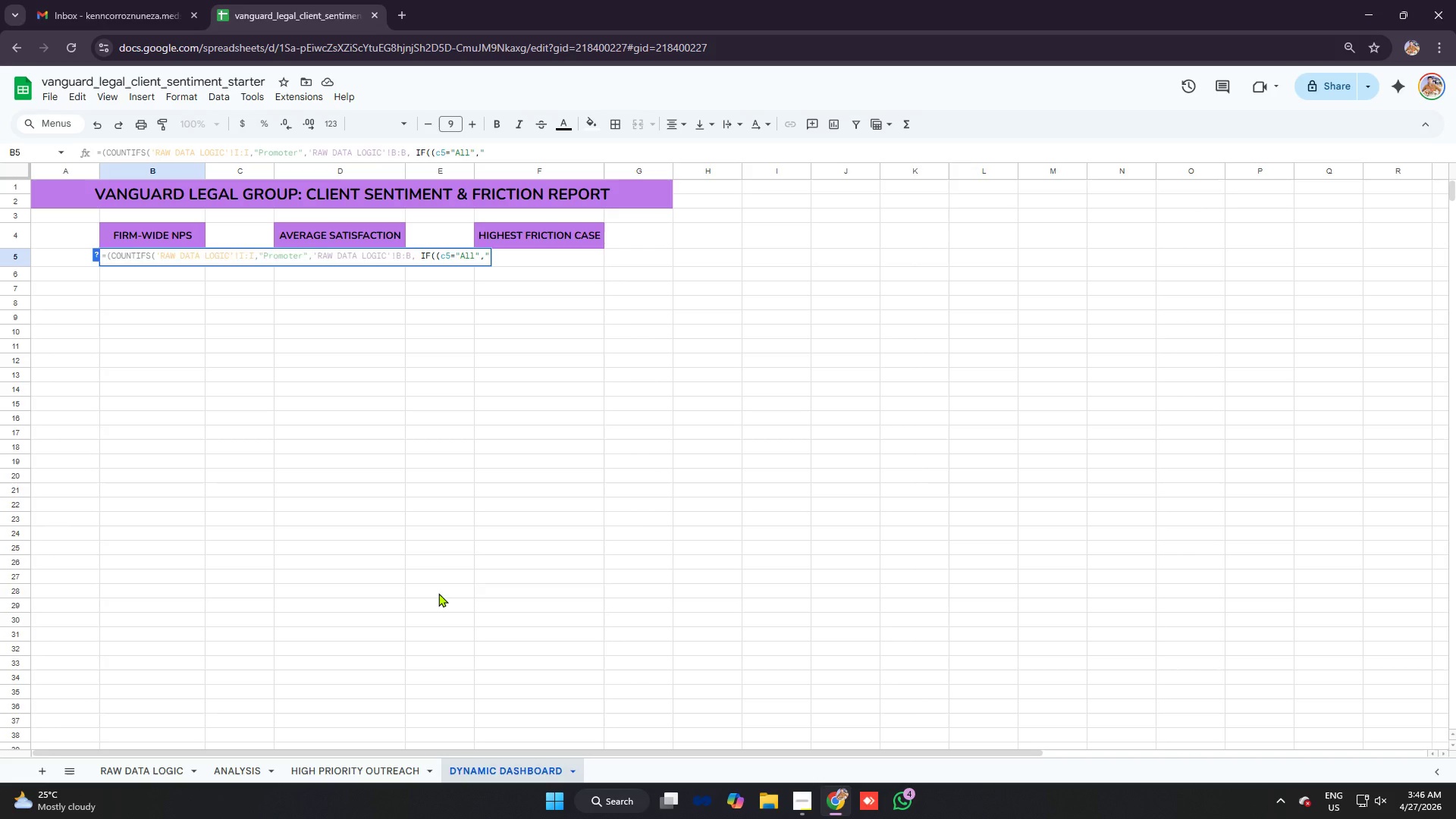 
key(Shift+8)
 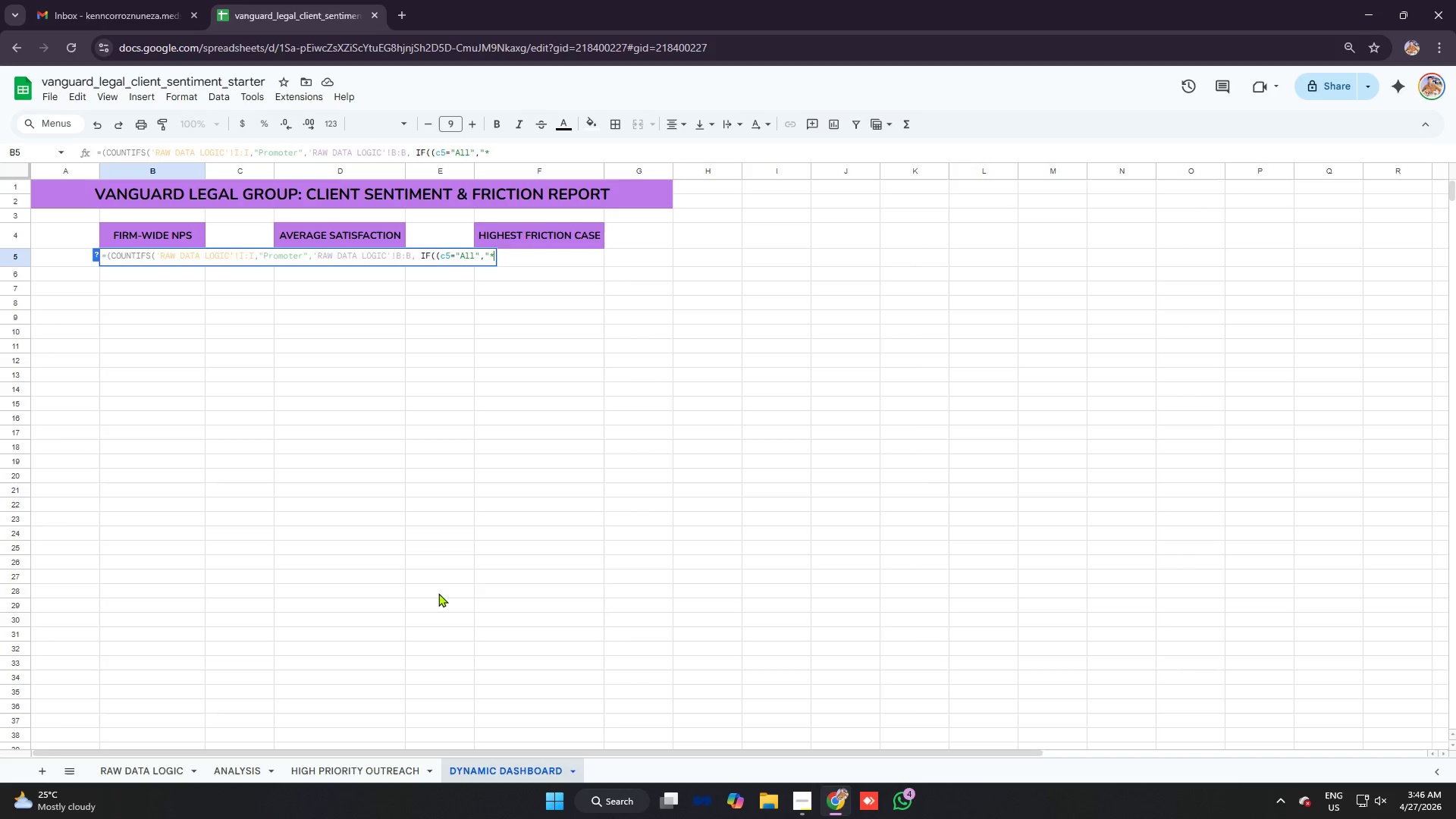 
key(Shift+Quote)
 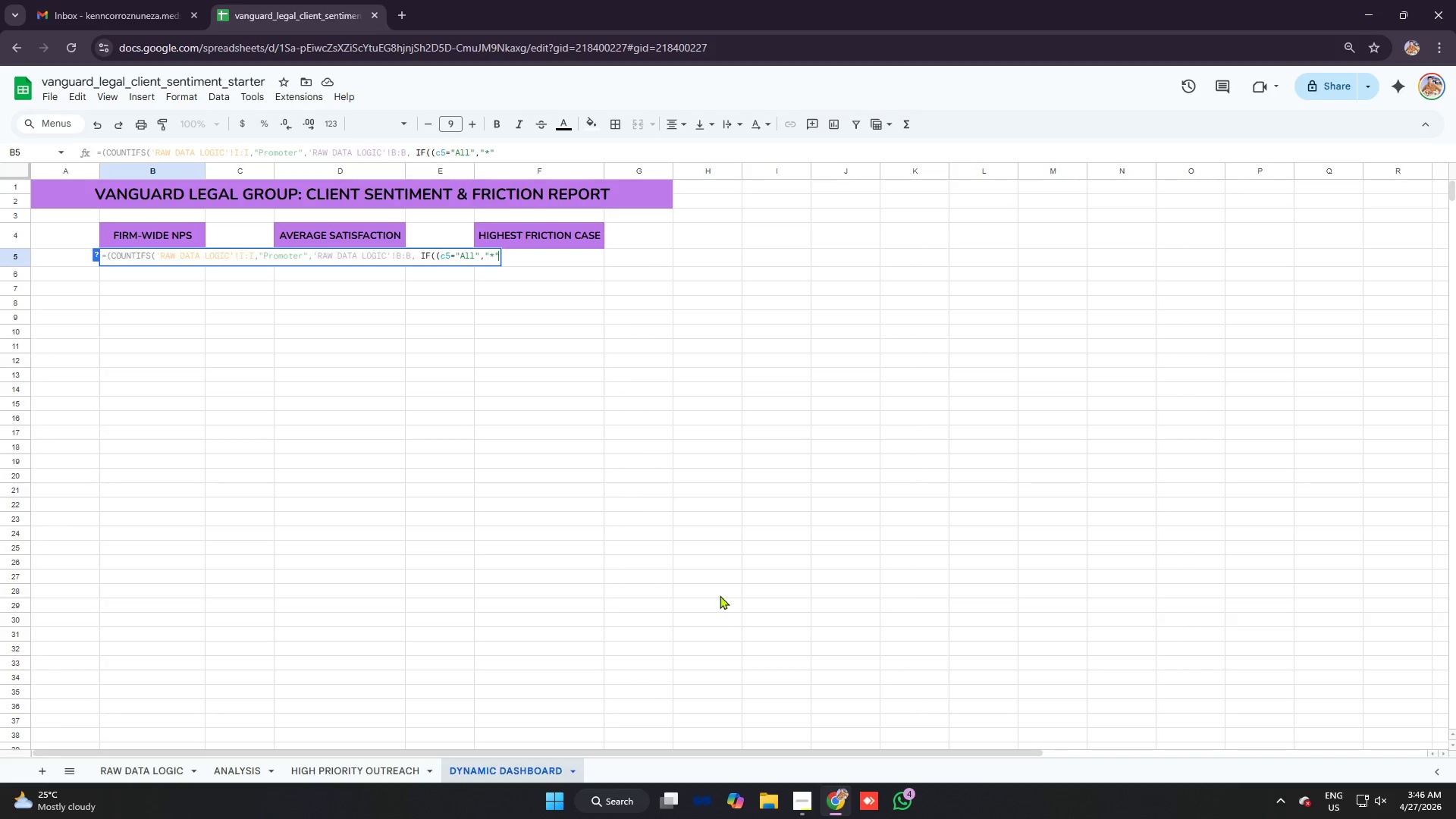 
type(,C5), ')
 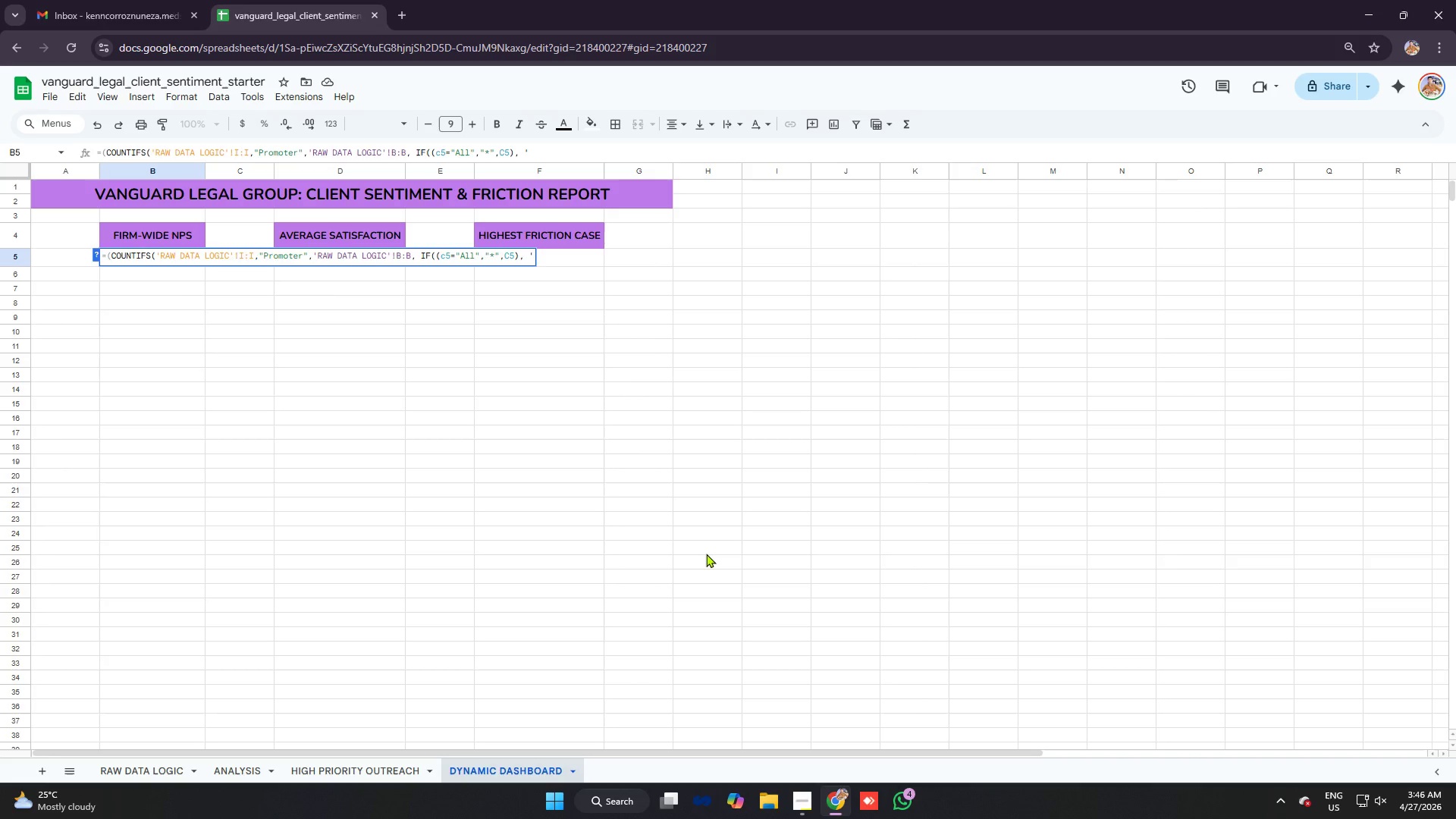 
key(Control+V)
 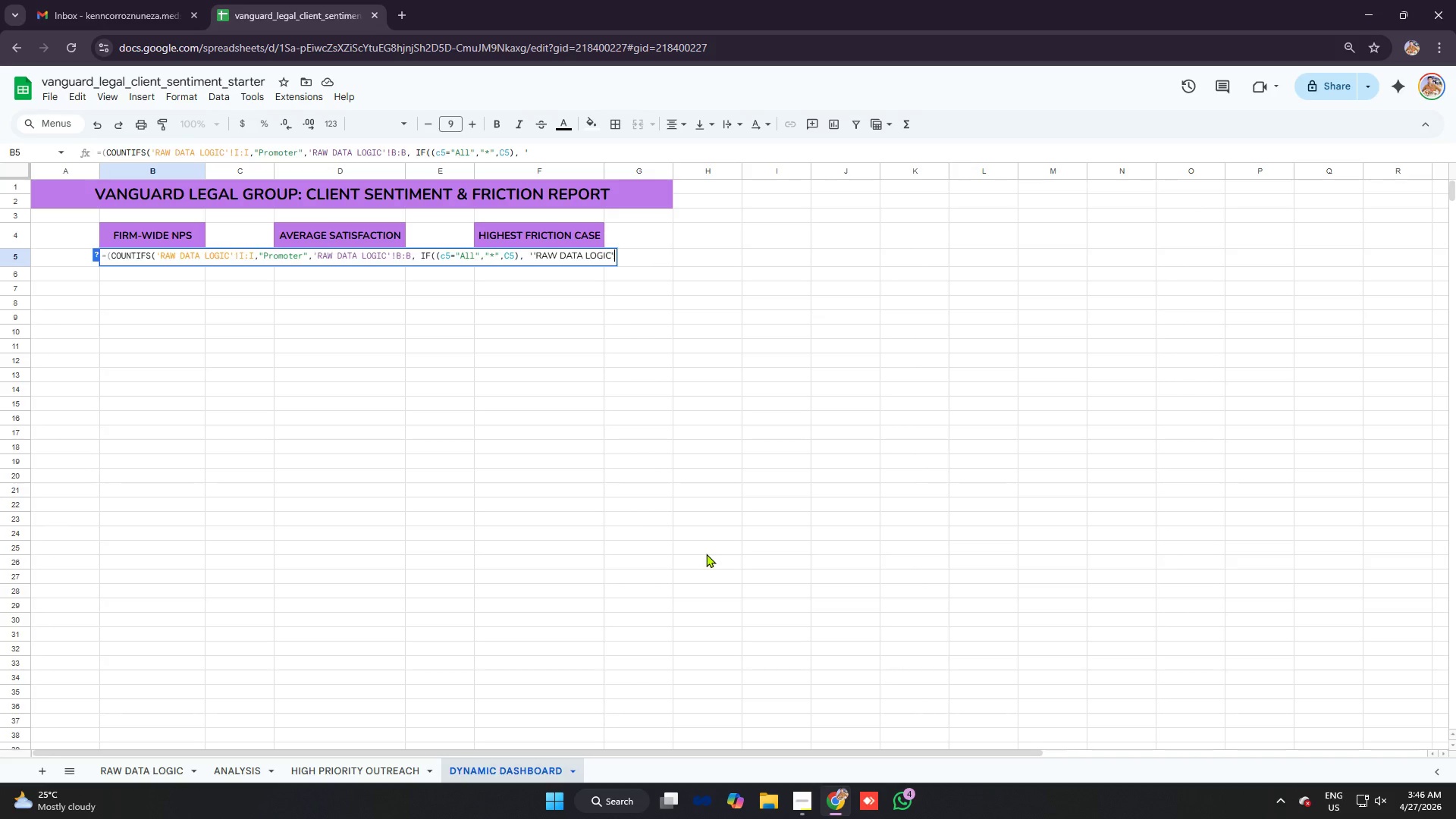 
key(Control+B)
 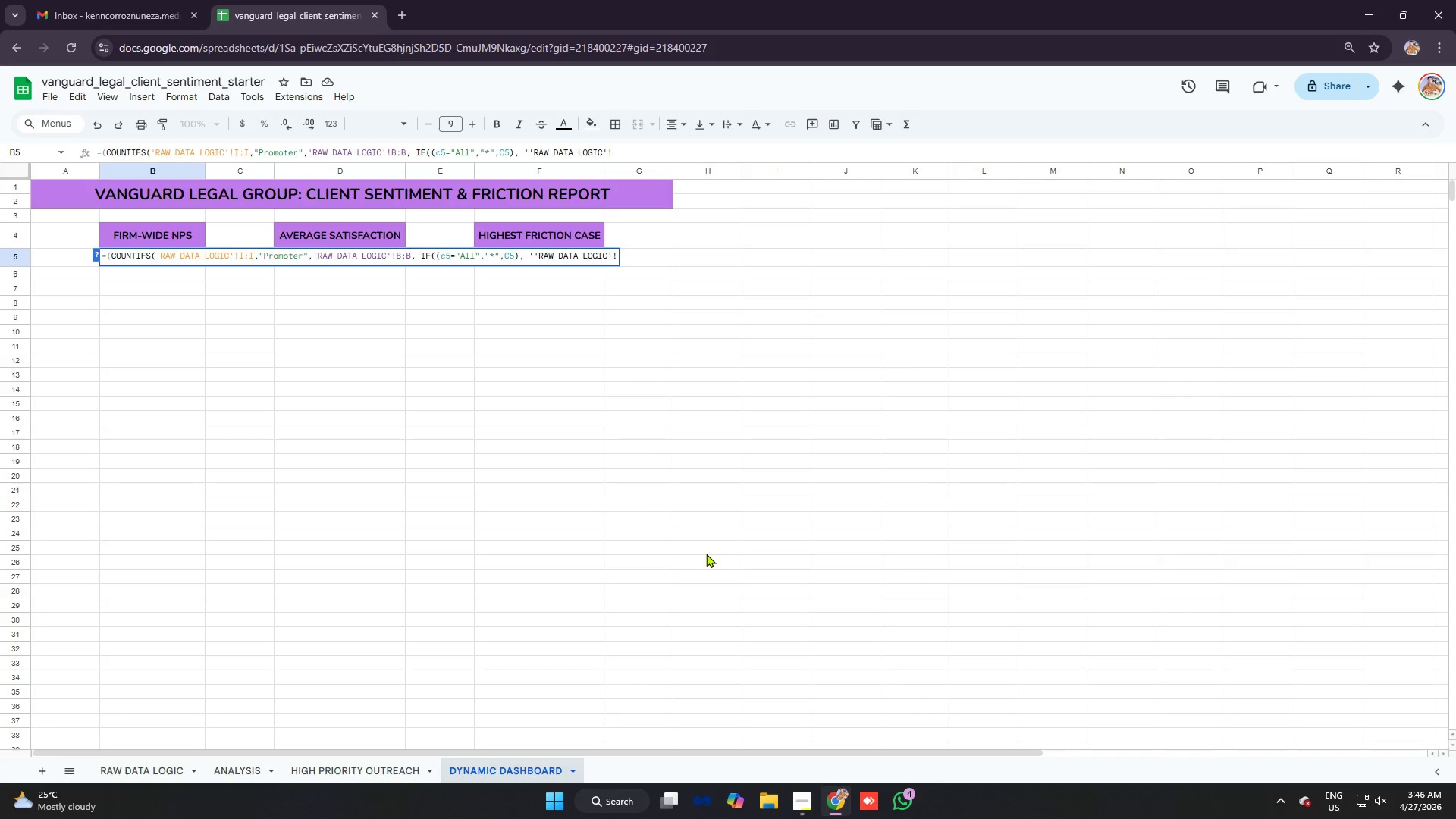 
hold_key(key=Backspace, duration=0.88)
 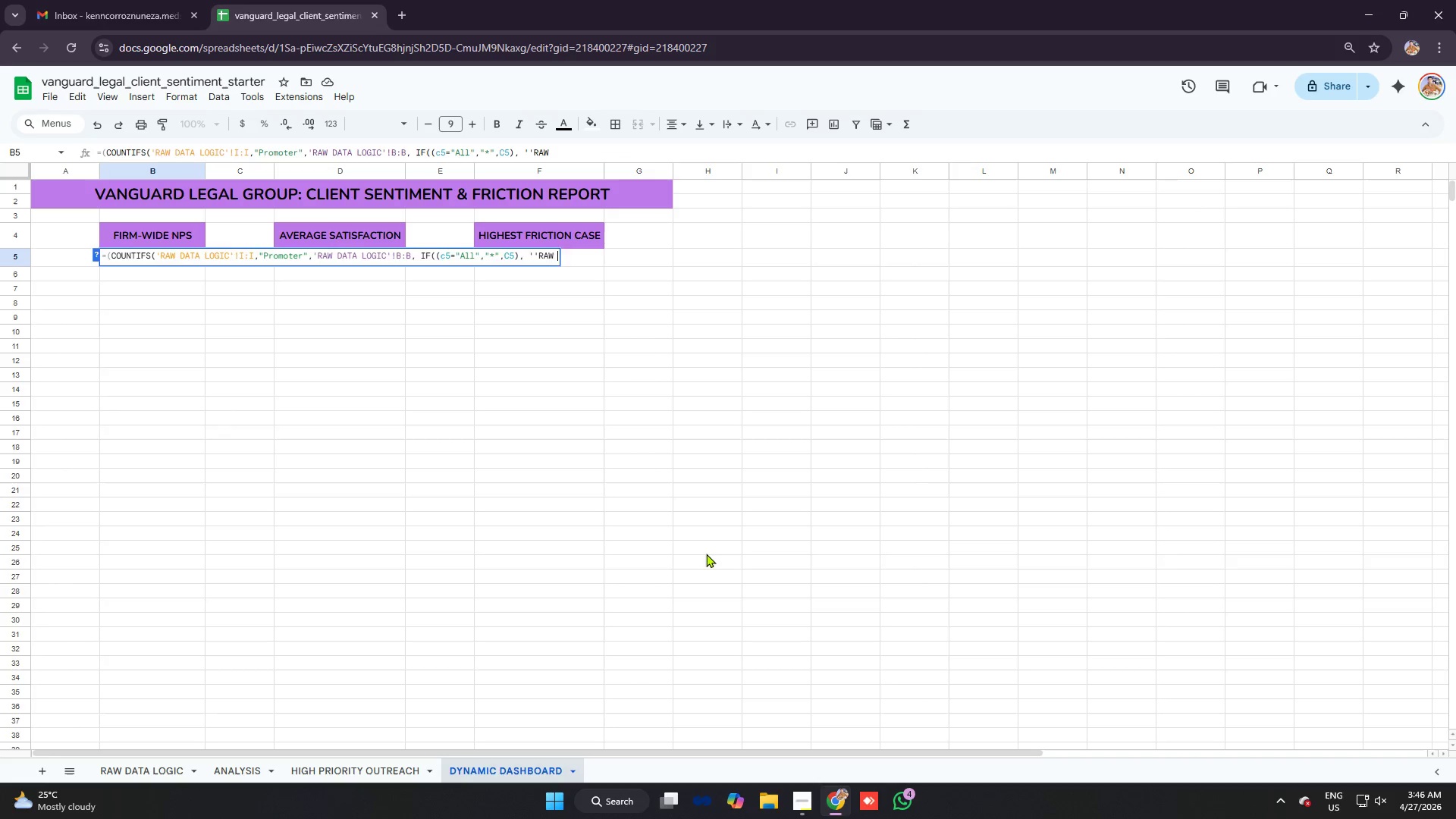 
key(Backspace)
 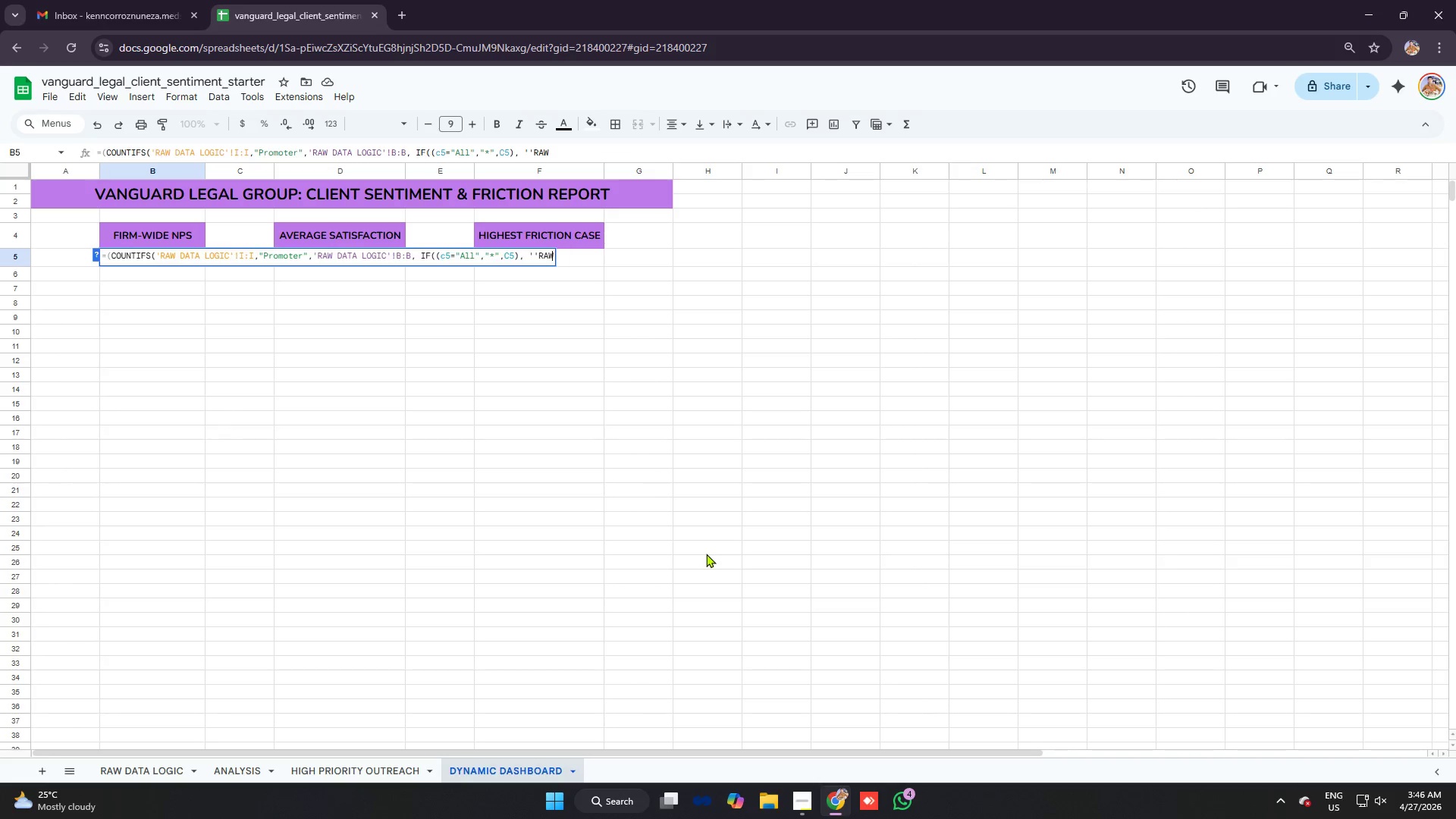 
key(Backspace)
 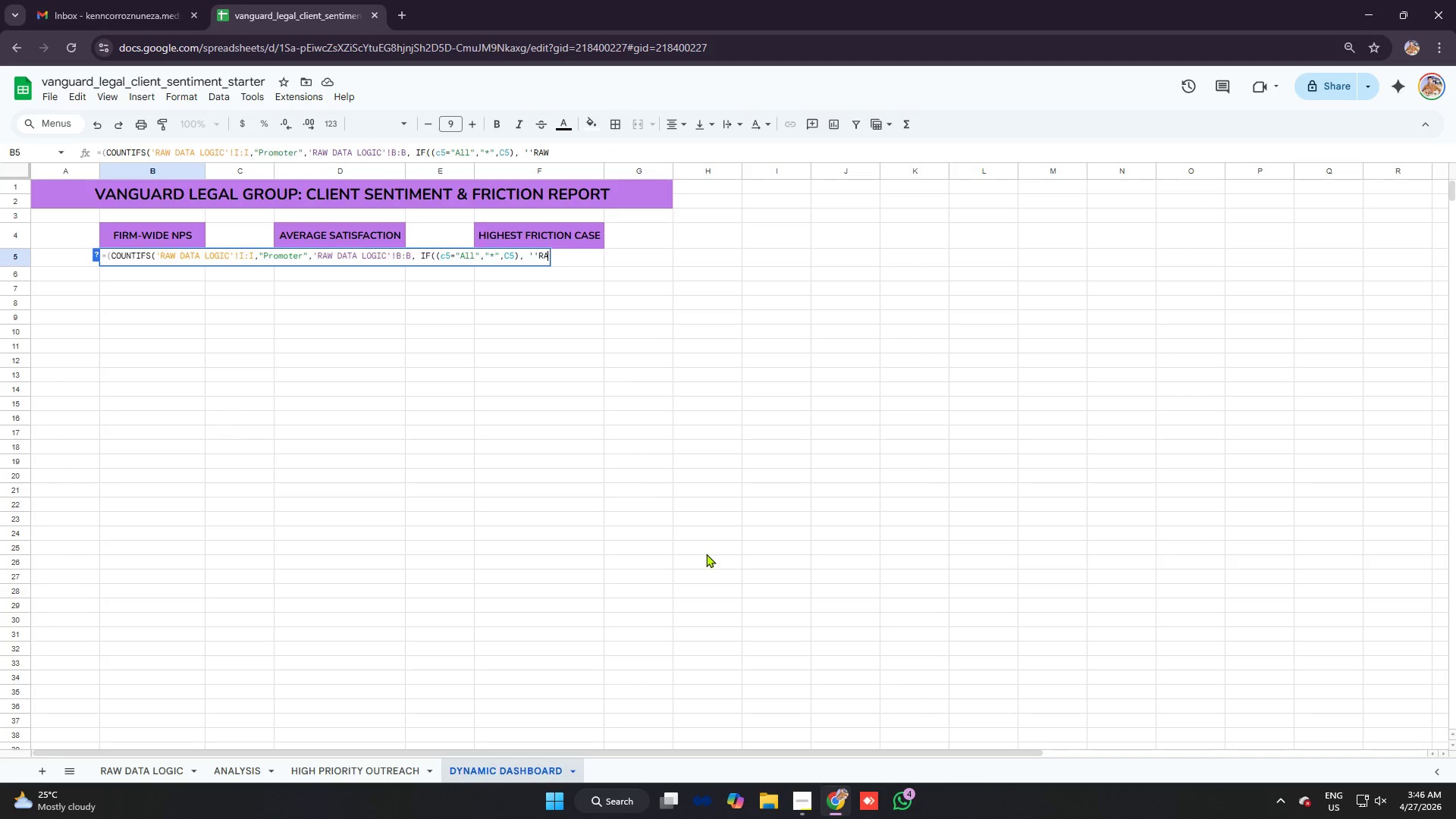 
key(Backspace)
 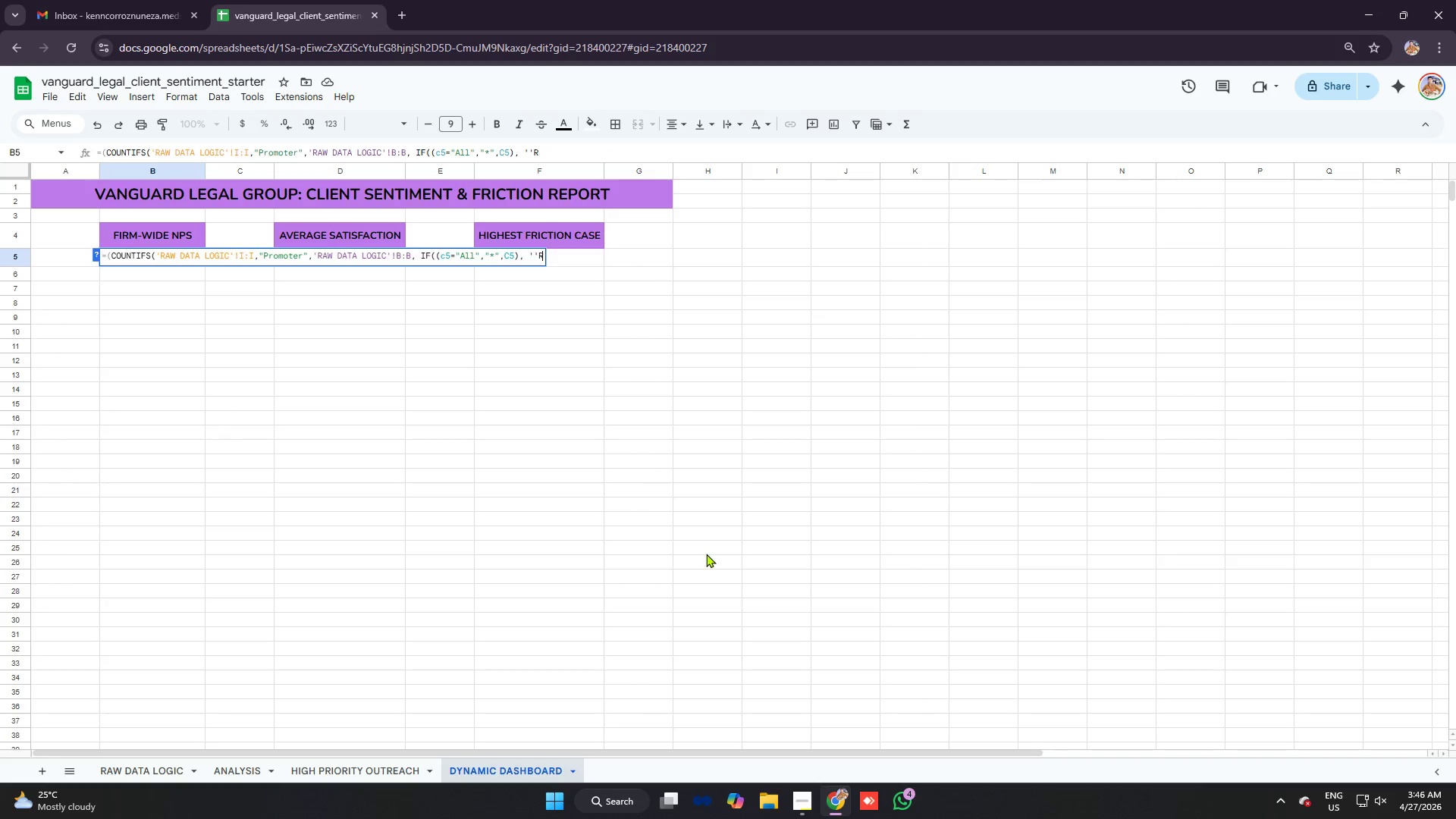 
key(Backspace)
 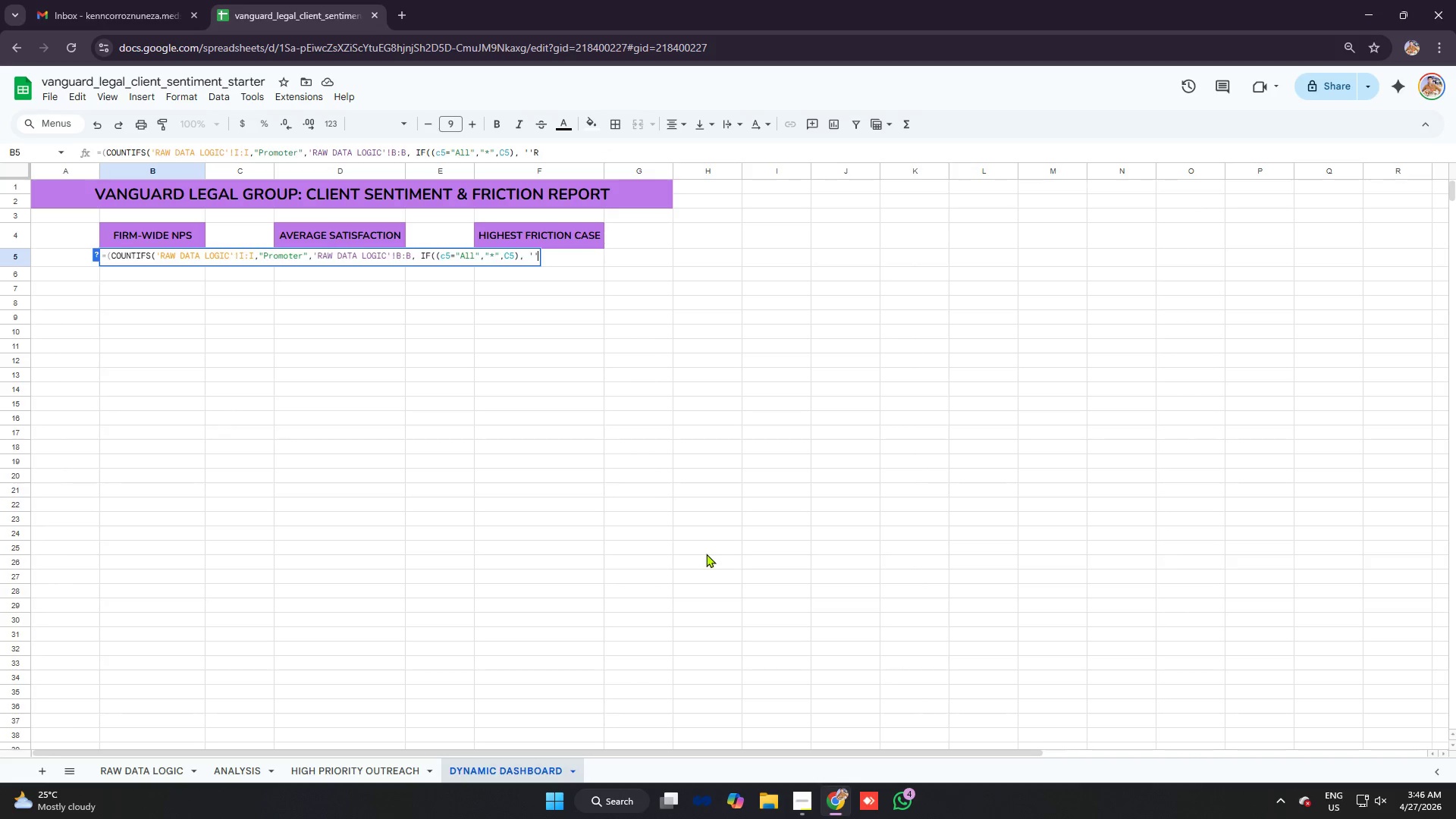 
key(Backspace)
 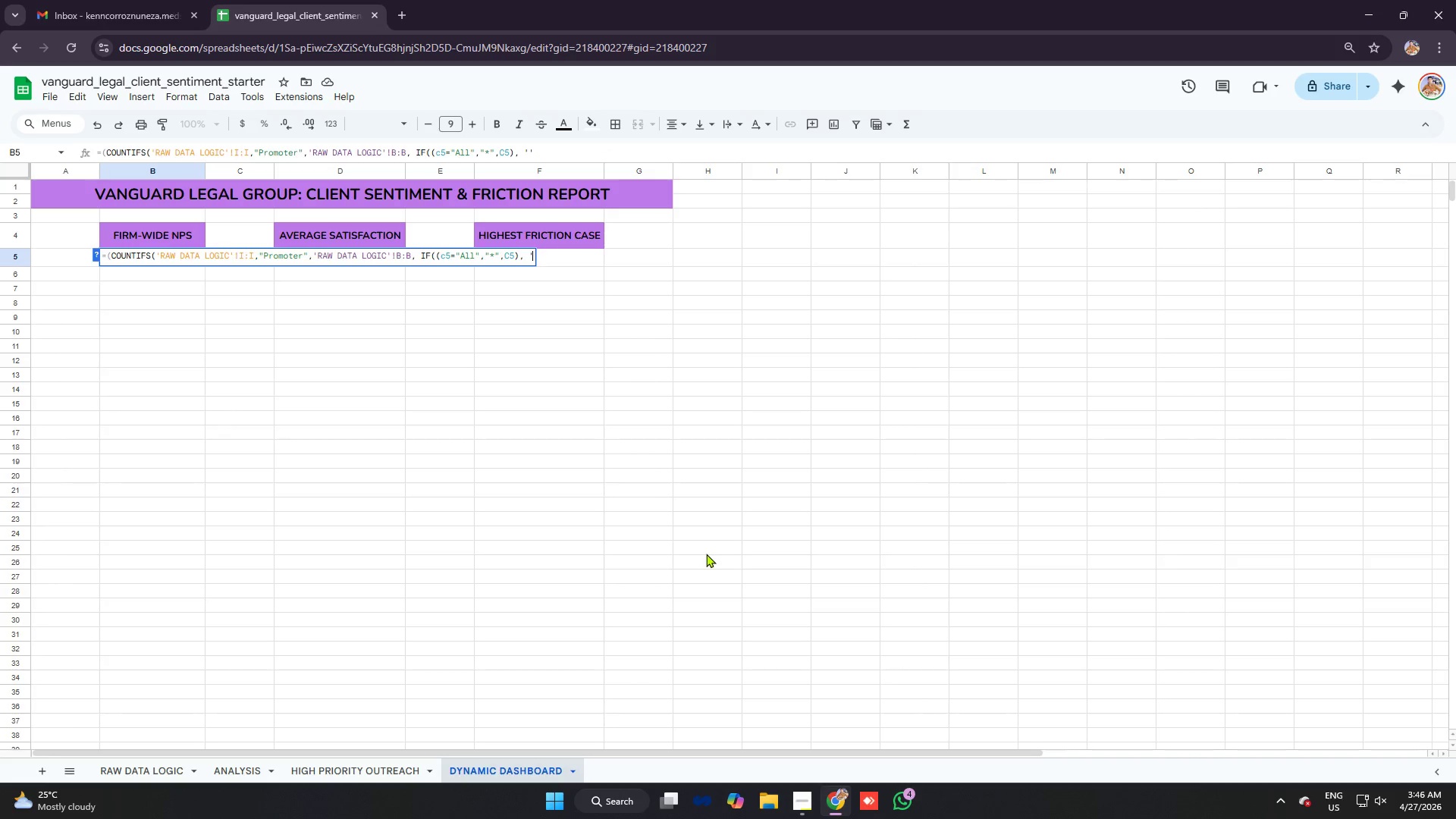 
key(Backspace)
 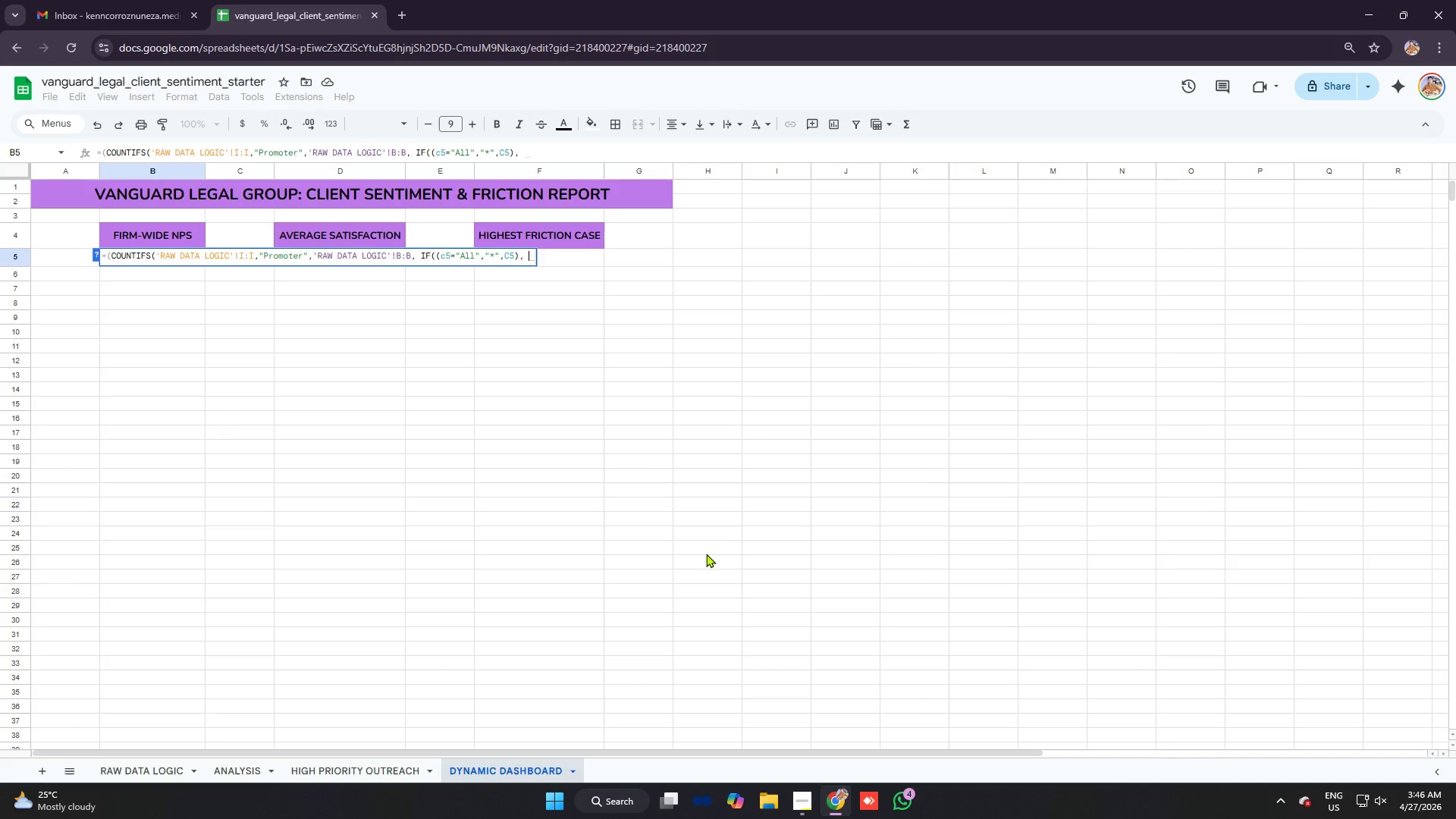 
key(Backspace)
 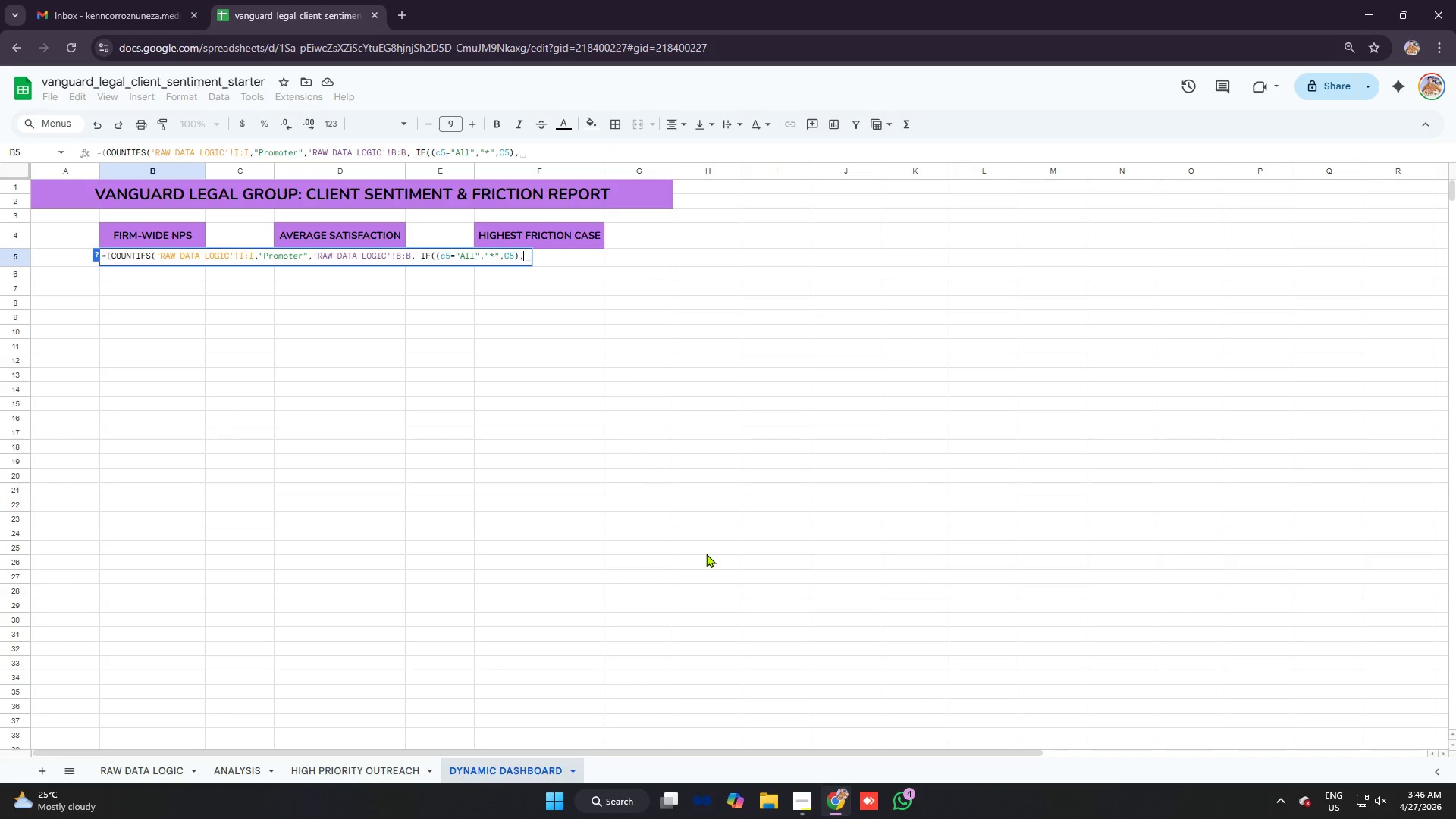 
key(Space)
 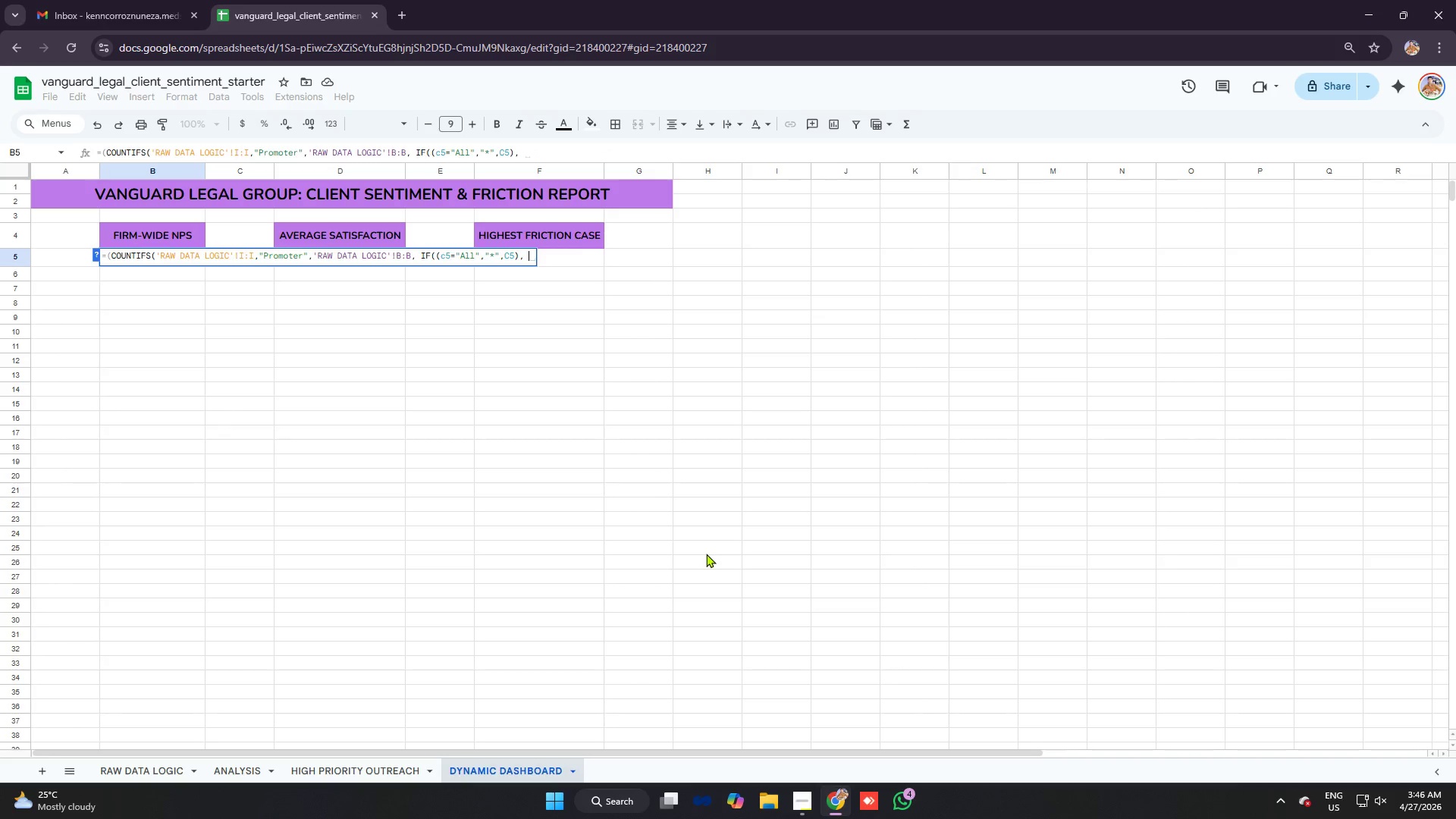 
key(Control+V)
 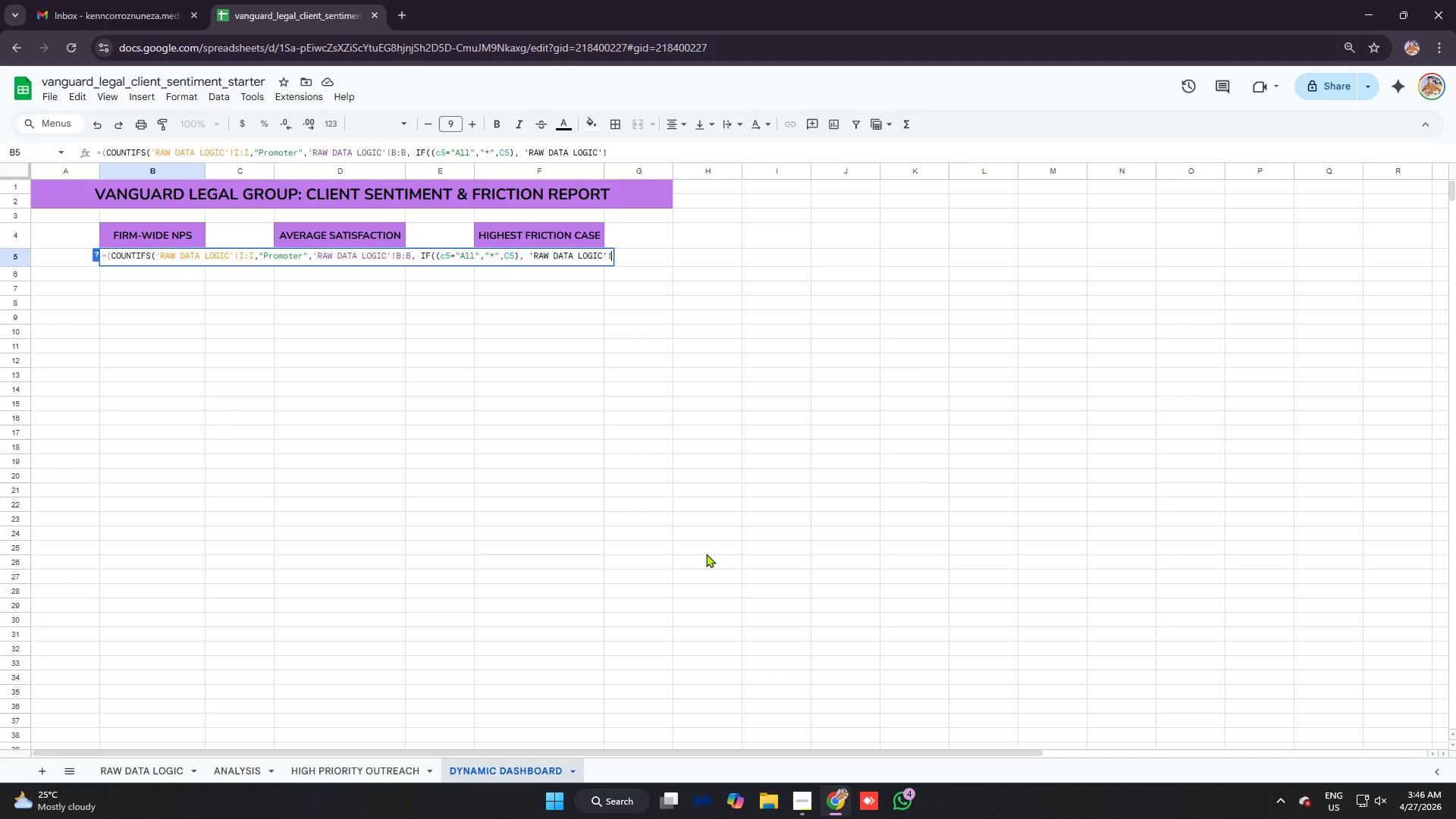 
hold_key(key=ShiftRight, duration=0.36)
 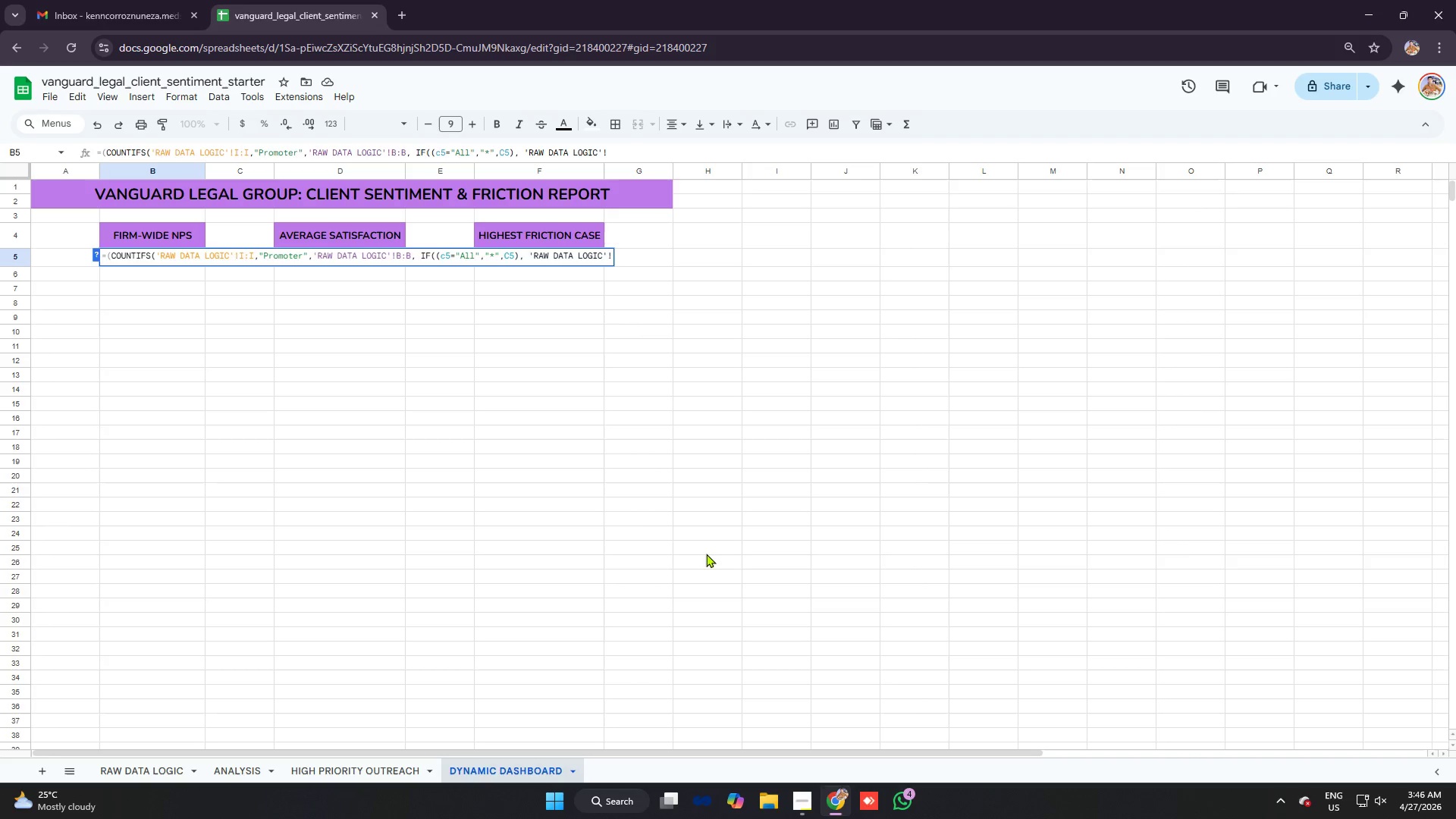 
type(d:D)
key(Backspace)
key(Backspace)
key(Backspace)
type(D:D, if)
key(Tab)
type((c)
key(Backspace)
type(C^)
key(Backspace)
type(6="All","*")
 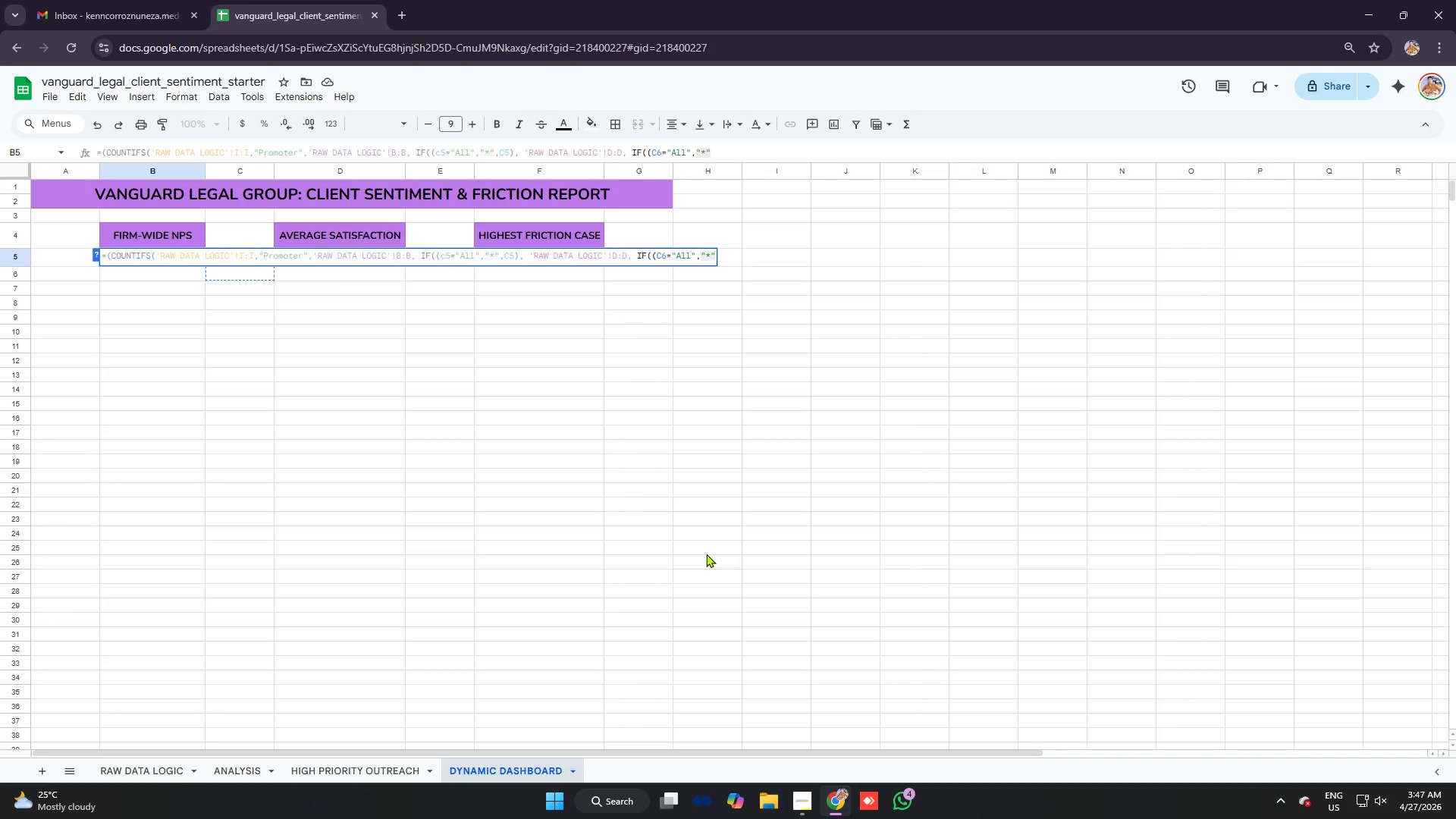 
type(,C6))-countifs)
key(Tab)
 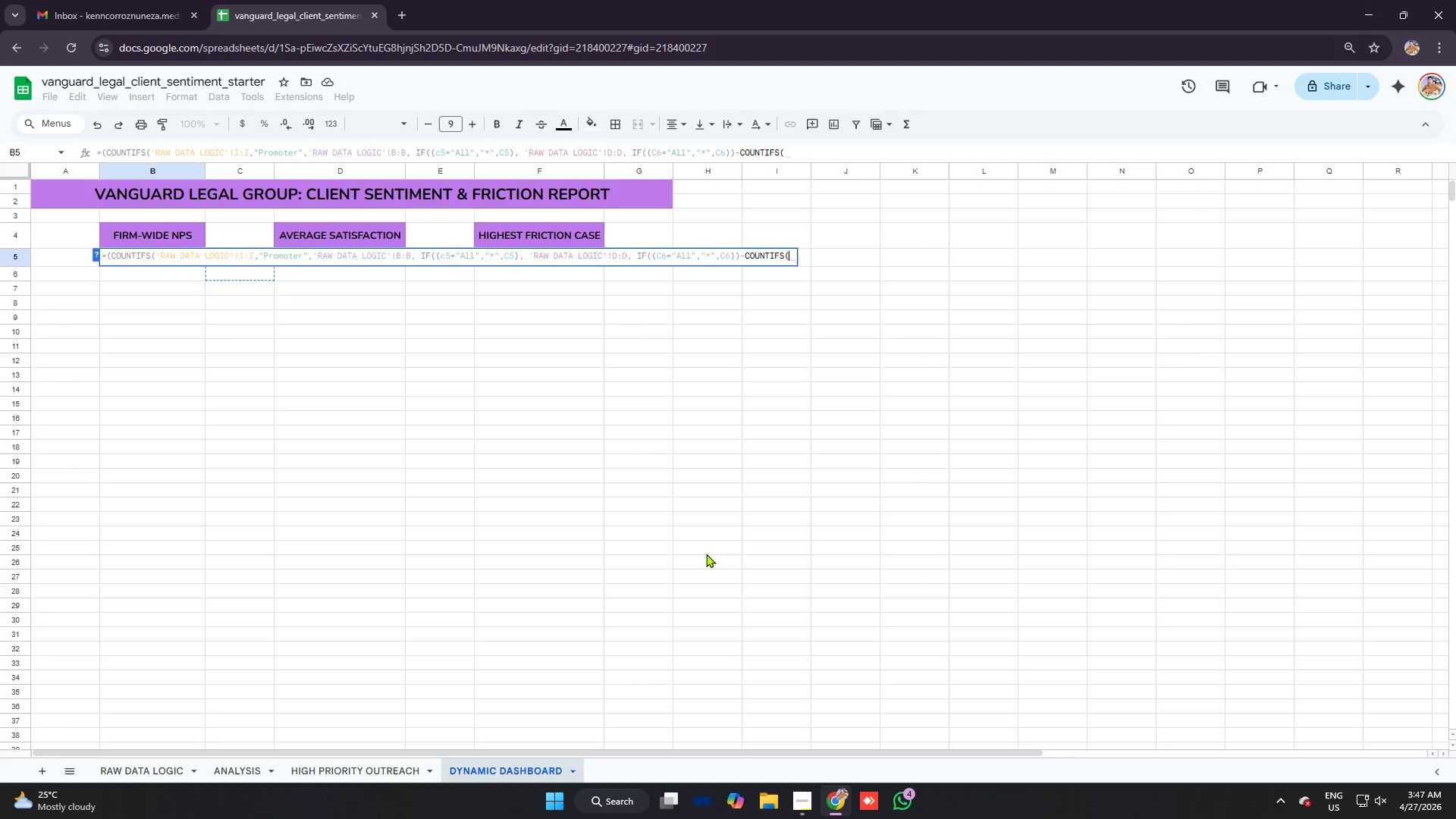 
key(Control+V)
 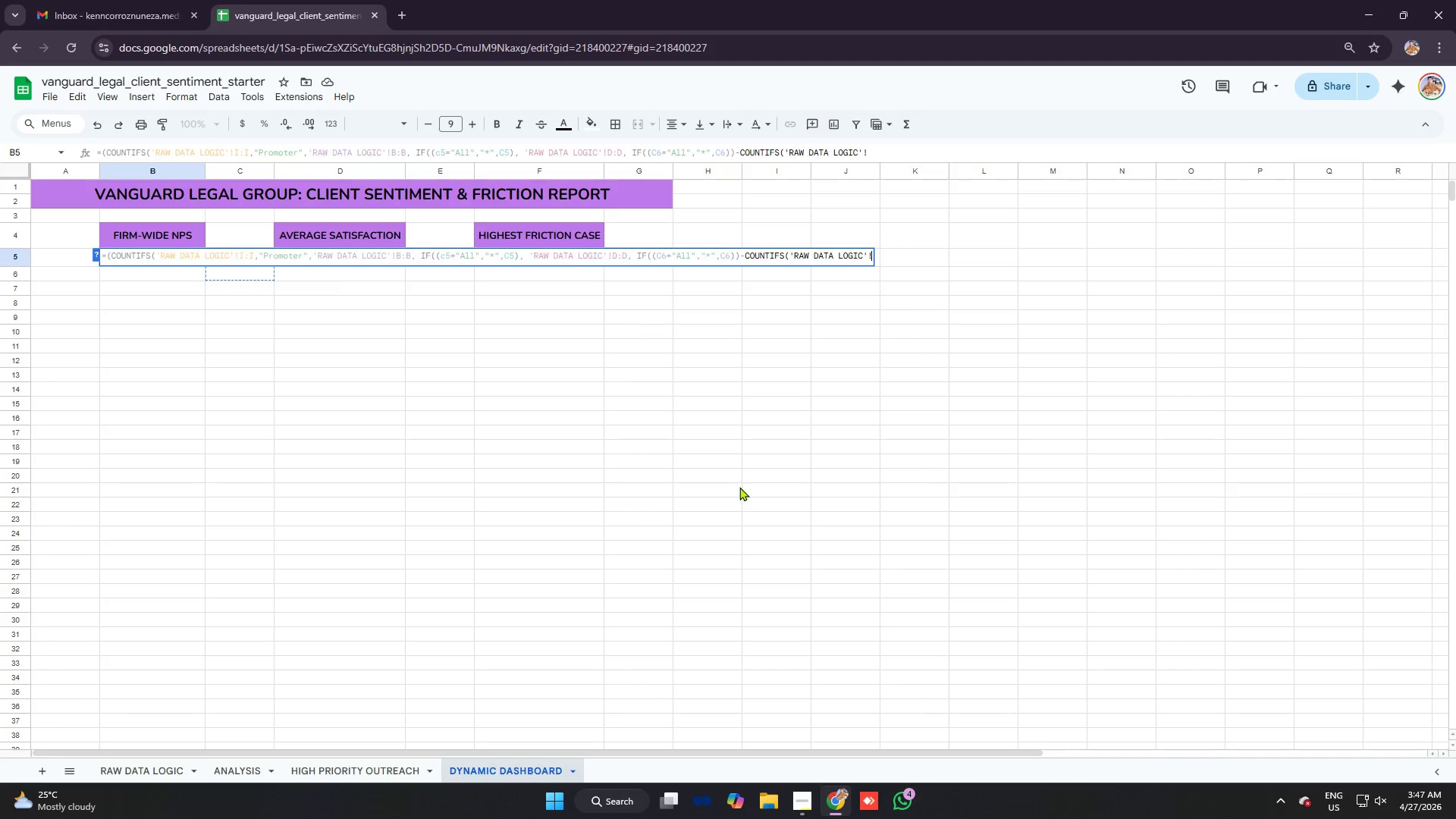 
wait(14.75)
 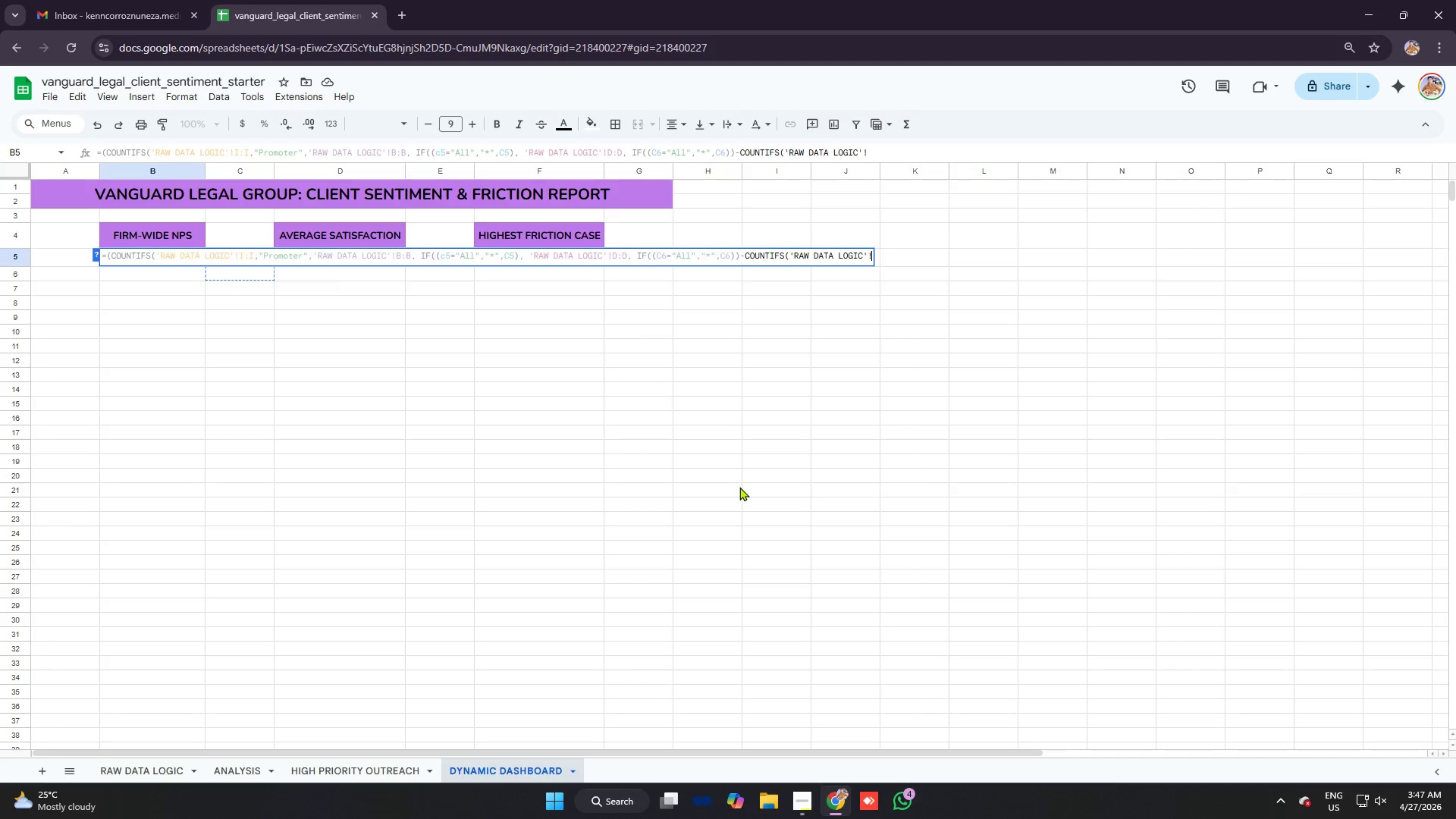 
type(i:I)
key(Backspace)
type(i,"detractor)
key(Backspace)
key(Backspace)
key(Backspace)
key(Backspace)
key(Backspace)
key(Backspace)
key(Backspace)
key(Backspace)
type(ETRACTOR", )
 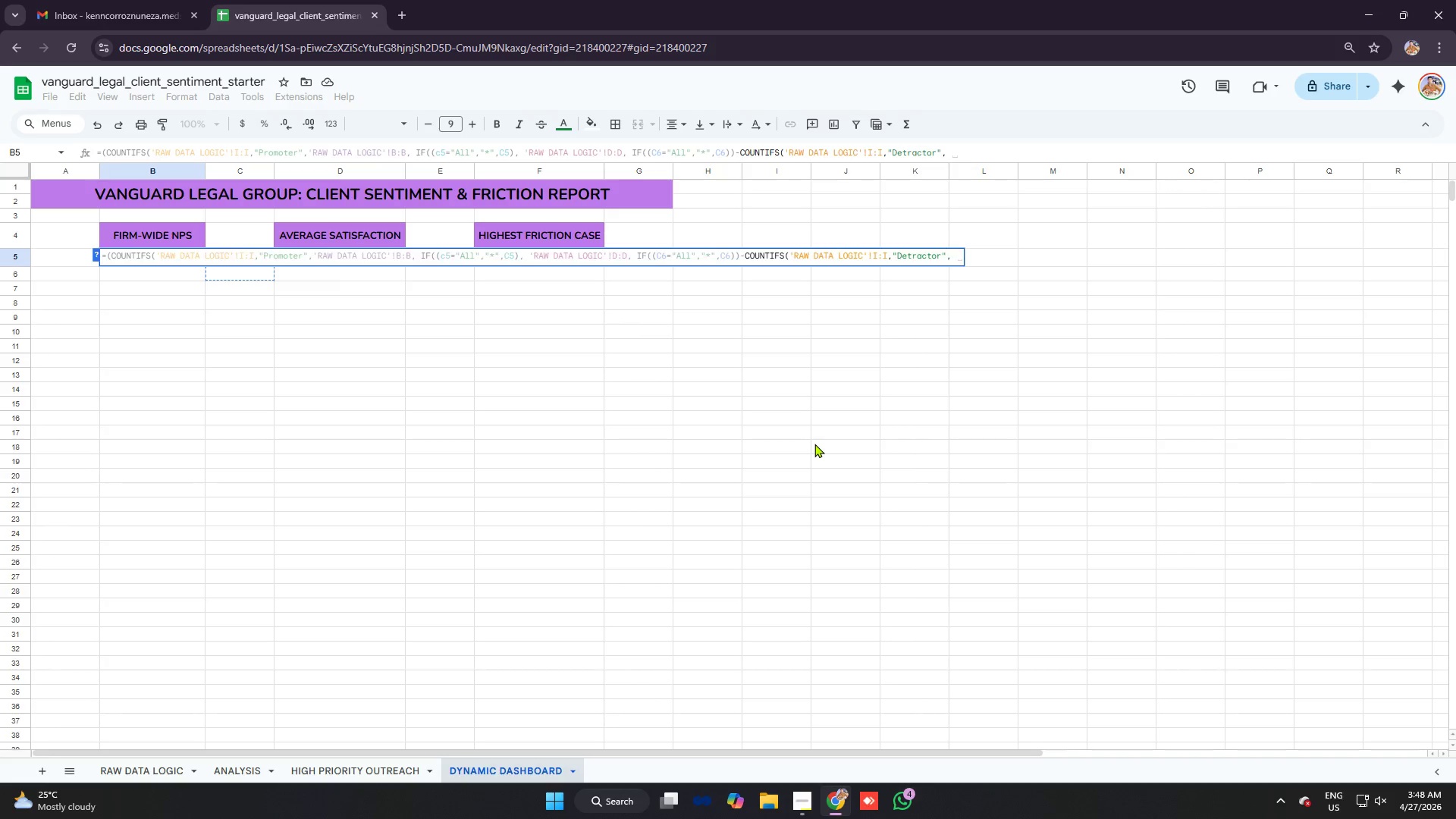 
key(Control+B)
 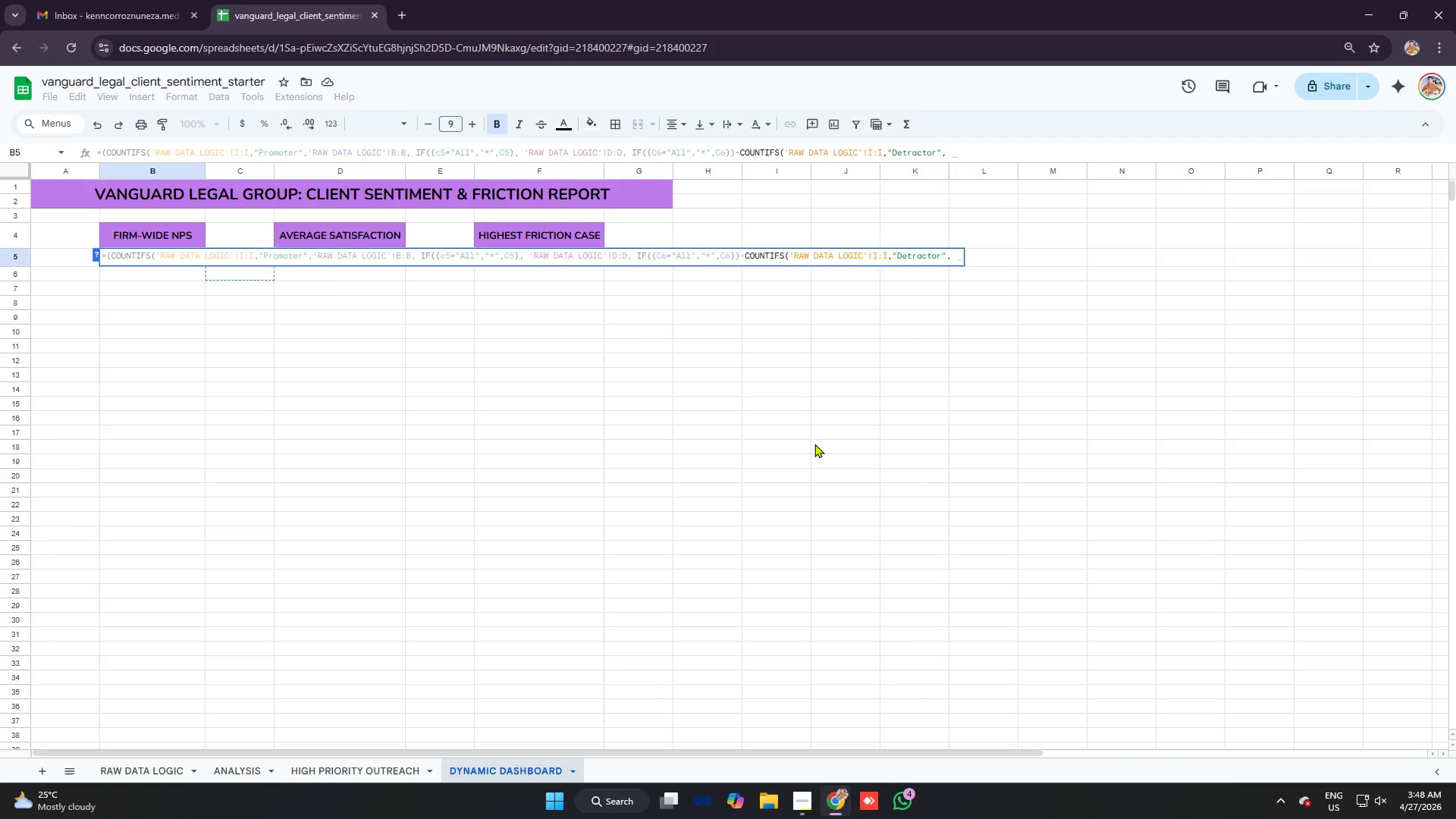 
key(Control+Backspace)
 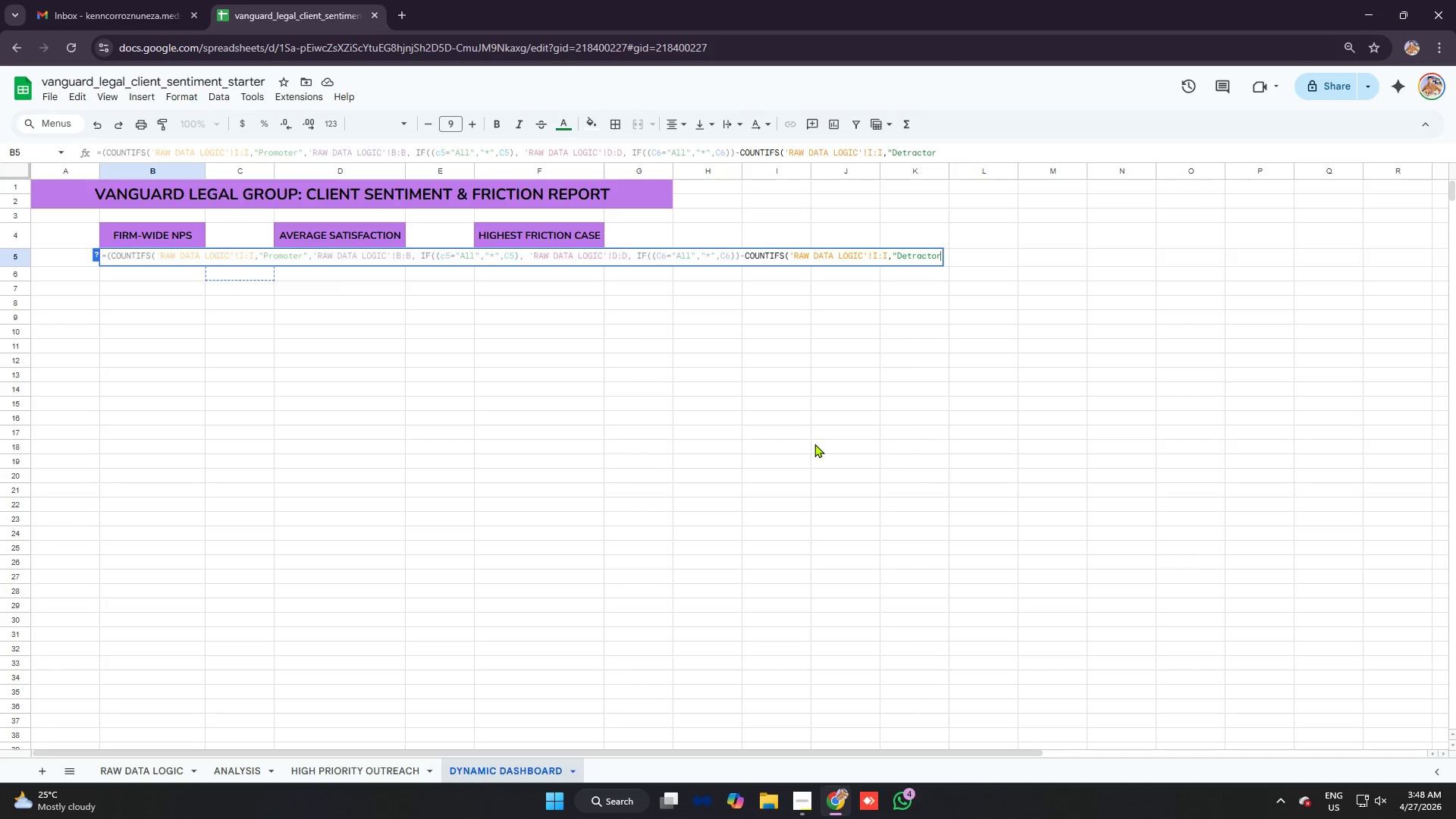 
key(Shift+Quote)
 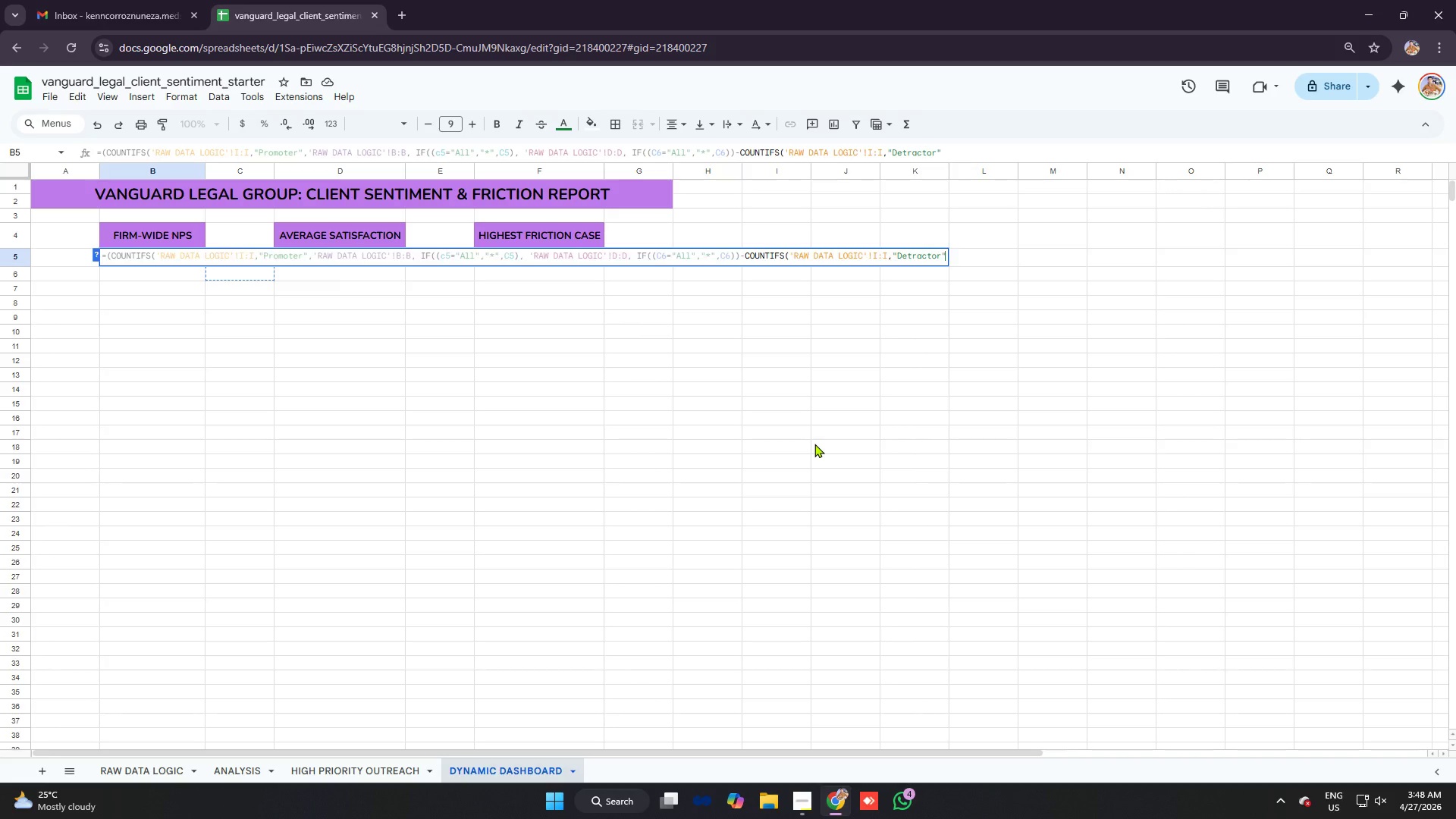 
key(Comma)
 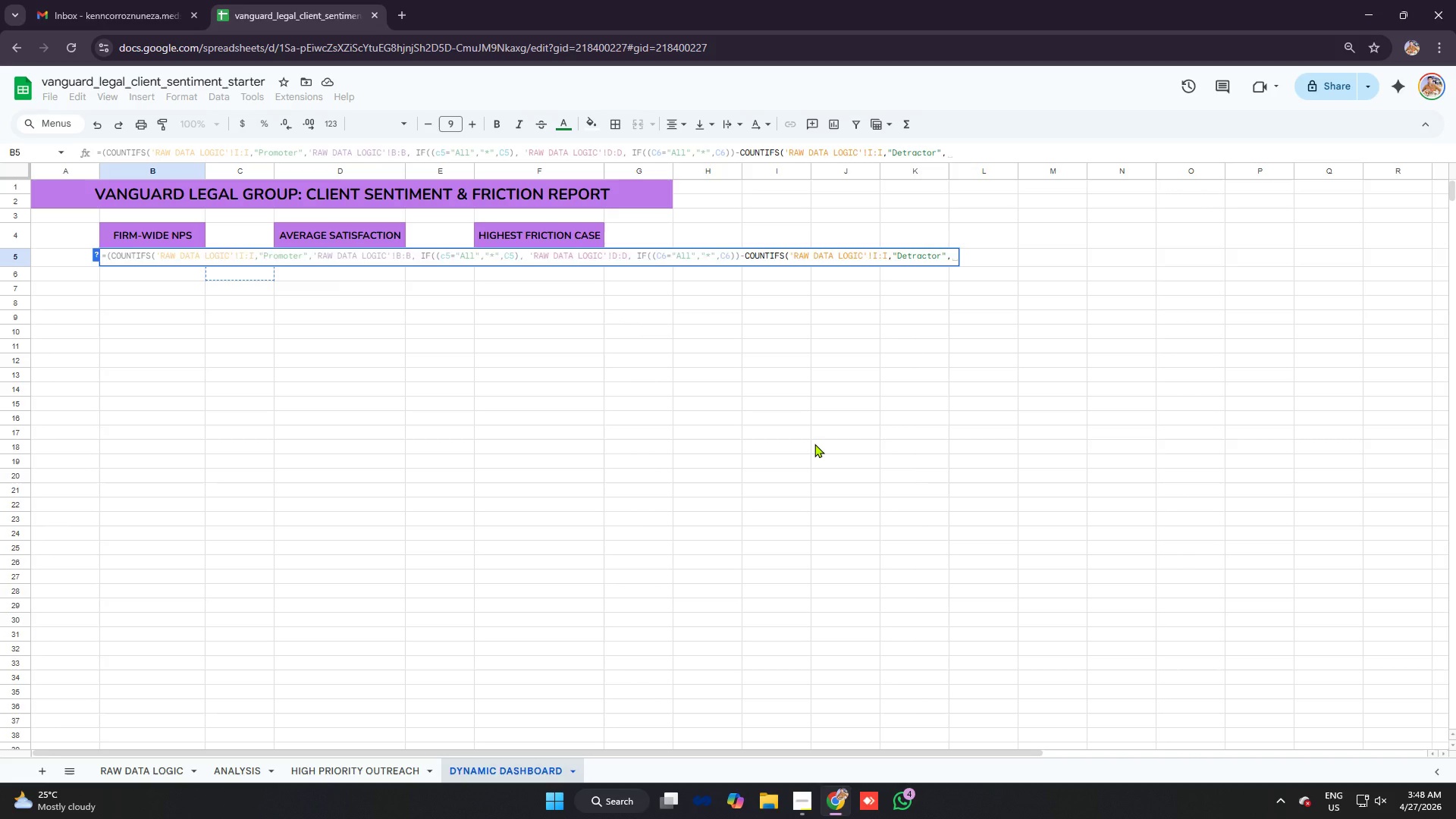 
key(Control+V)
 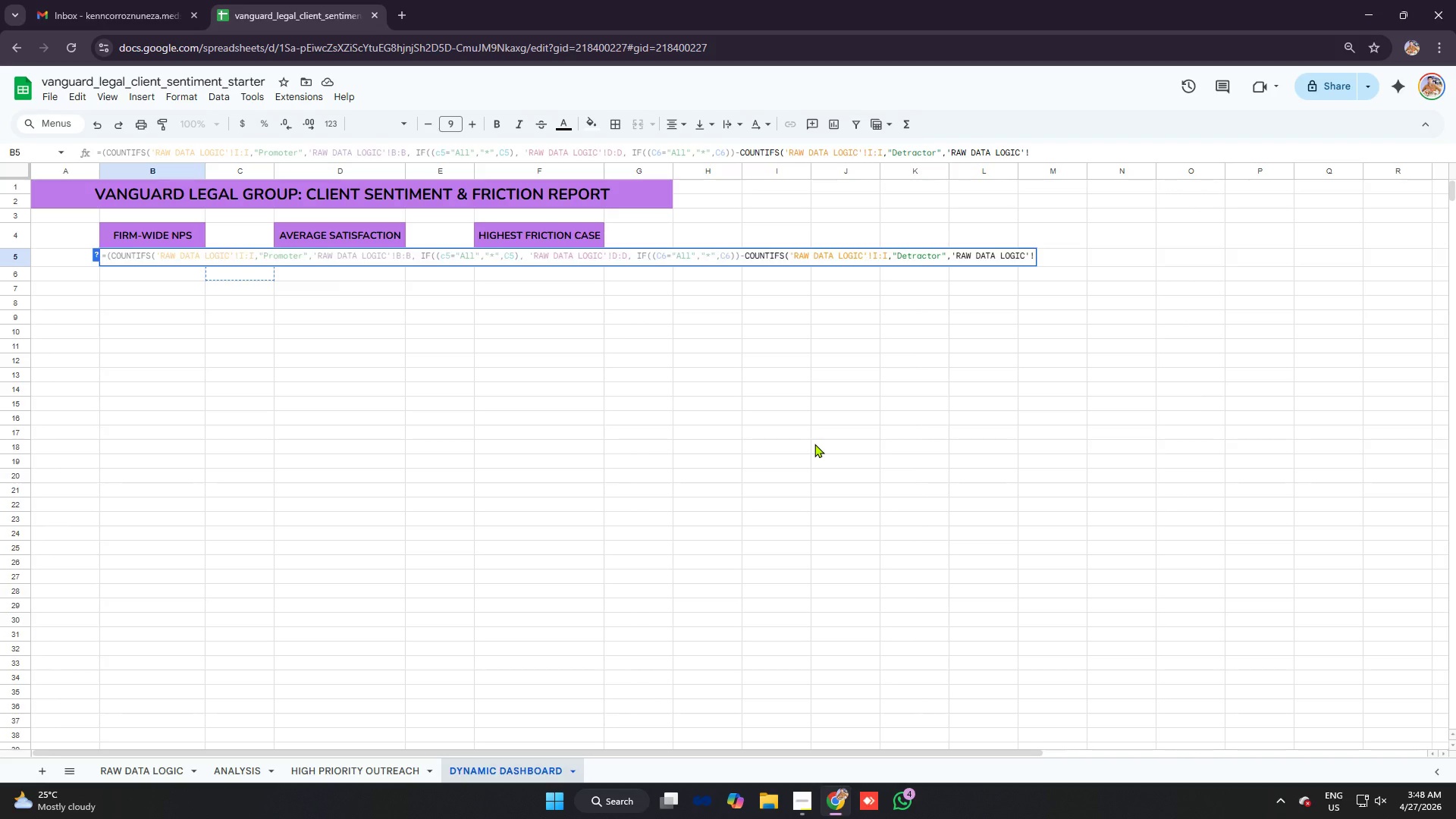 
type(b)
key(Backspace)
type(B:B, if)
key(Tab)
type((C5="All","*")
 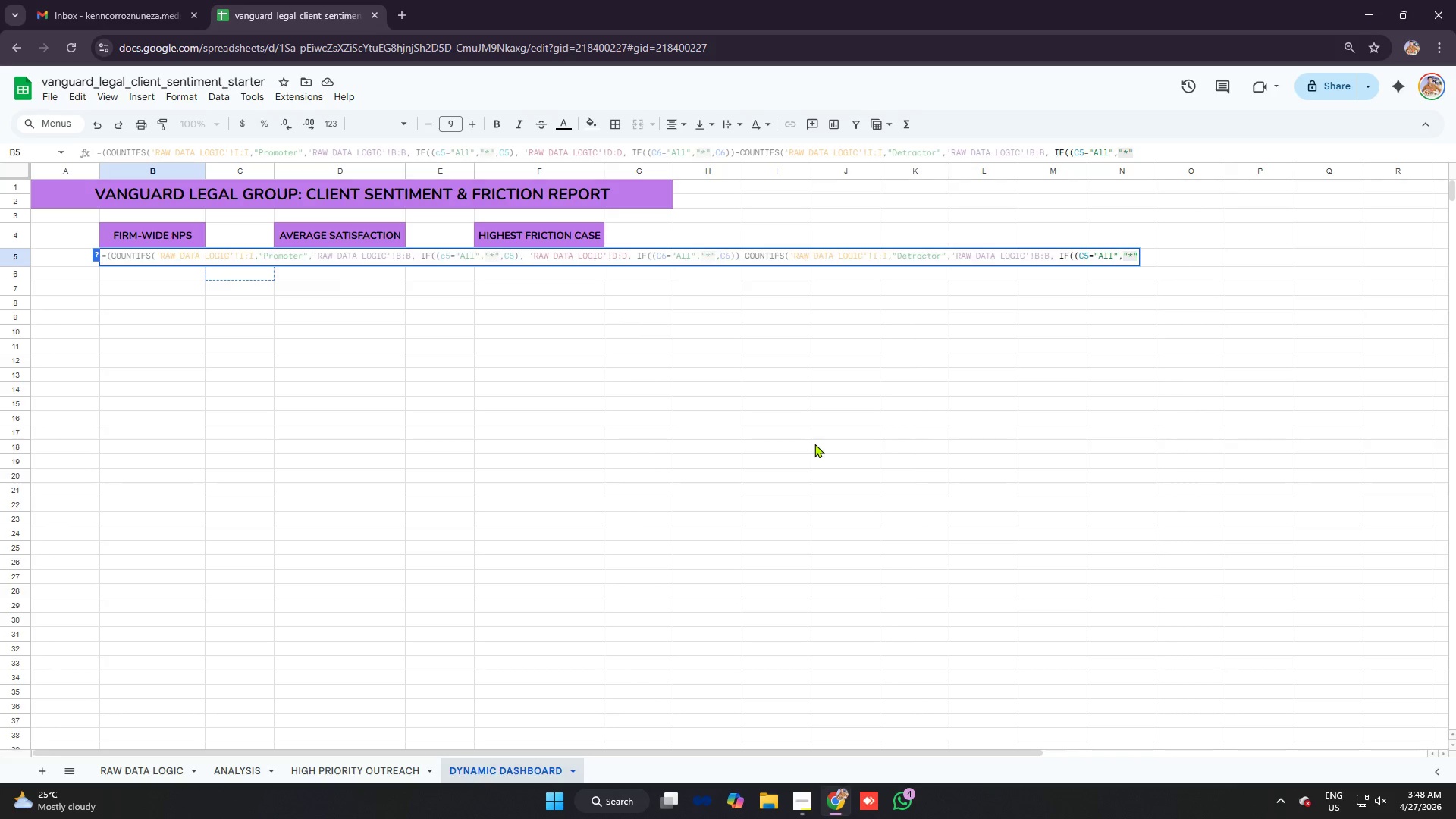 
wait(7.56)
 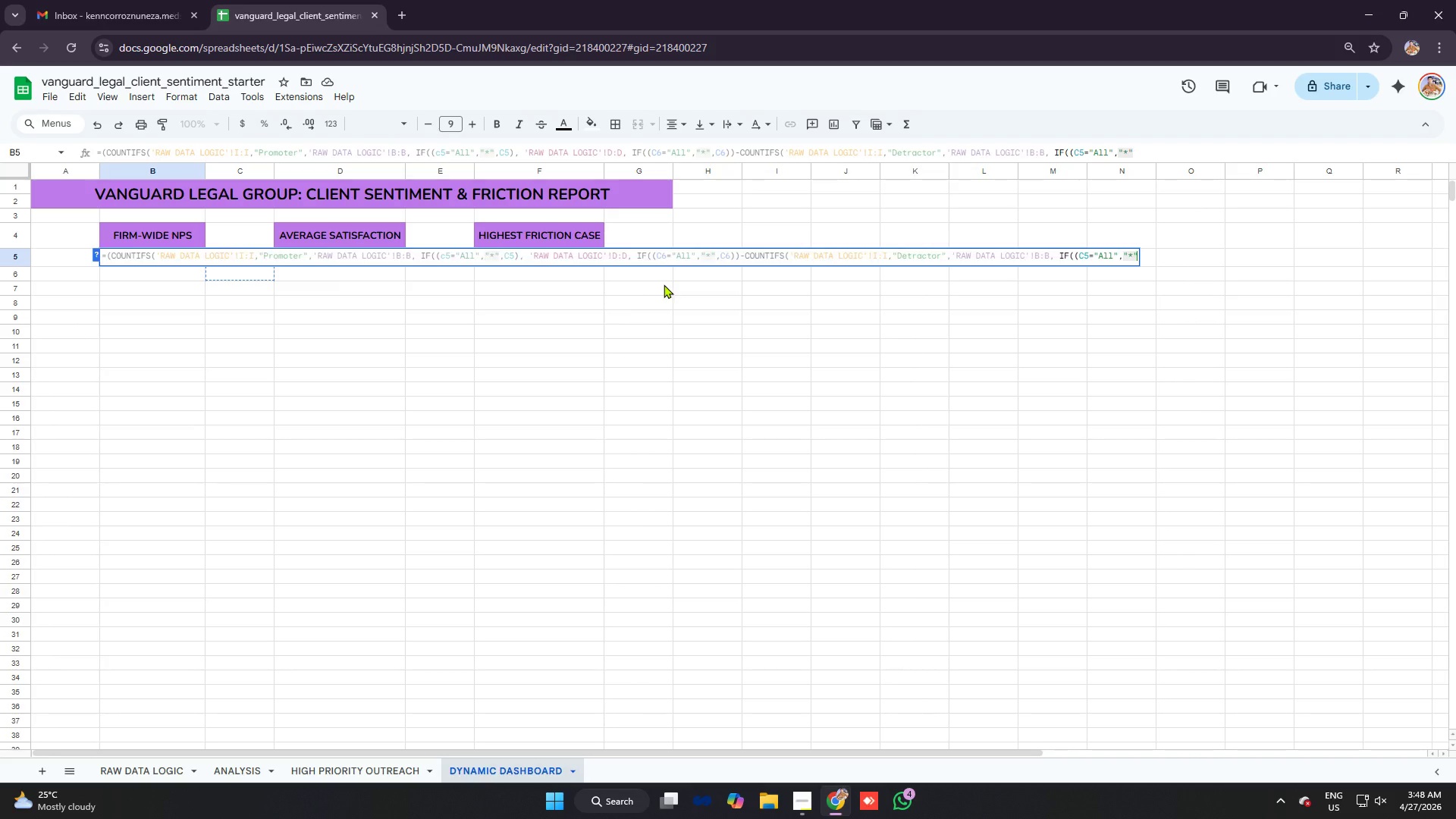 
type(,C%)
key(Backspace)
type(5), )
 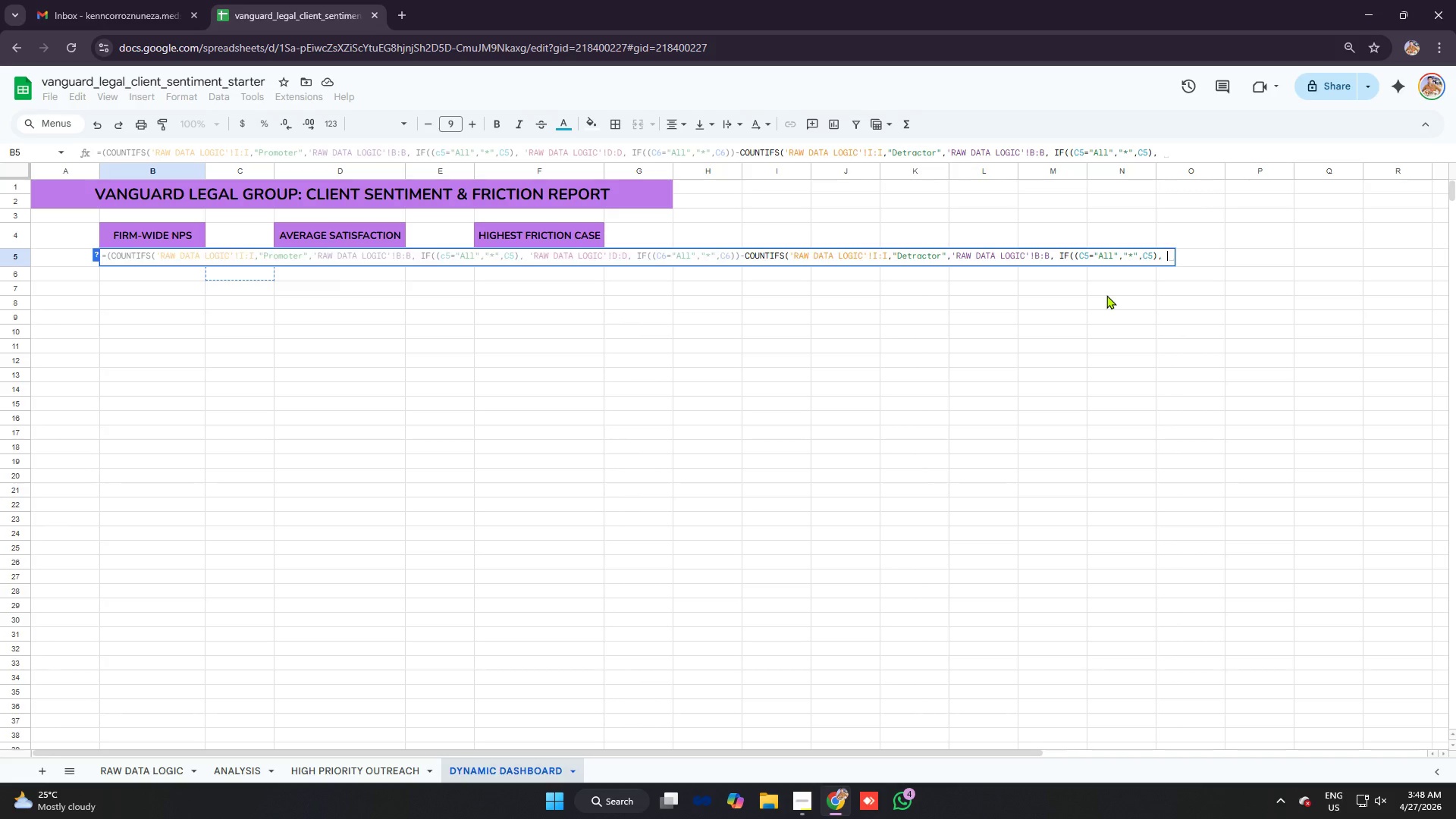 
key(Control+V)
 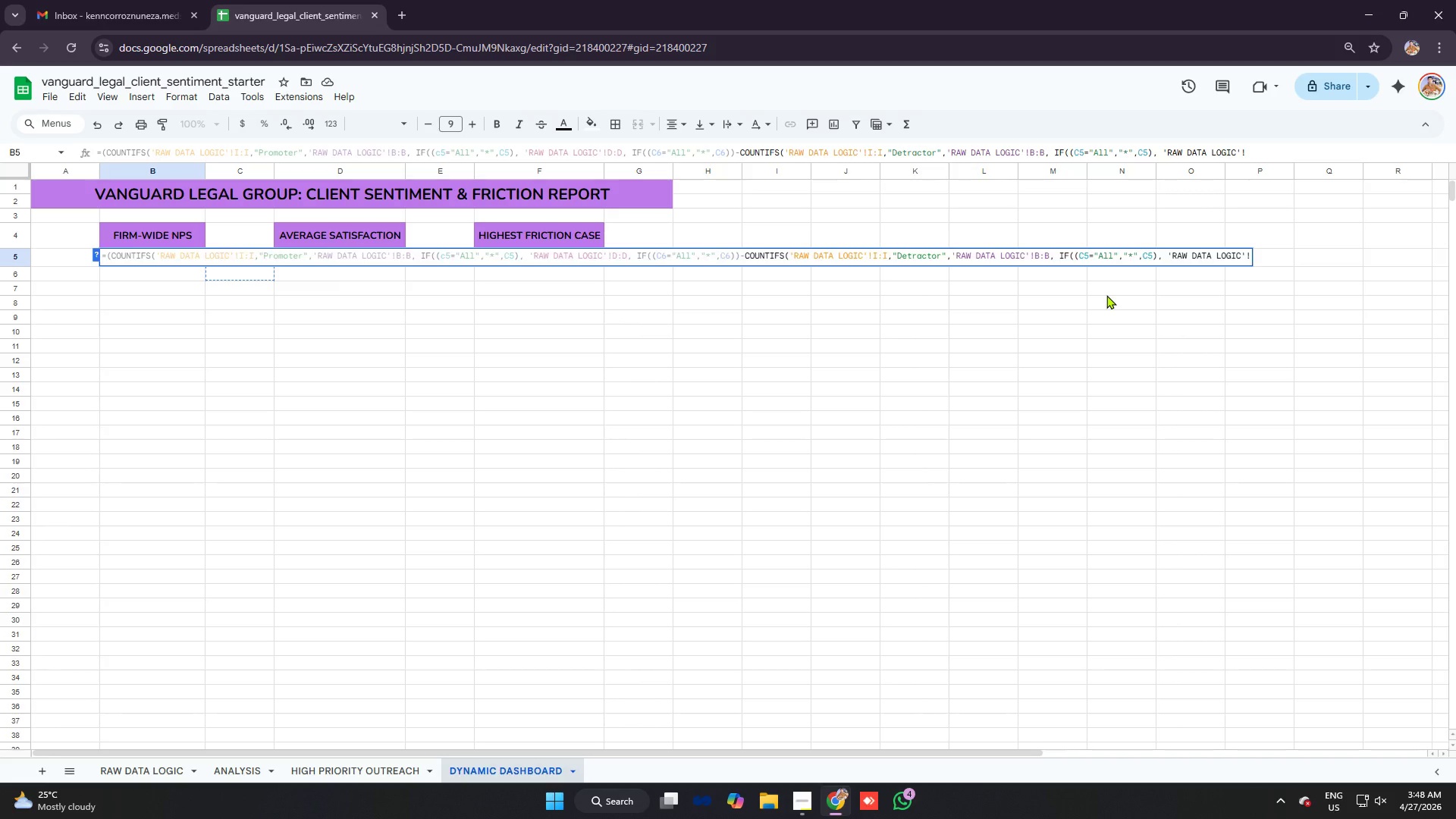 
key(Shift+D)
 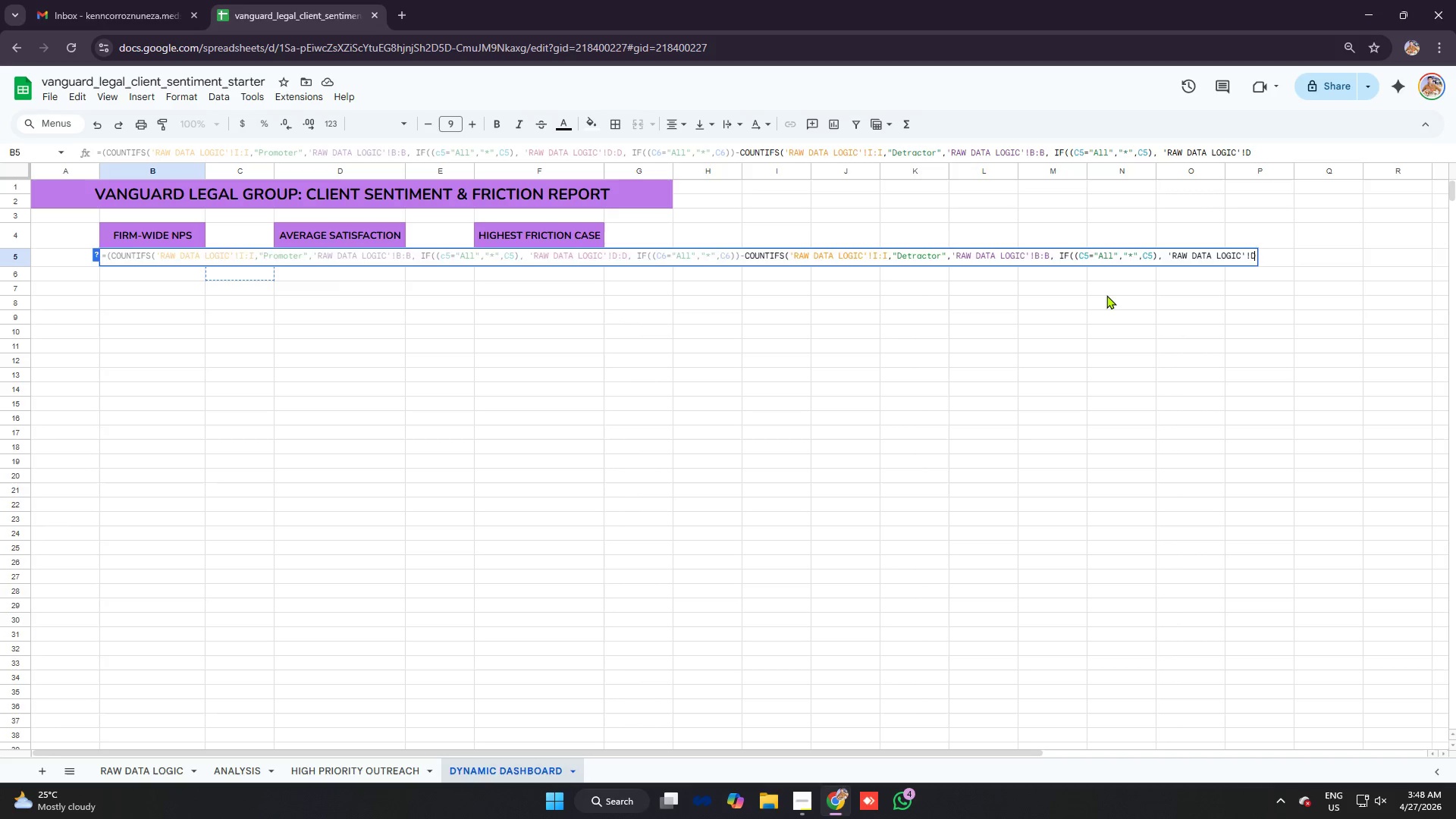 
key(Shift+Semicolon)
 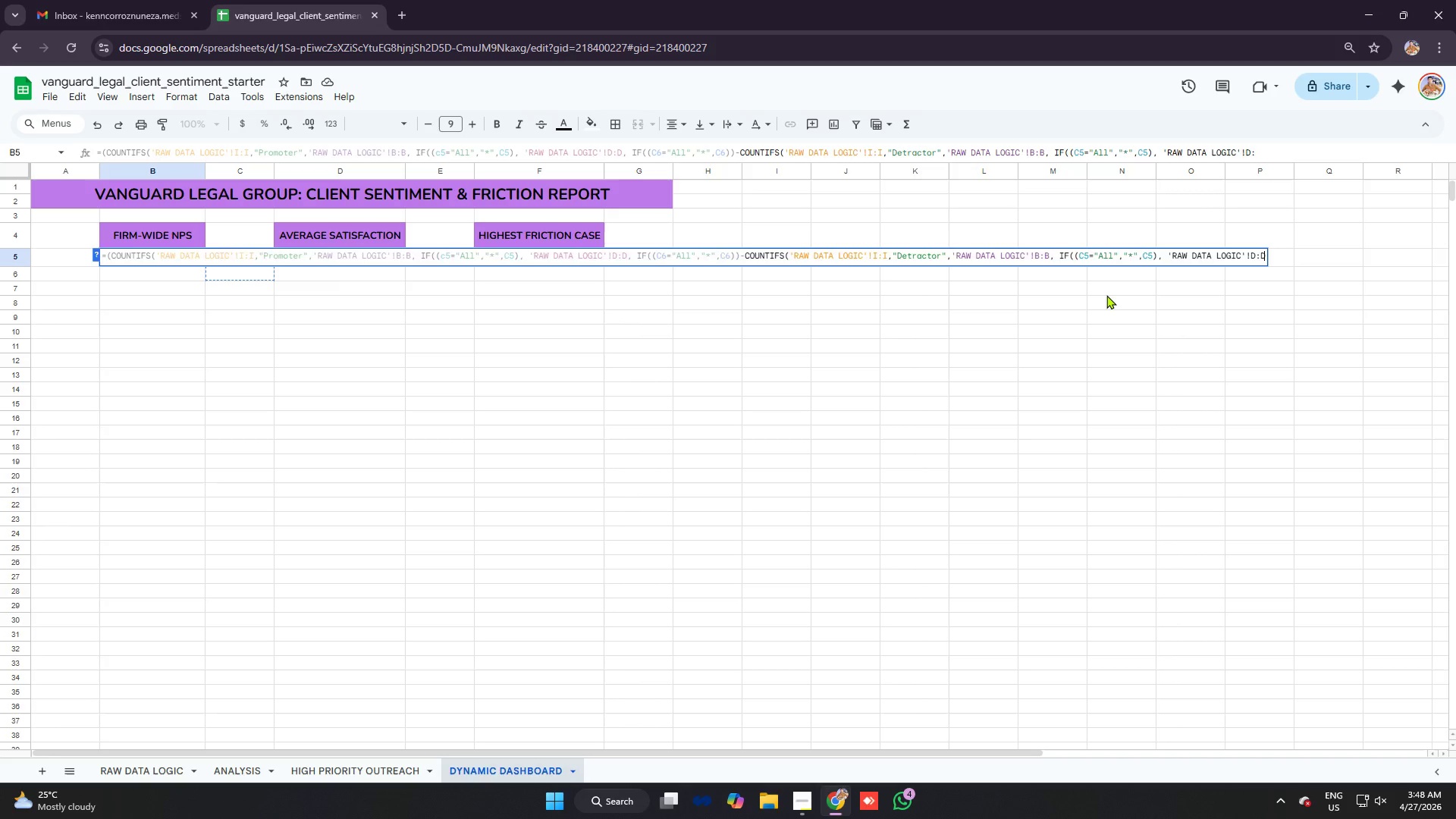 
key(Shift+D)
 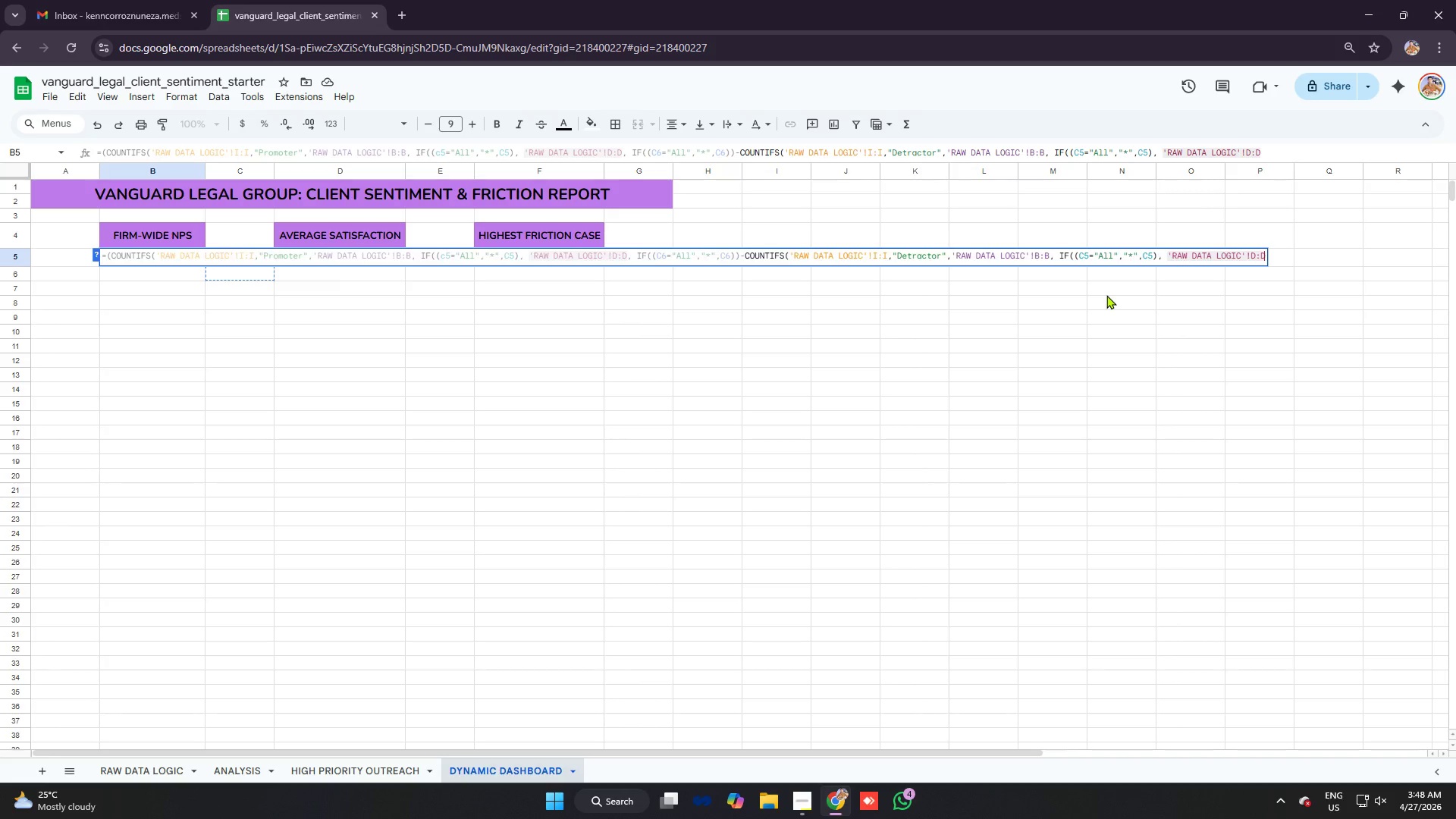 
type(, if)
key(Tab)
type((C6)
 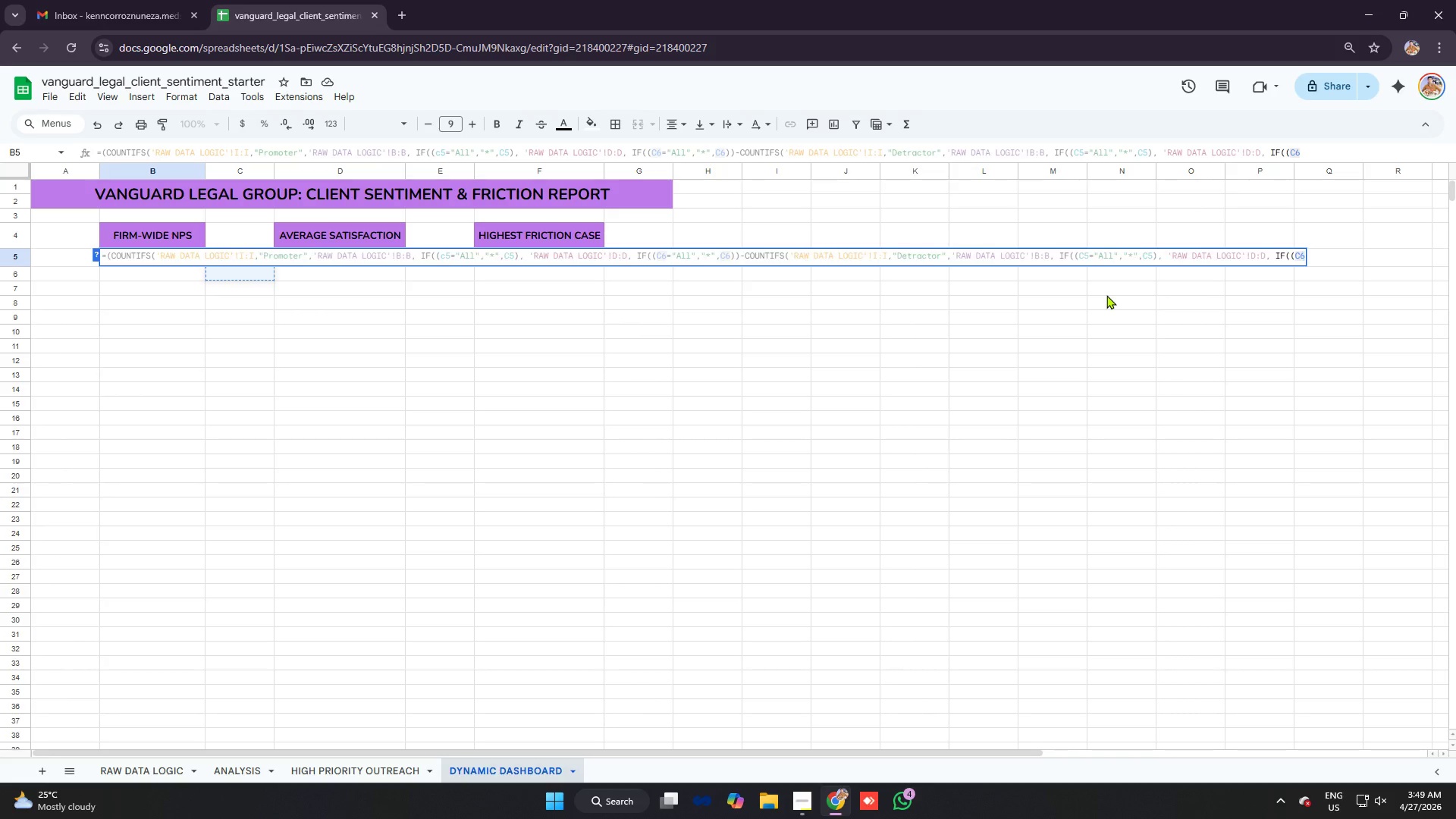 
type(="a)
key(Backspace)
type(All")
 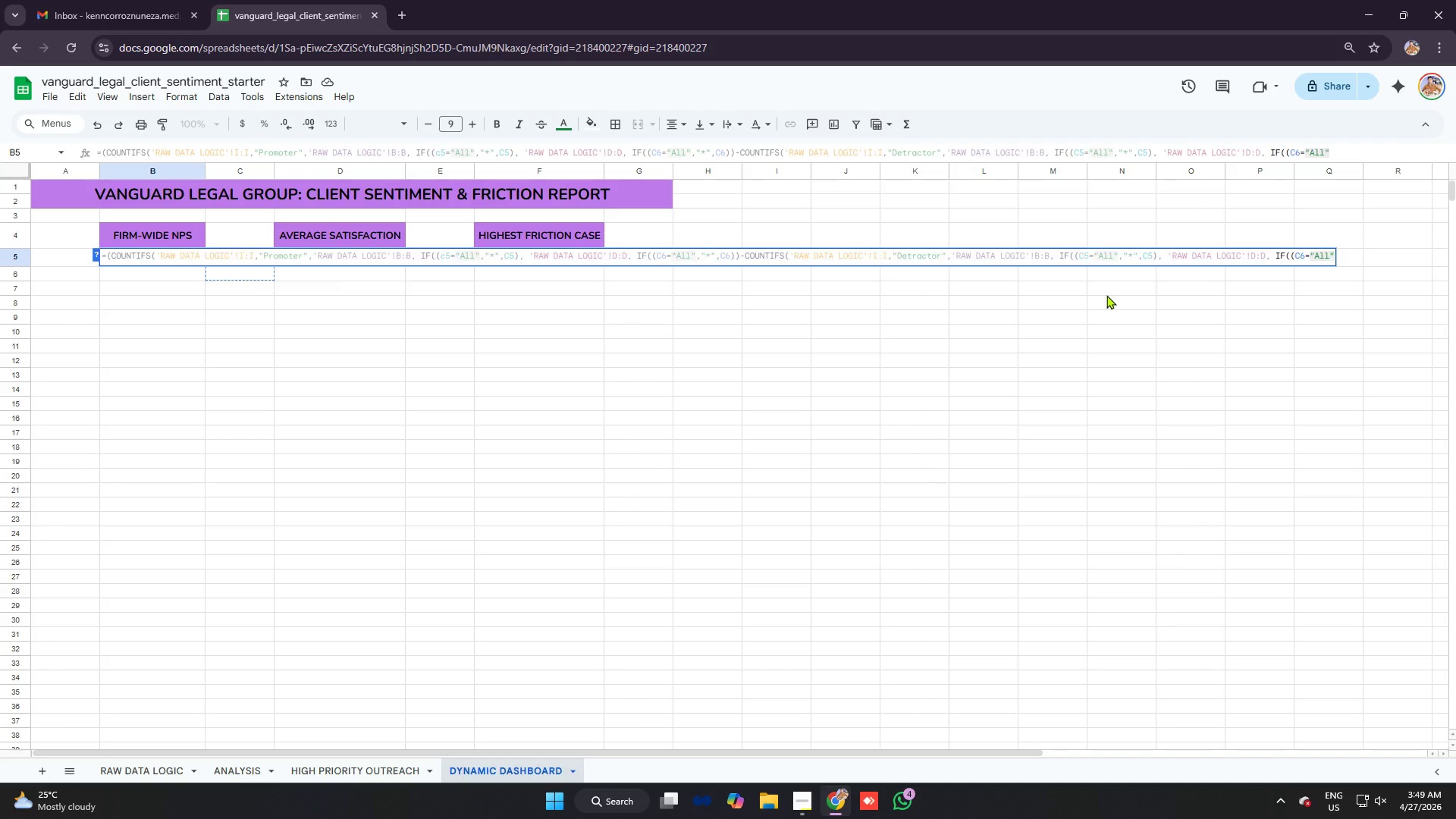 
type(,"*",C6)))*100)
 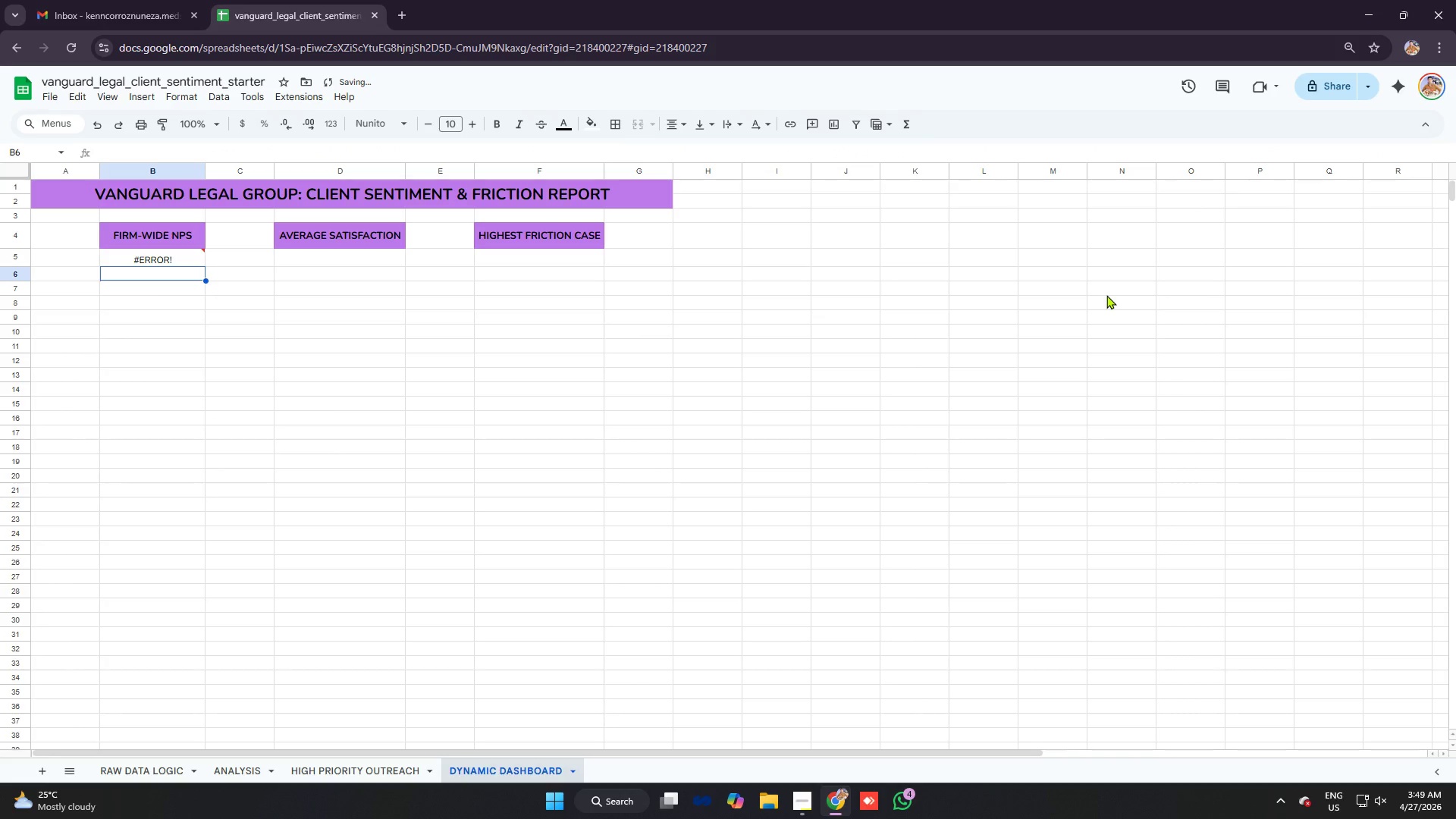 
 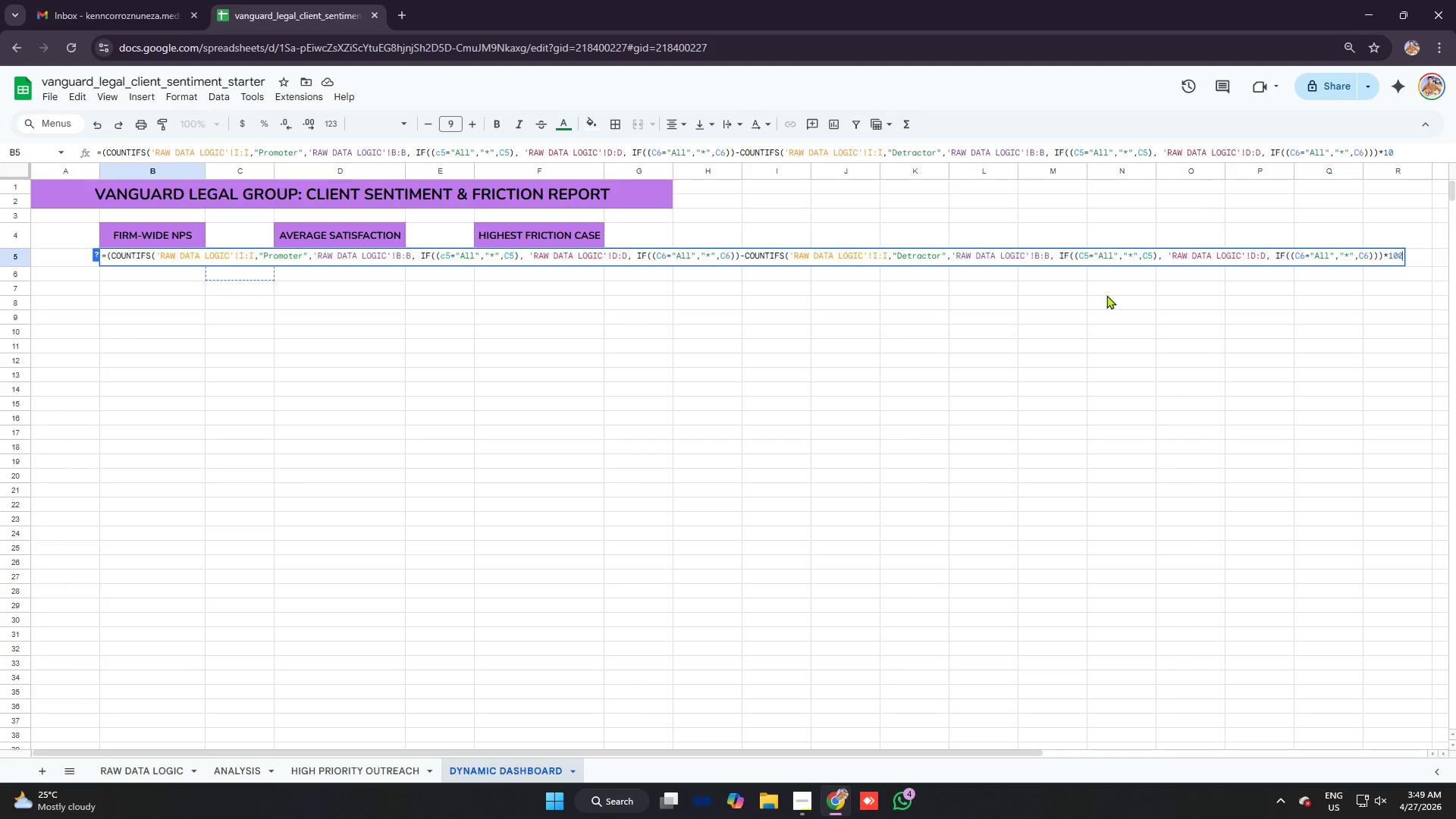 
key(Enter)
 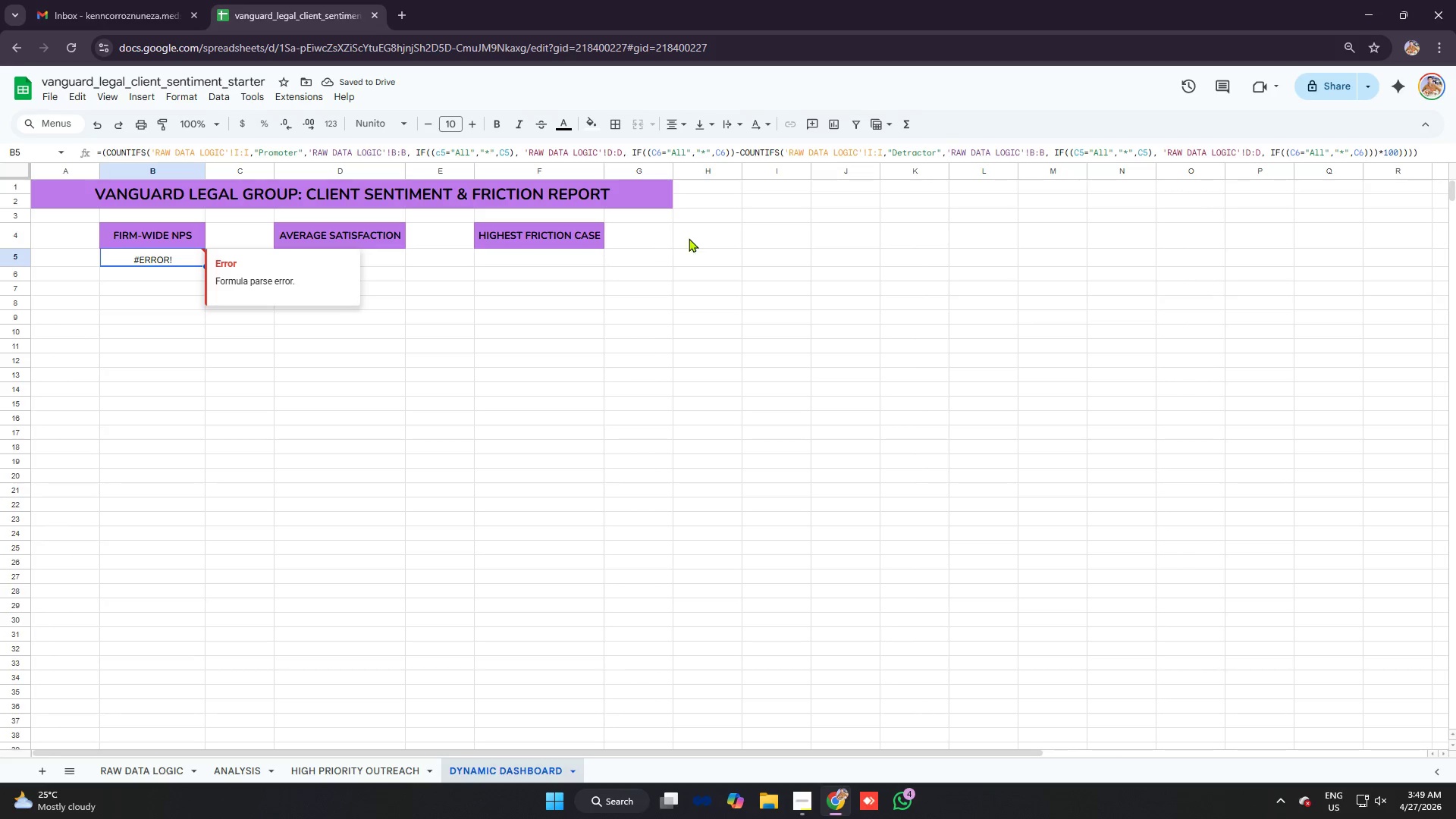 
left_click([775, 149])
 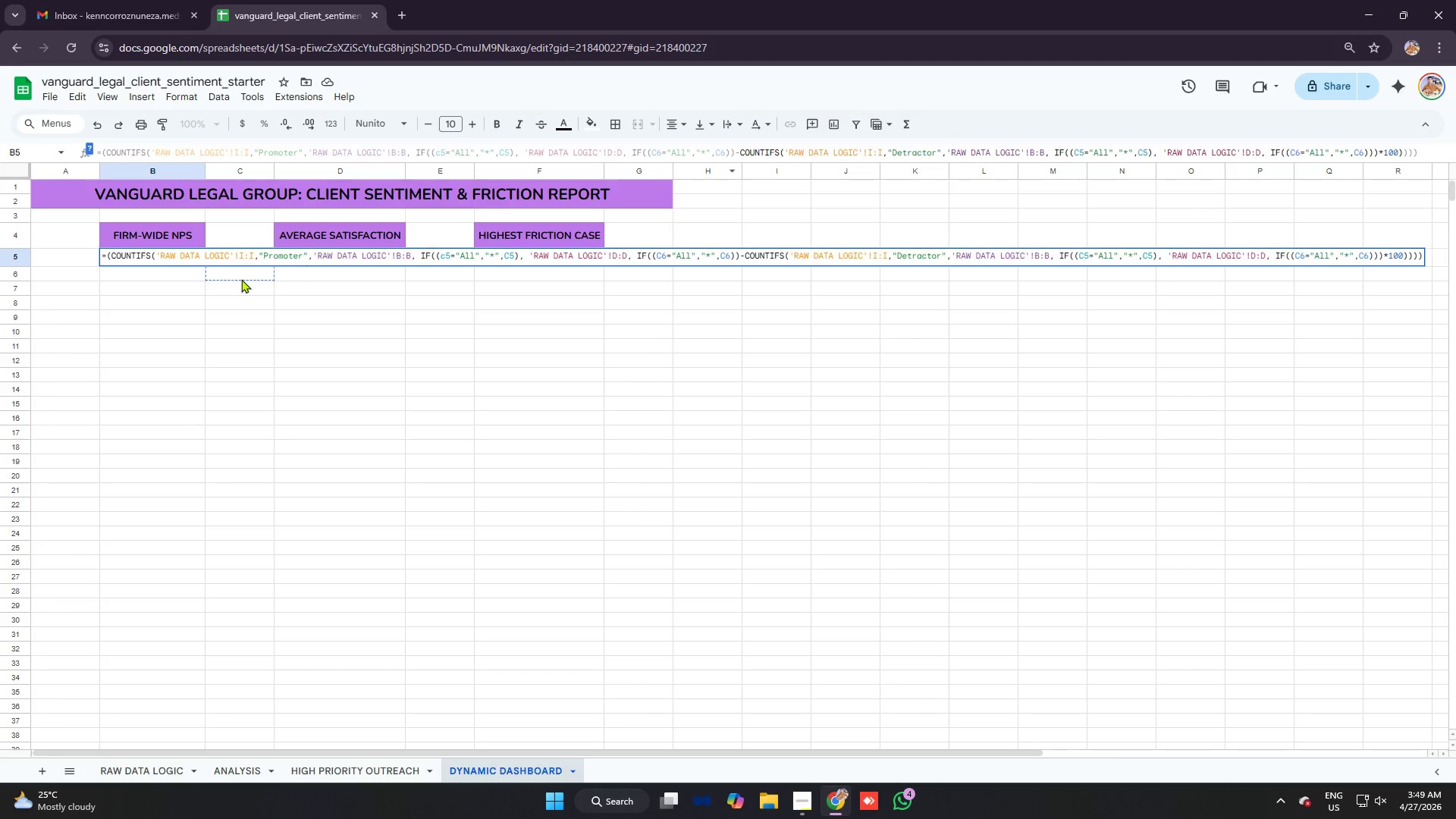 
left_click([193, 283])
 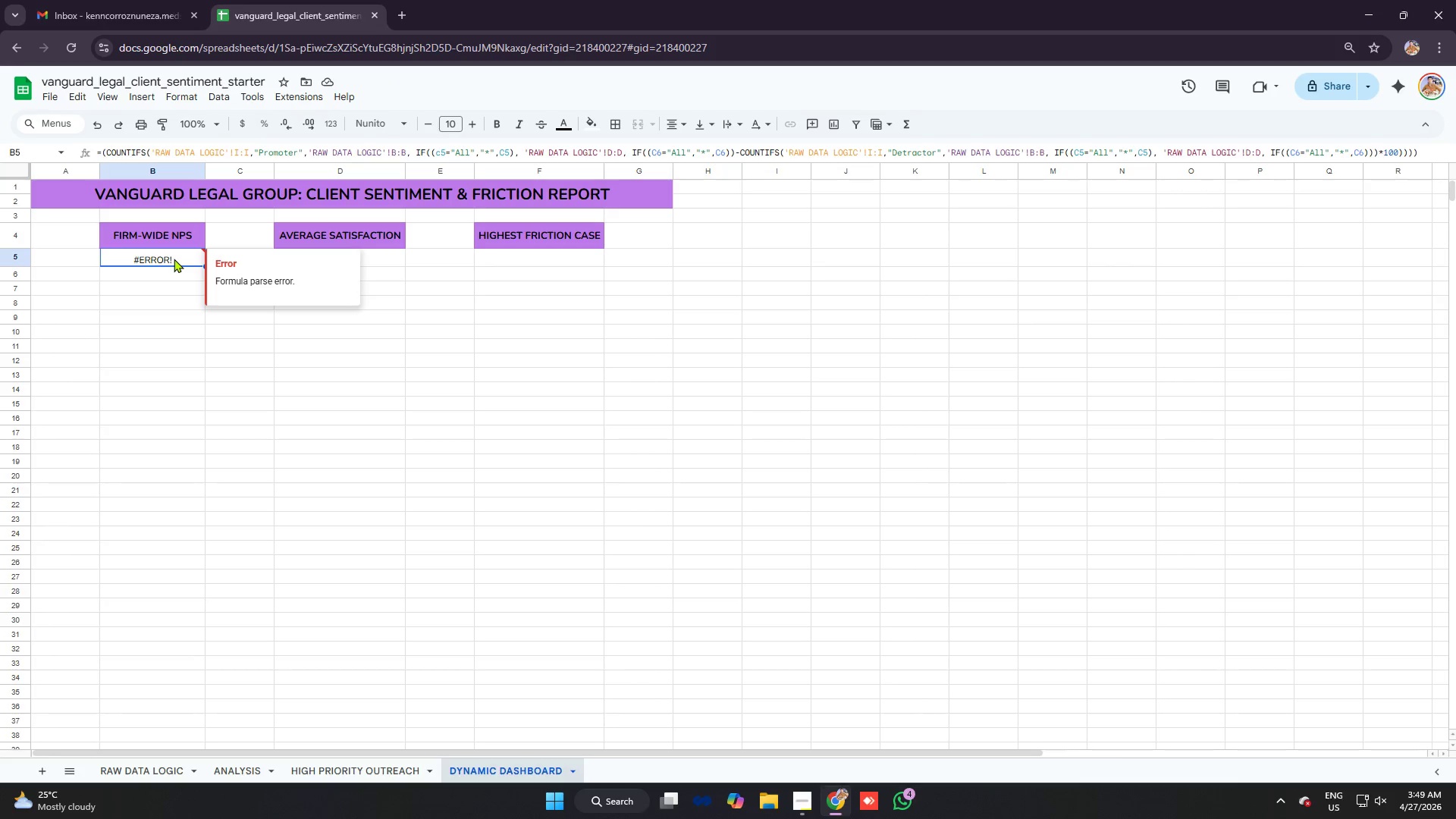 
key(Backspace)
 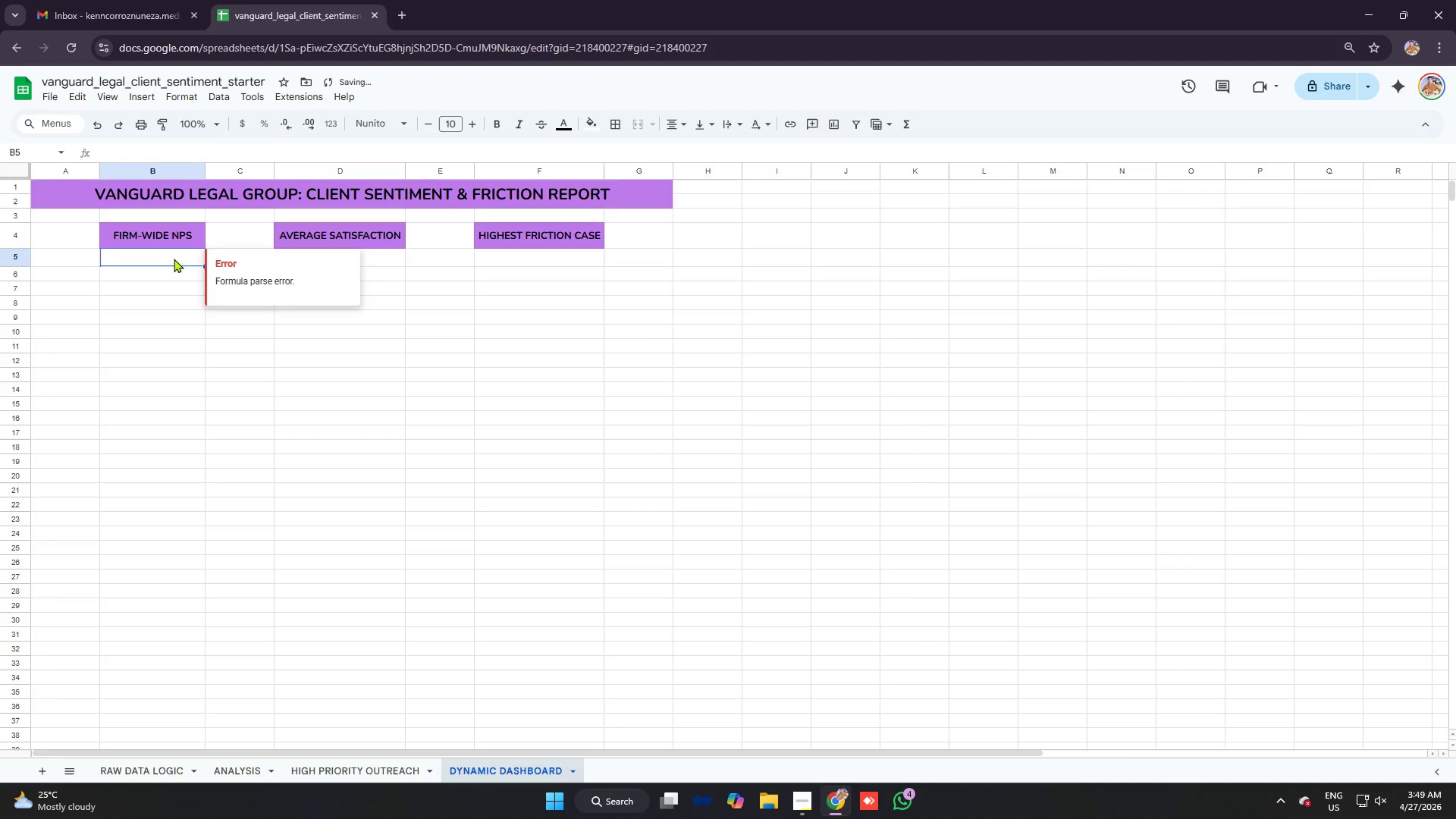 
key(0)
 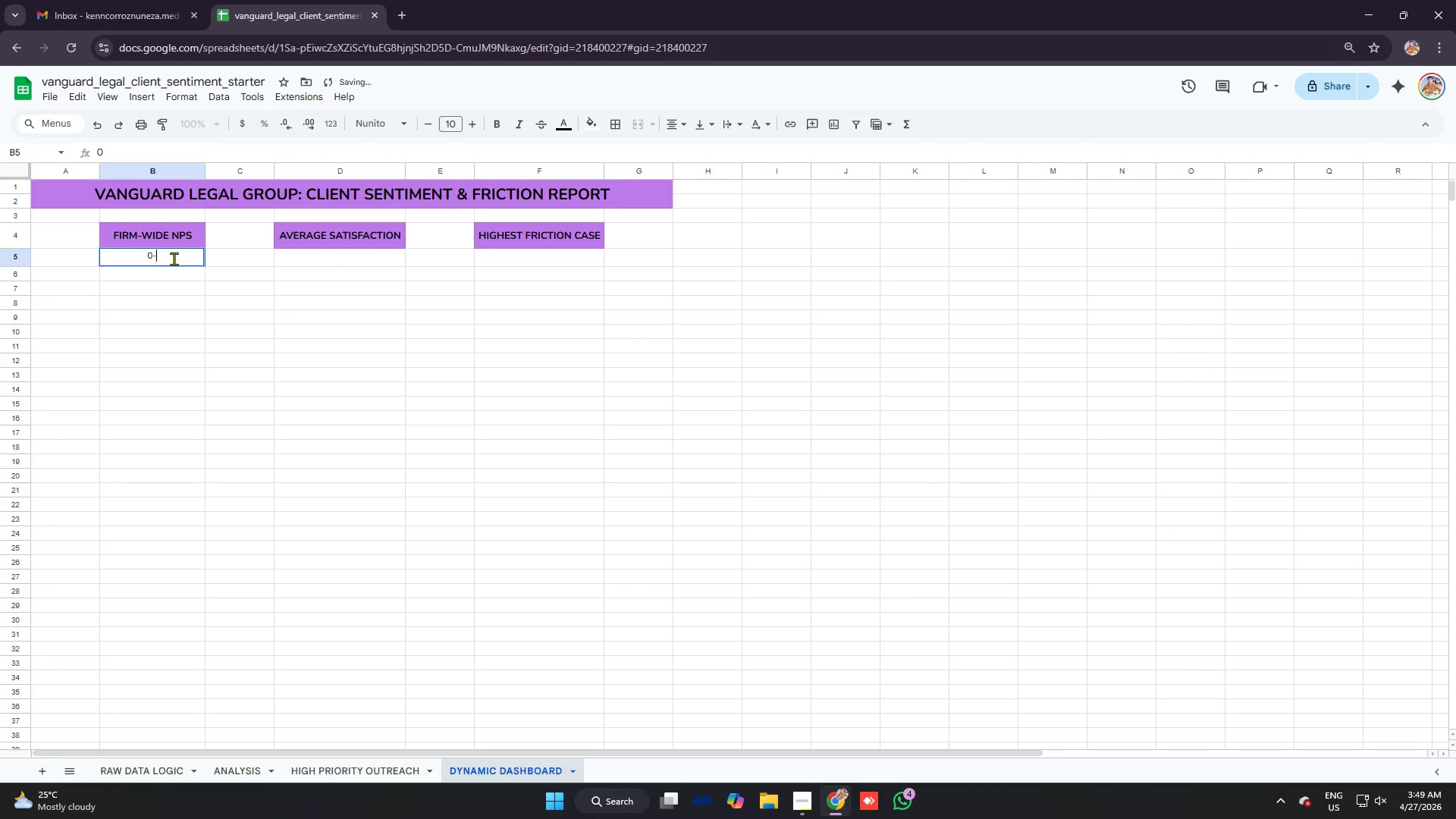 
key(Minus)
 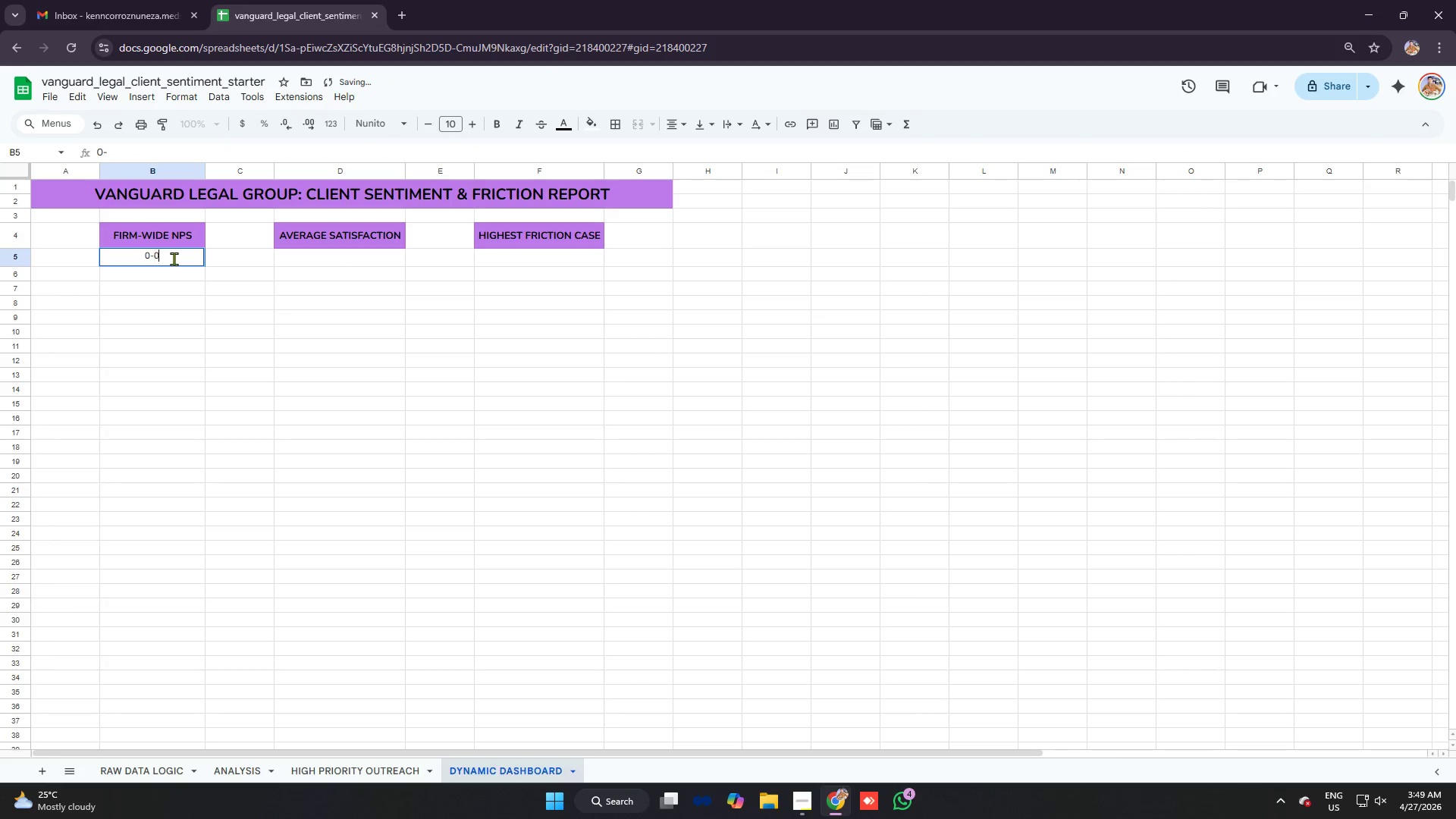 
key(0)
 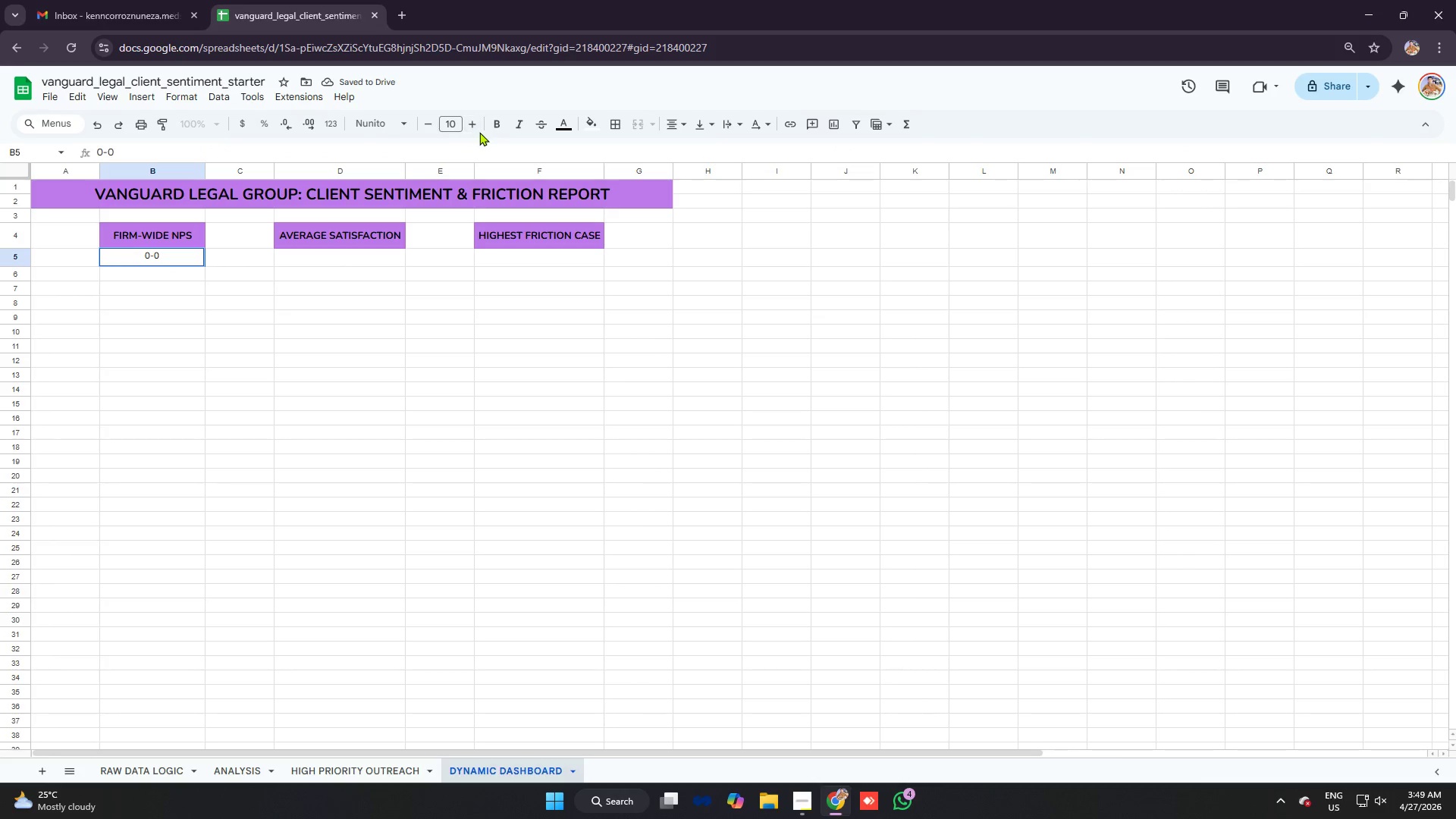 
double_click([475, 130])
 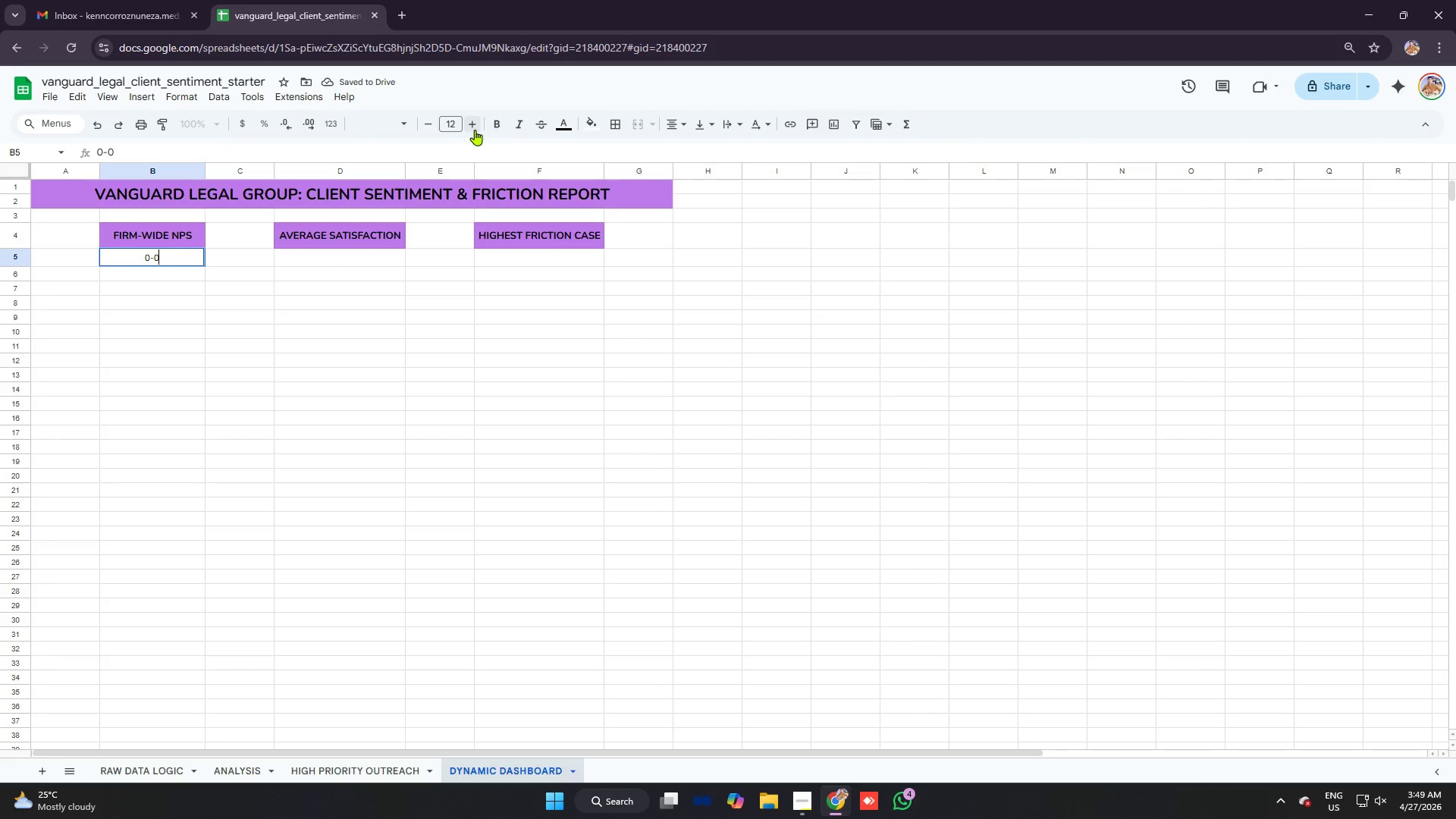 
triple_click([475, 130])
 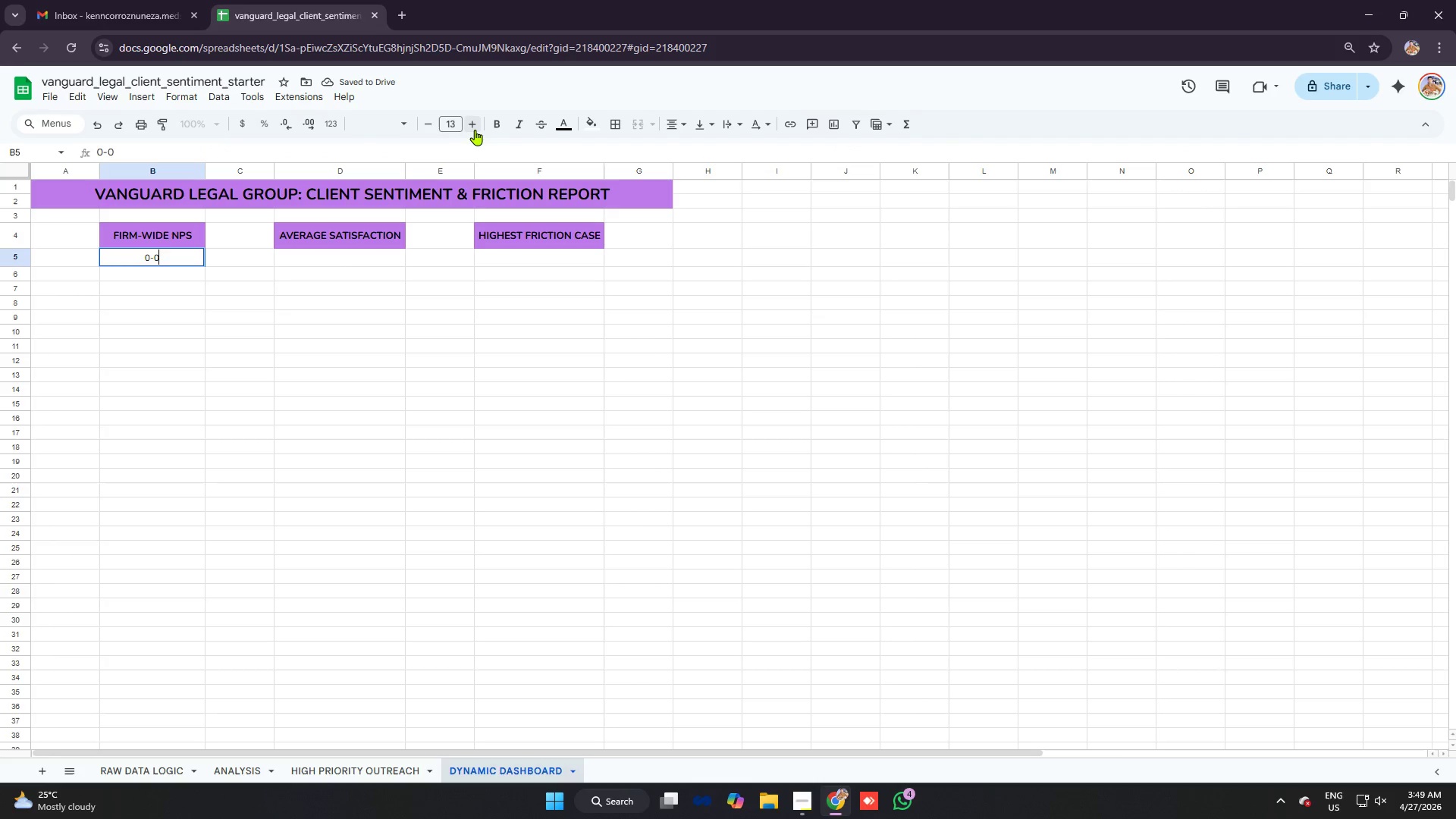 
triple_click([475, 130])
 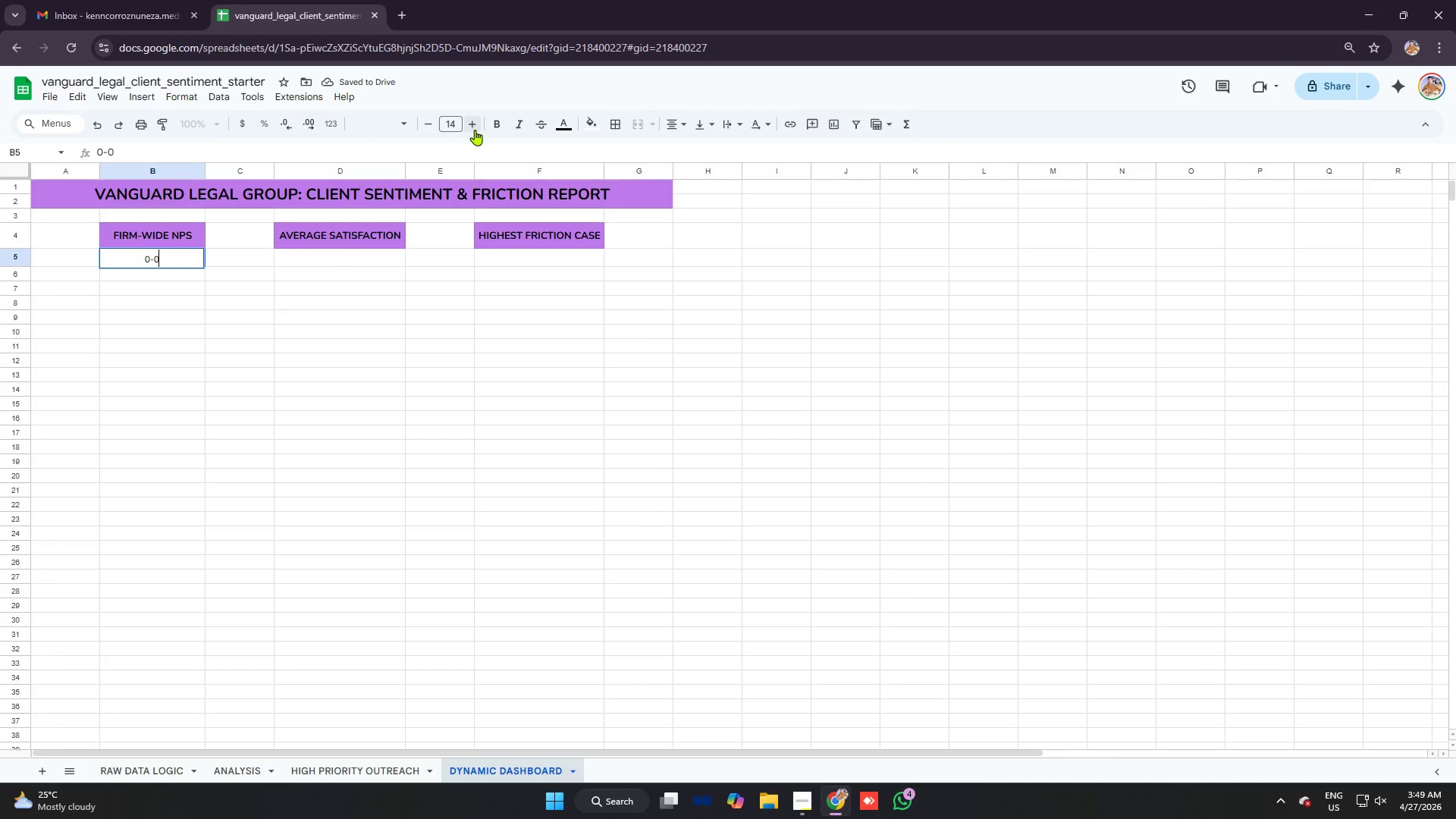 
triple_click([475, 130])
 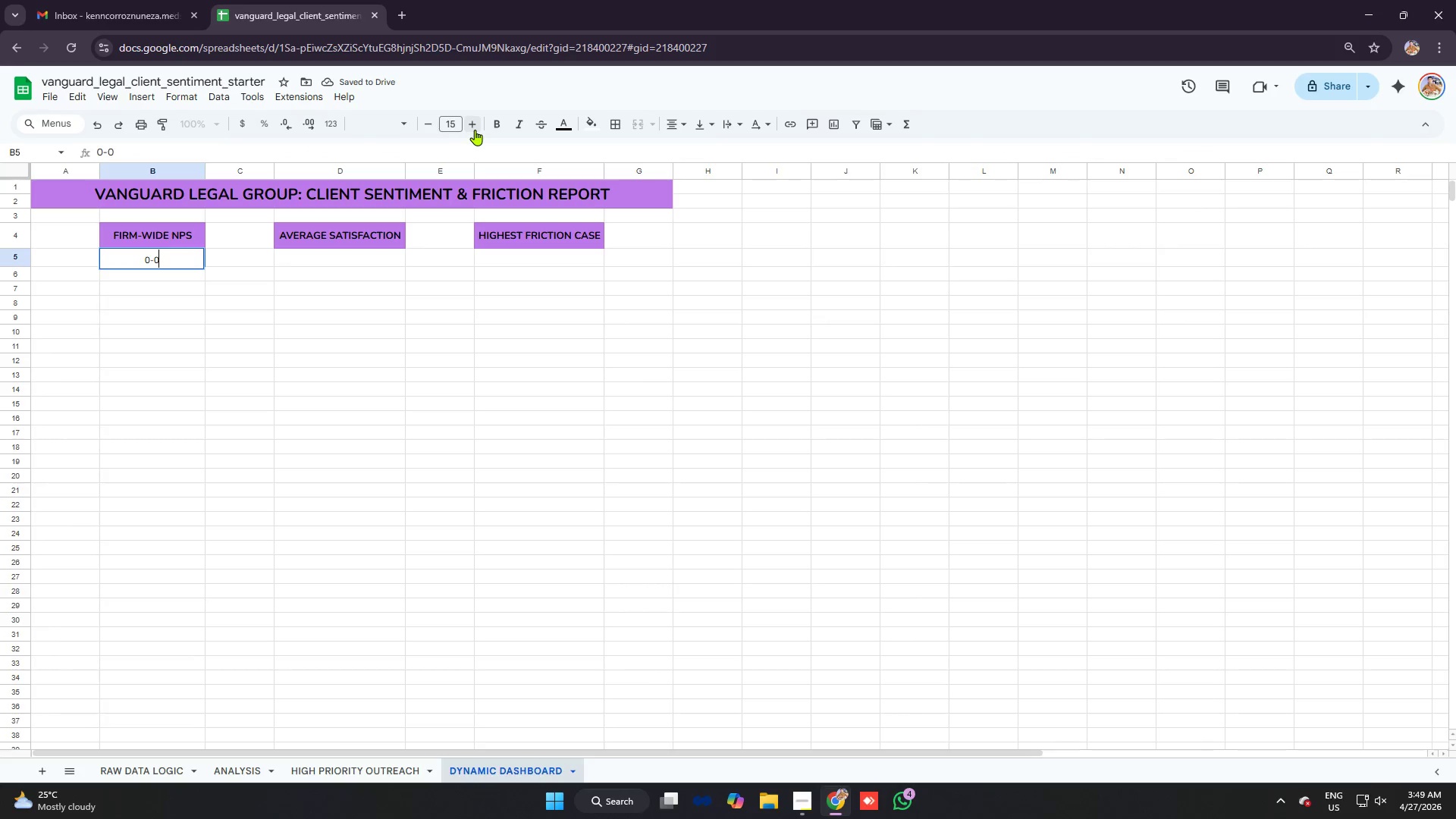 
triple_click([475, 130])
 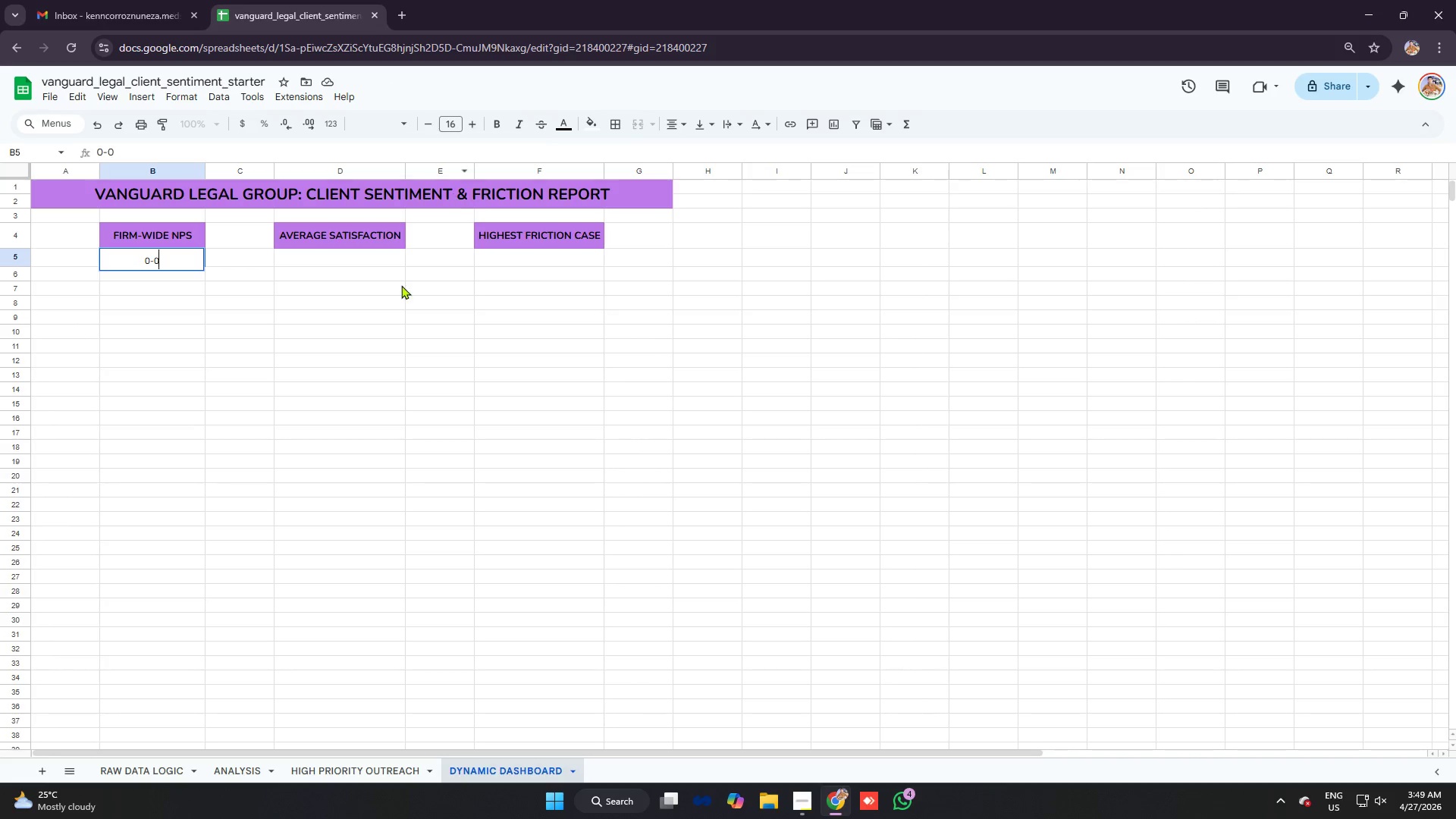 
left_click([219, 264])
 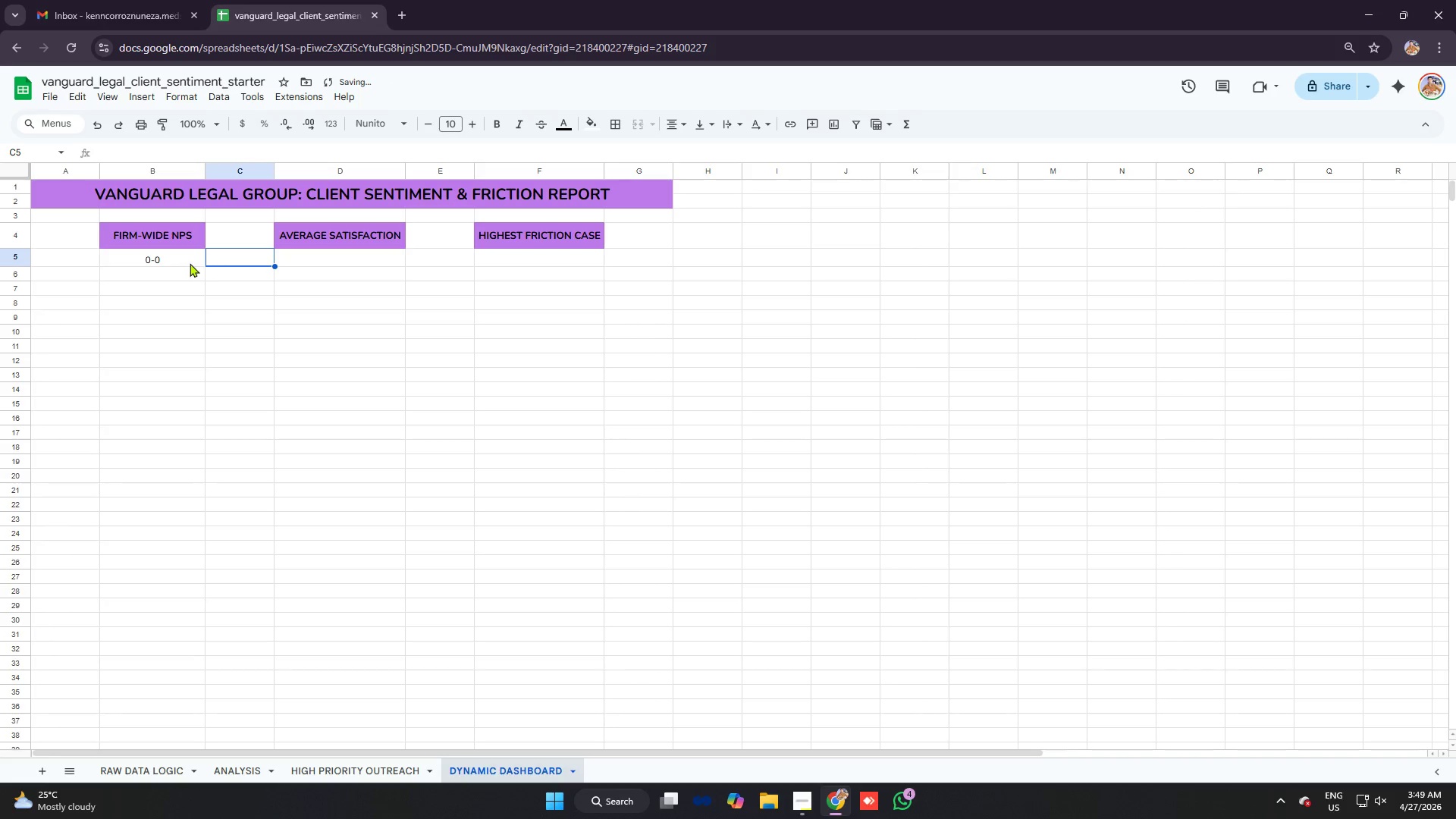 
left_click([186, 262])
 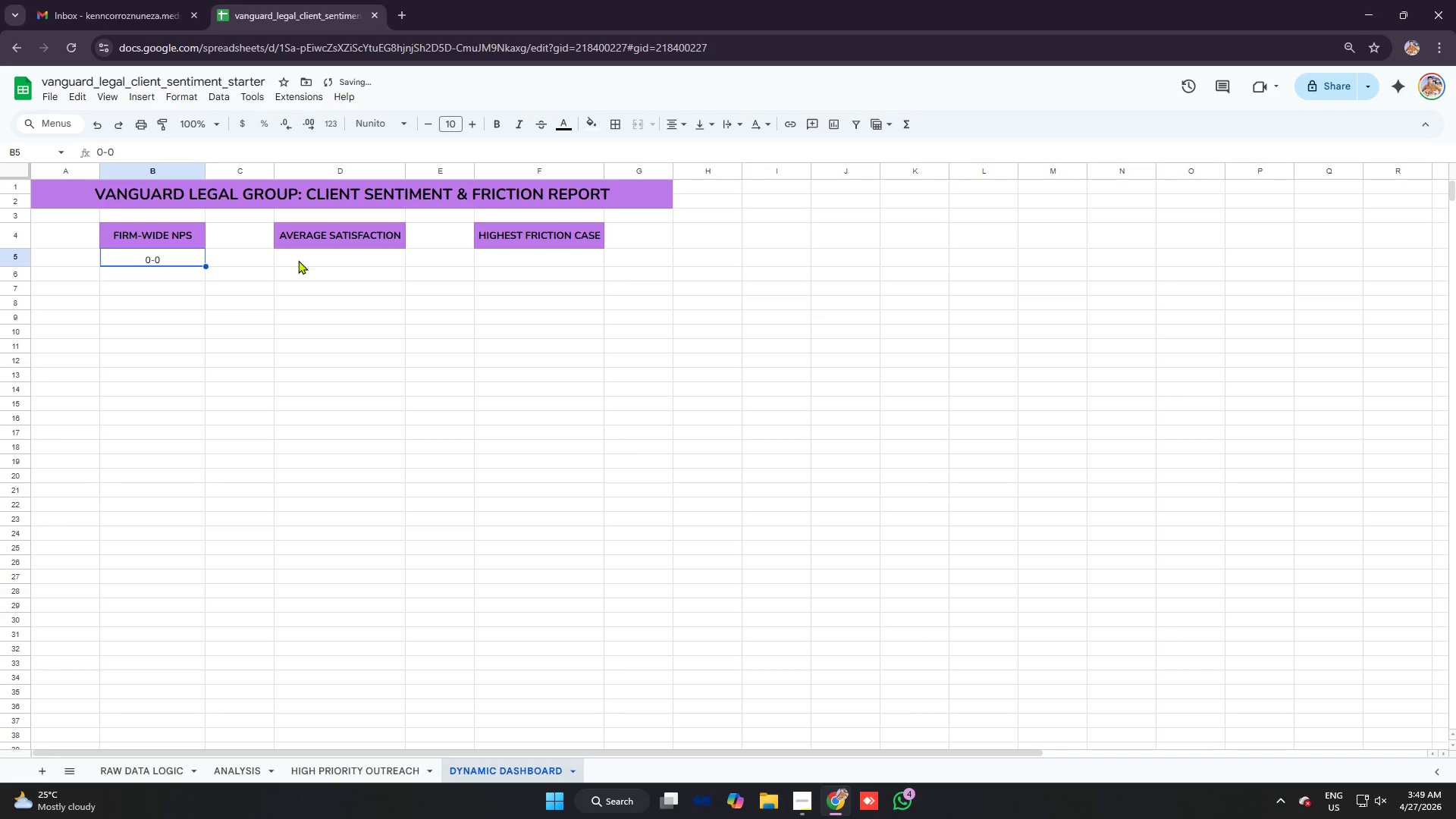 
left_click([305, 259])
 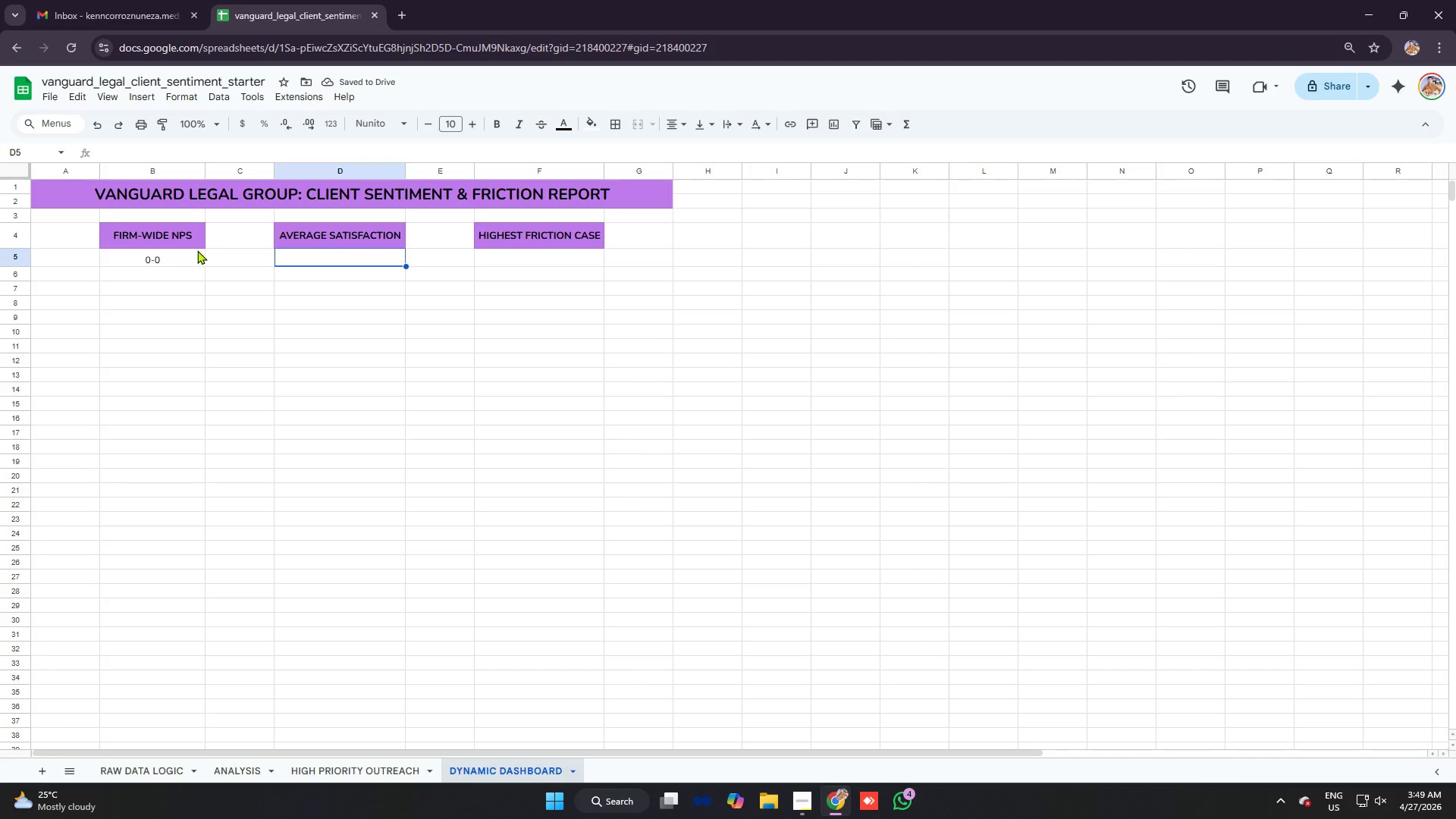 
left_click([182, 258])
 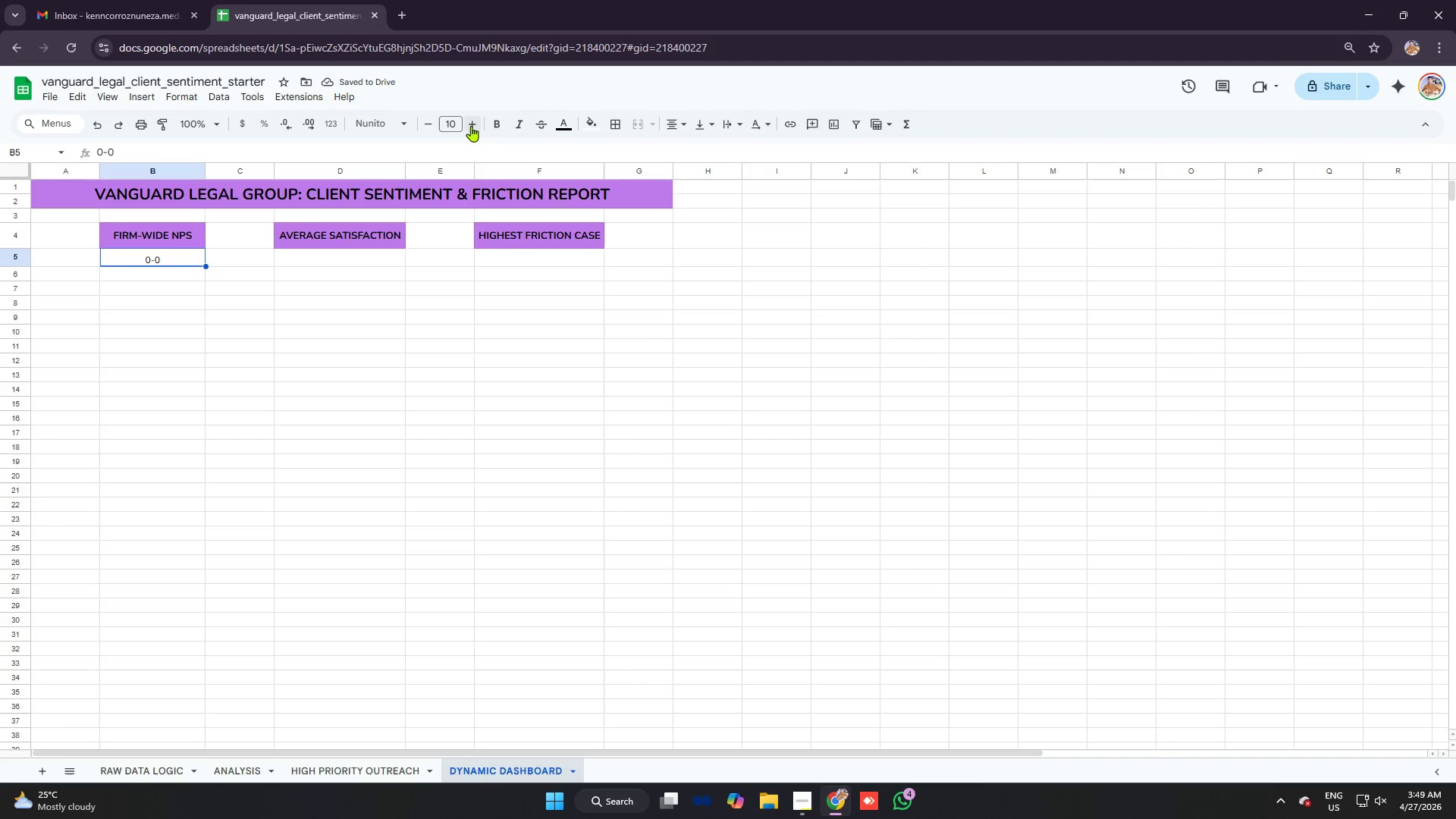 
double_click([471, 126])
 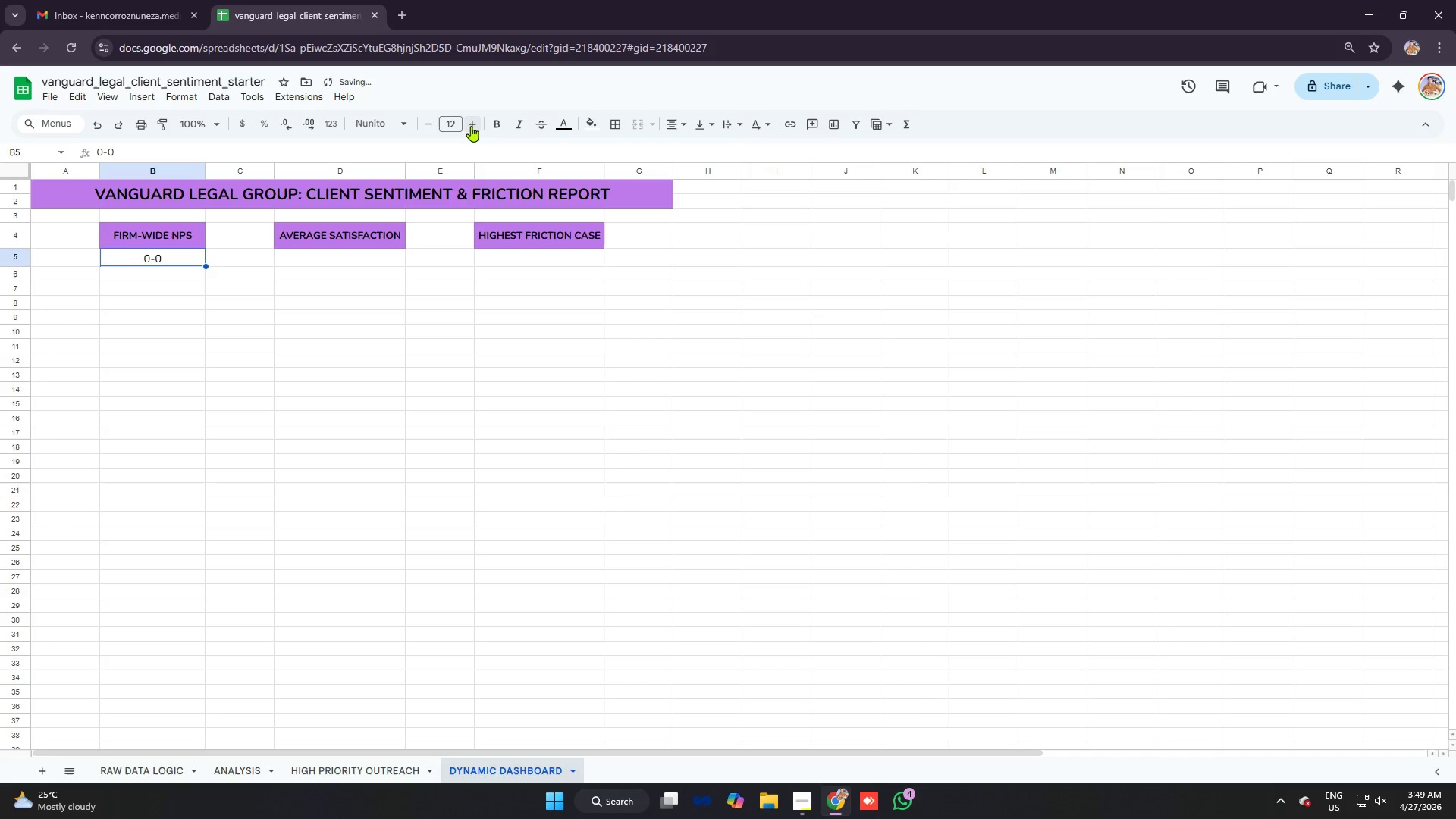 
triple_click([471, 126])
 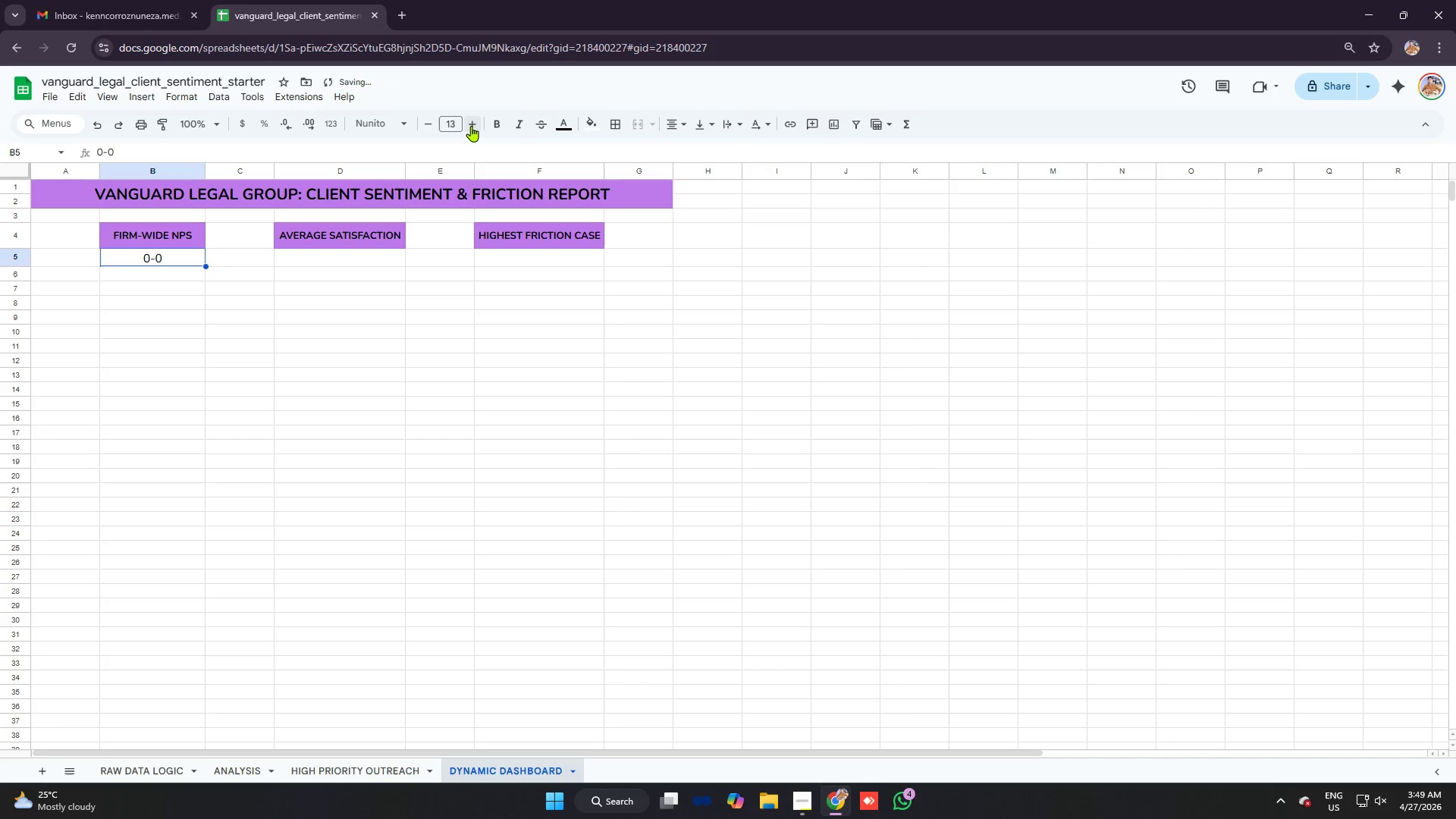 
triple_click([471, 126])
 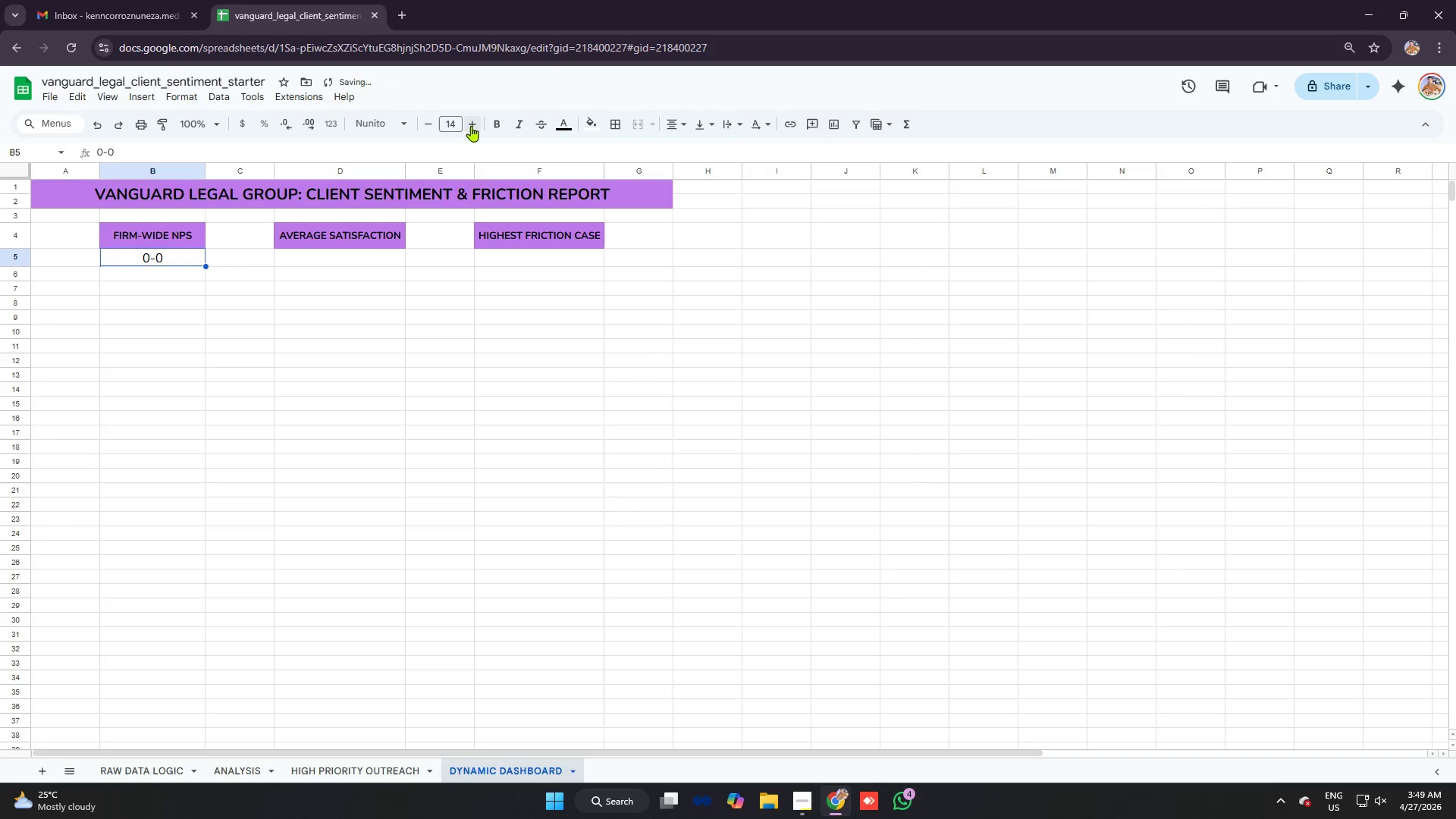 
triple_click([471, 126])
 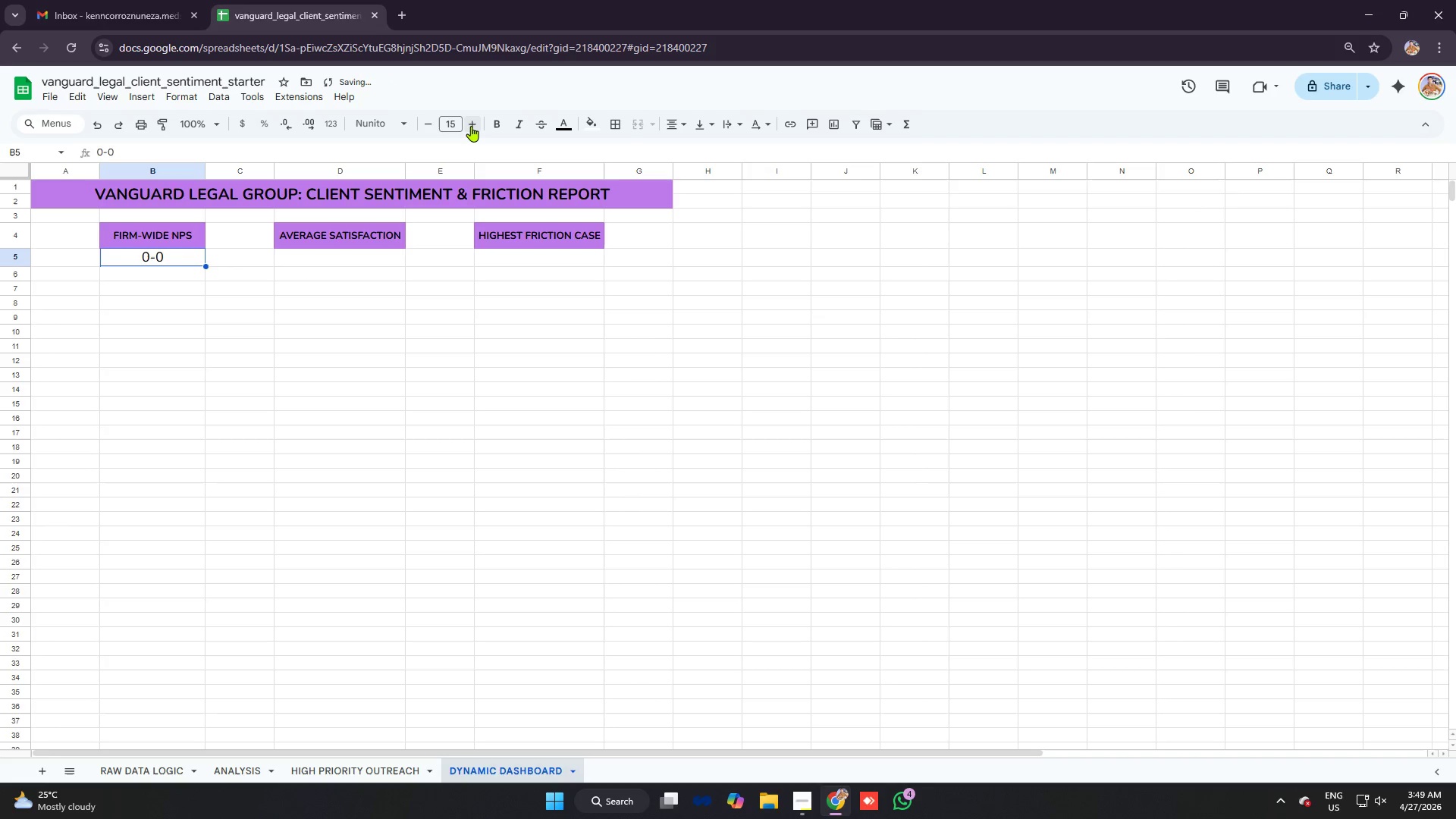 
triple_click([470, 126])
 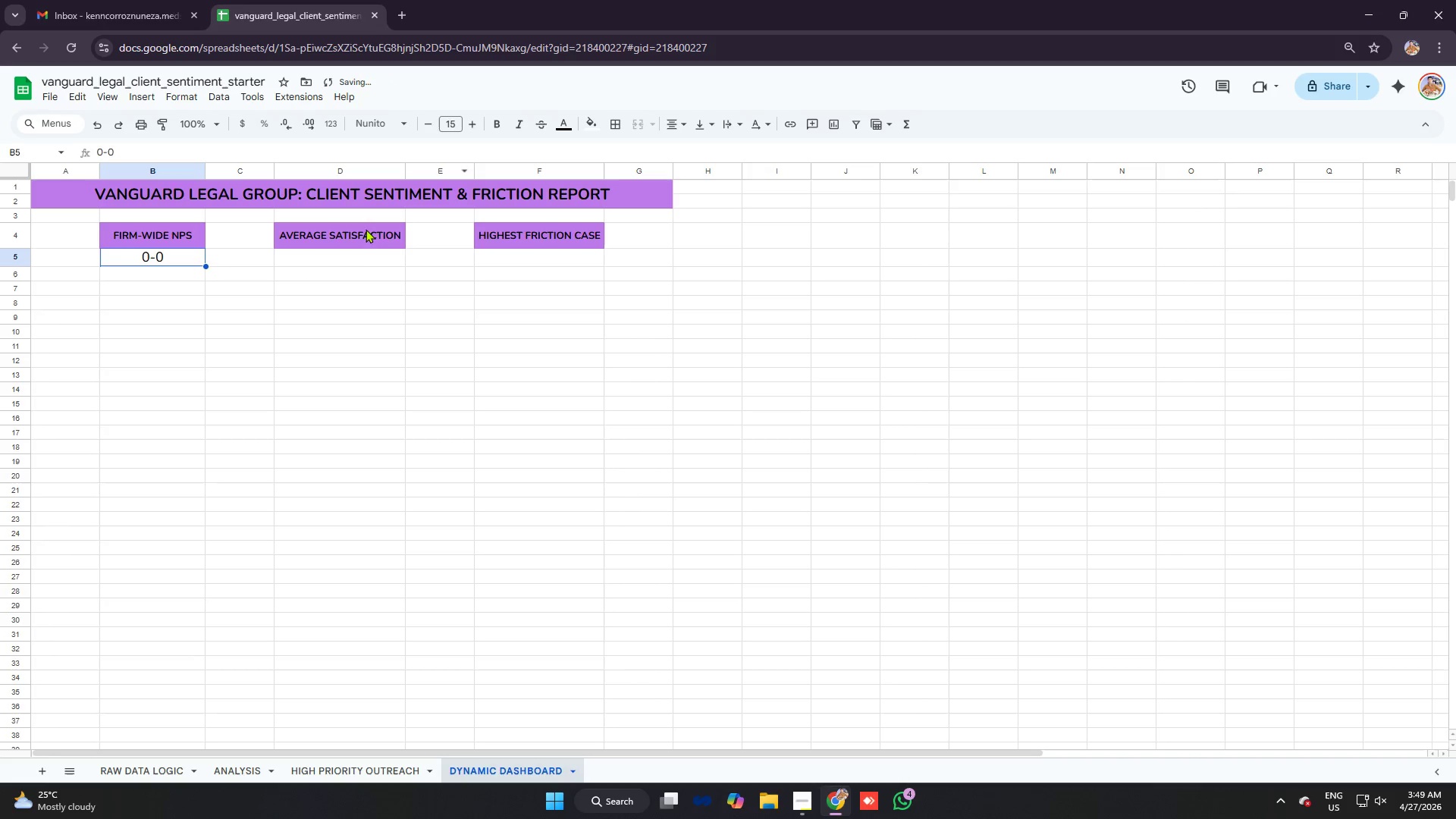 
left_click([338, 254])
 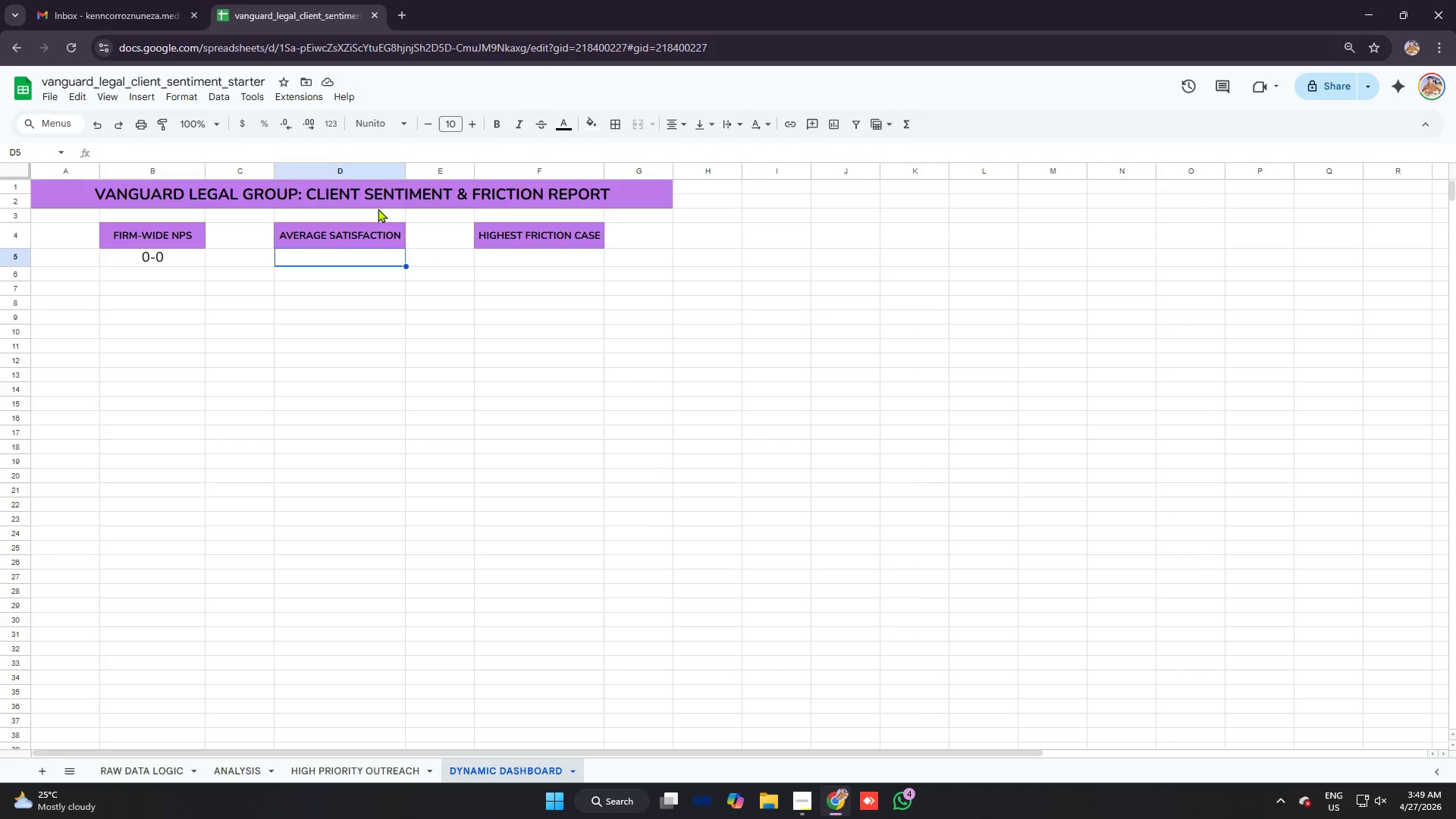 
wait(6.17)
 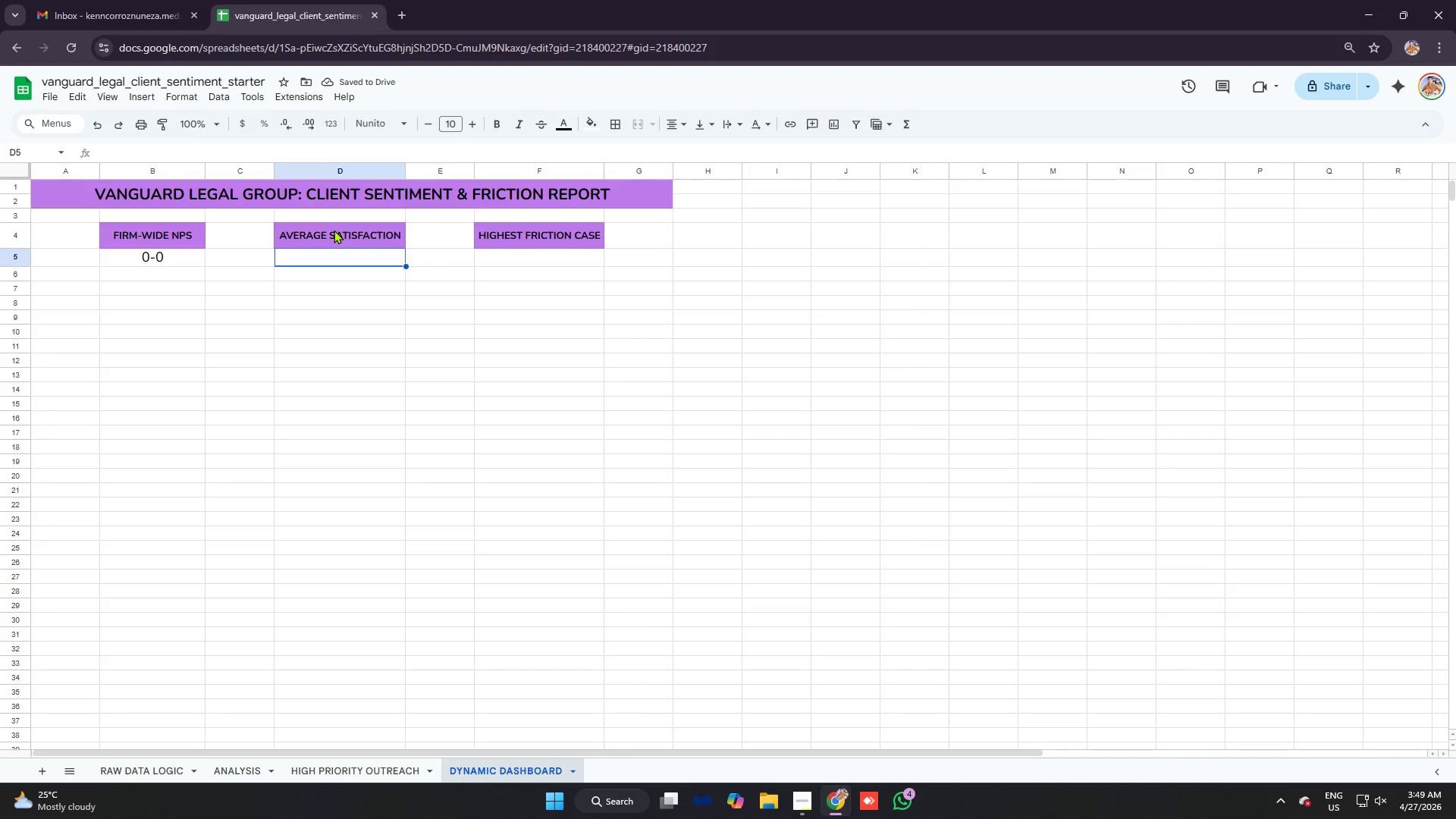 
type(=average)
key(Tab)
 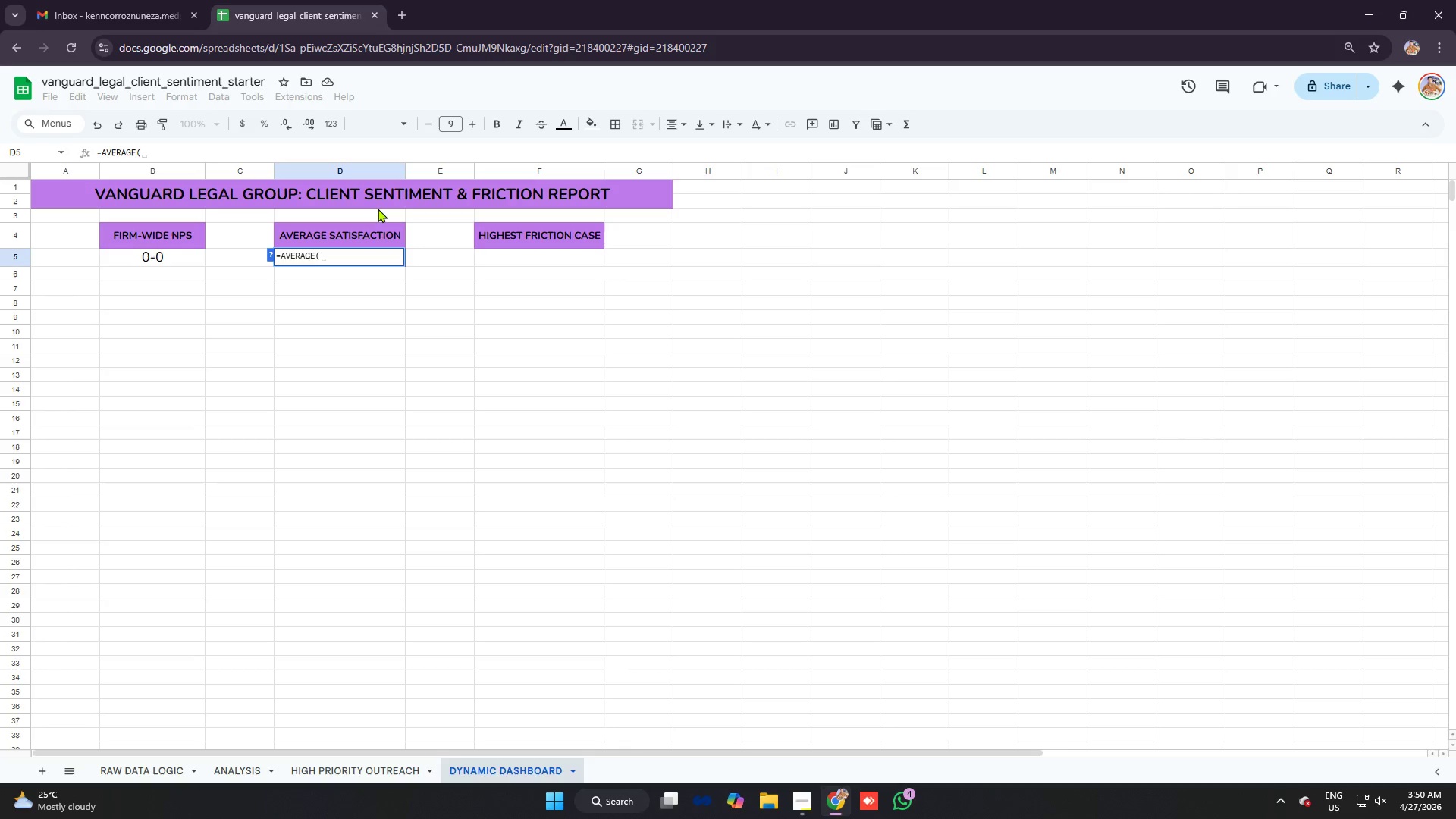 
key(Control+V)
 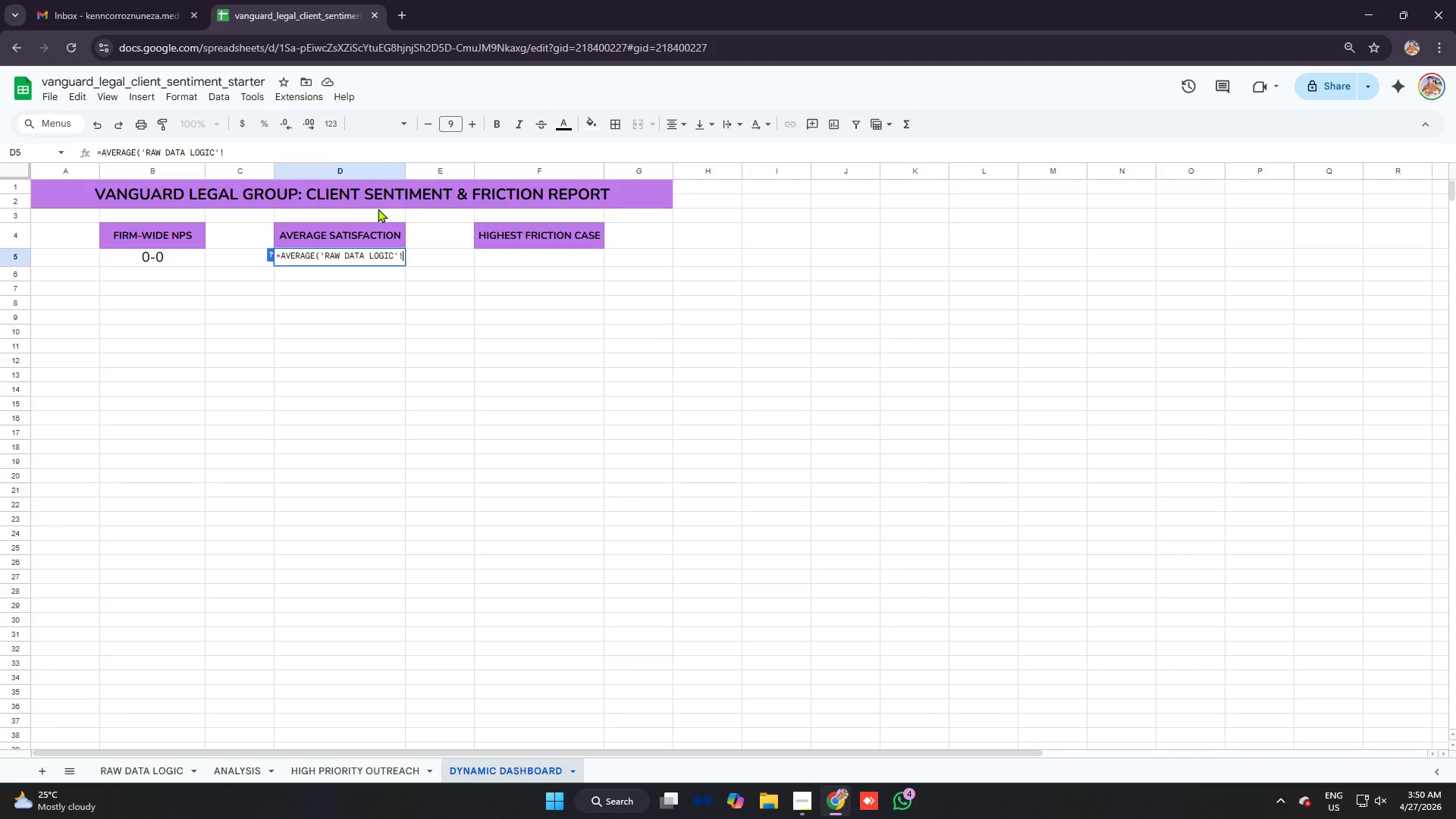 
key(E)
 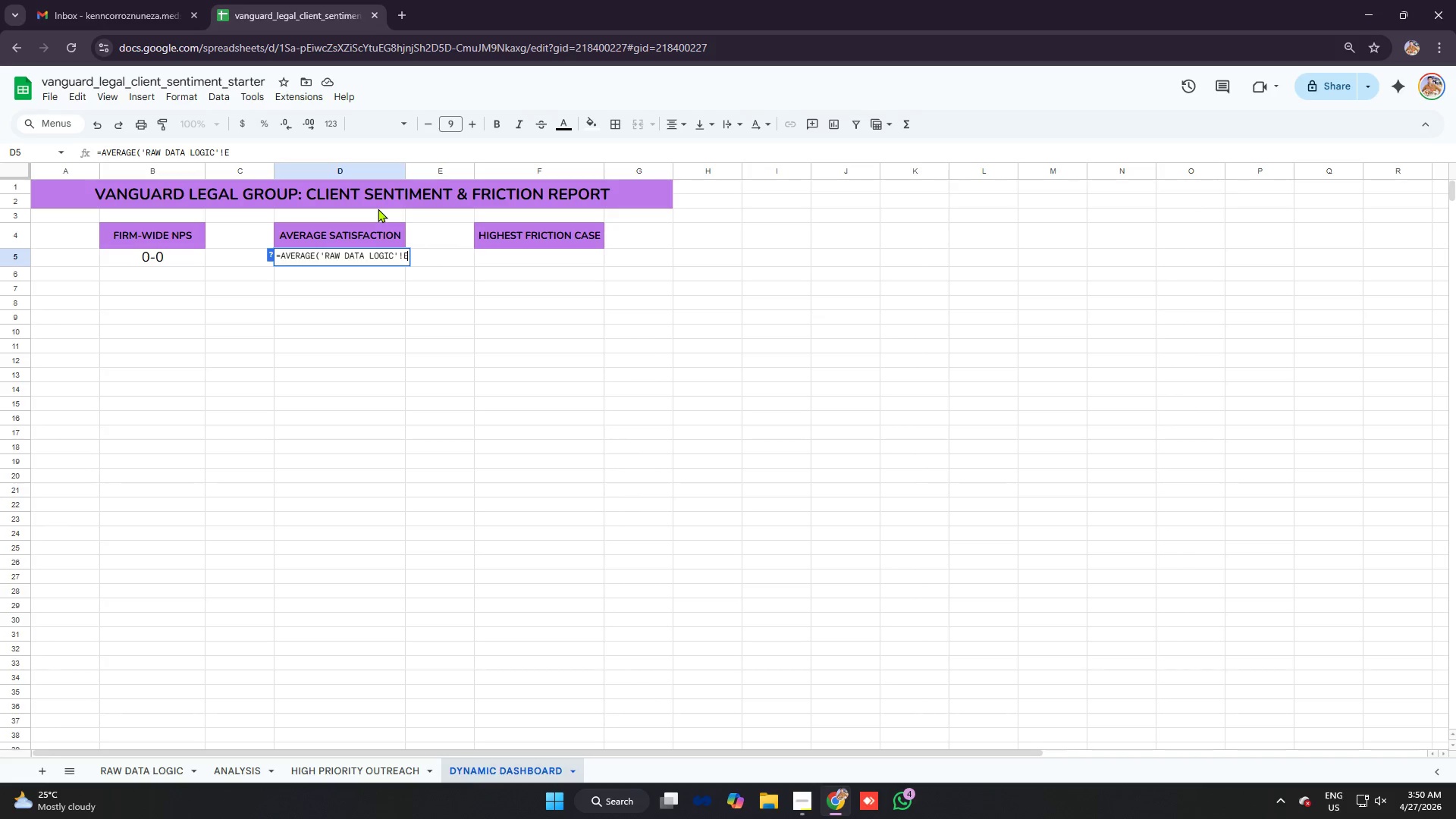 
key(Shift+Semicolon)
 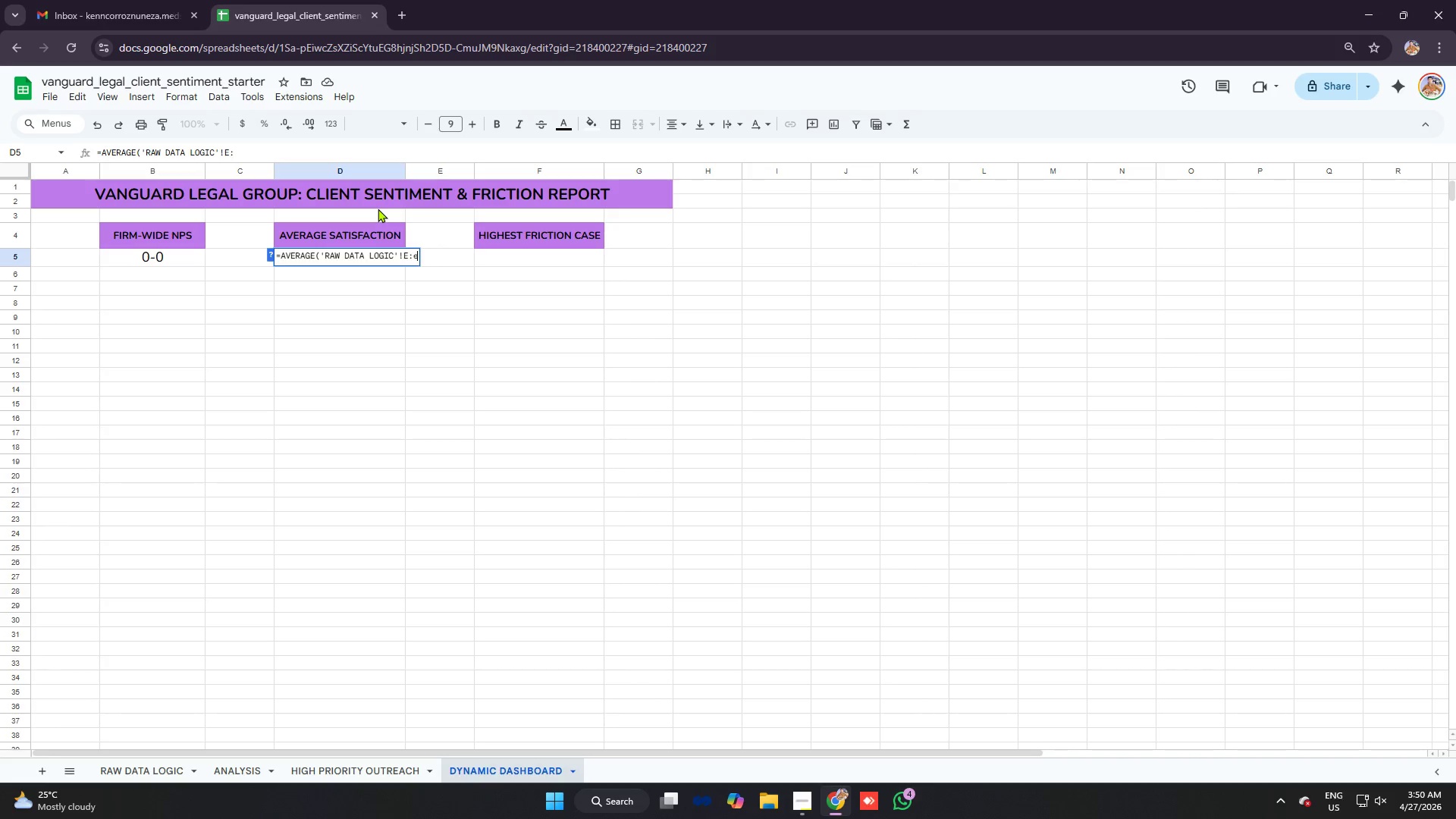 
key(Shift+E)
 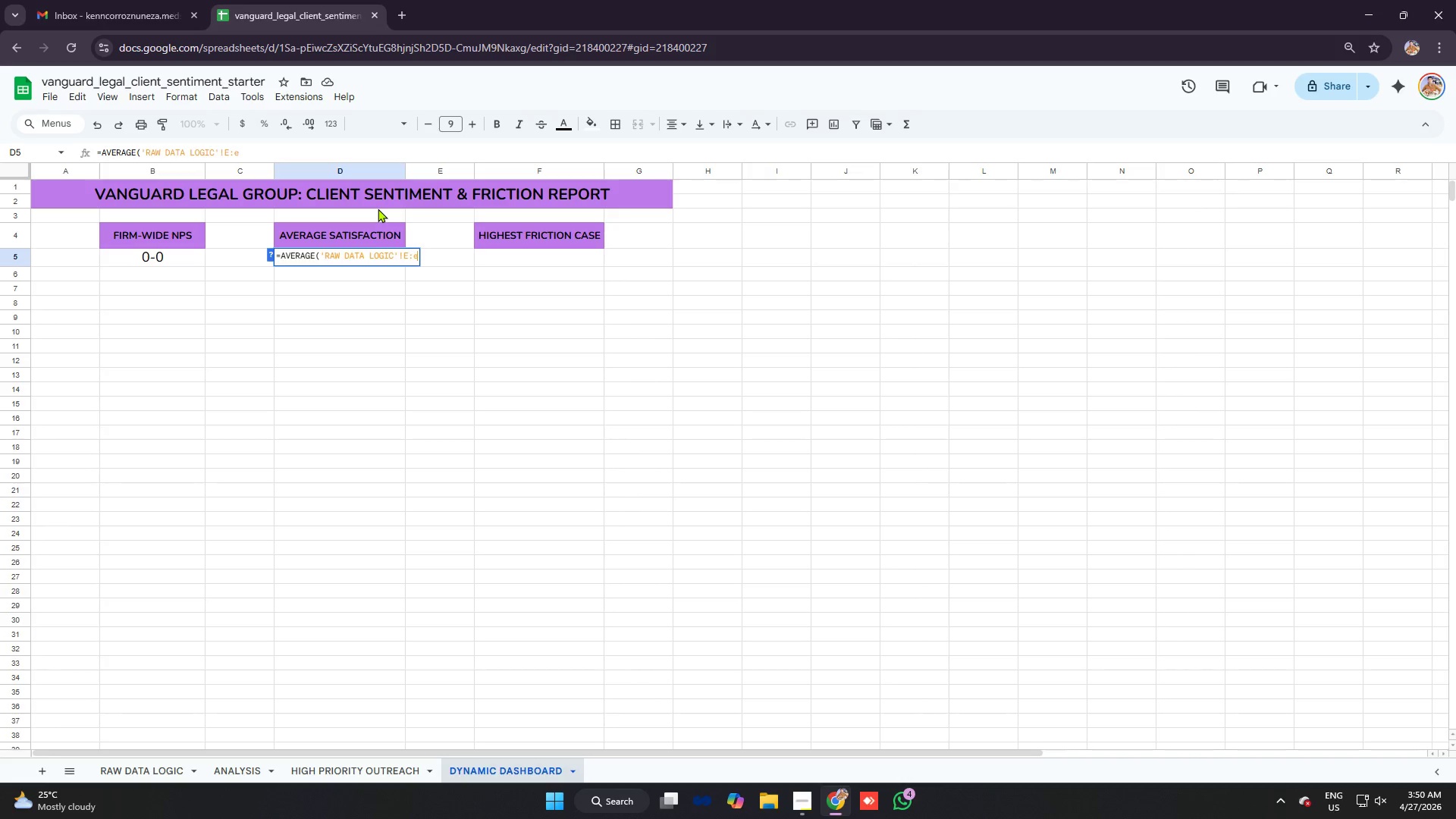 
key(Backspace)
 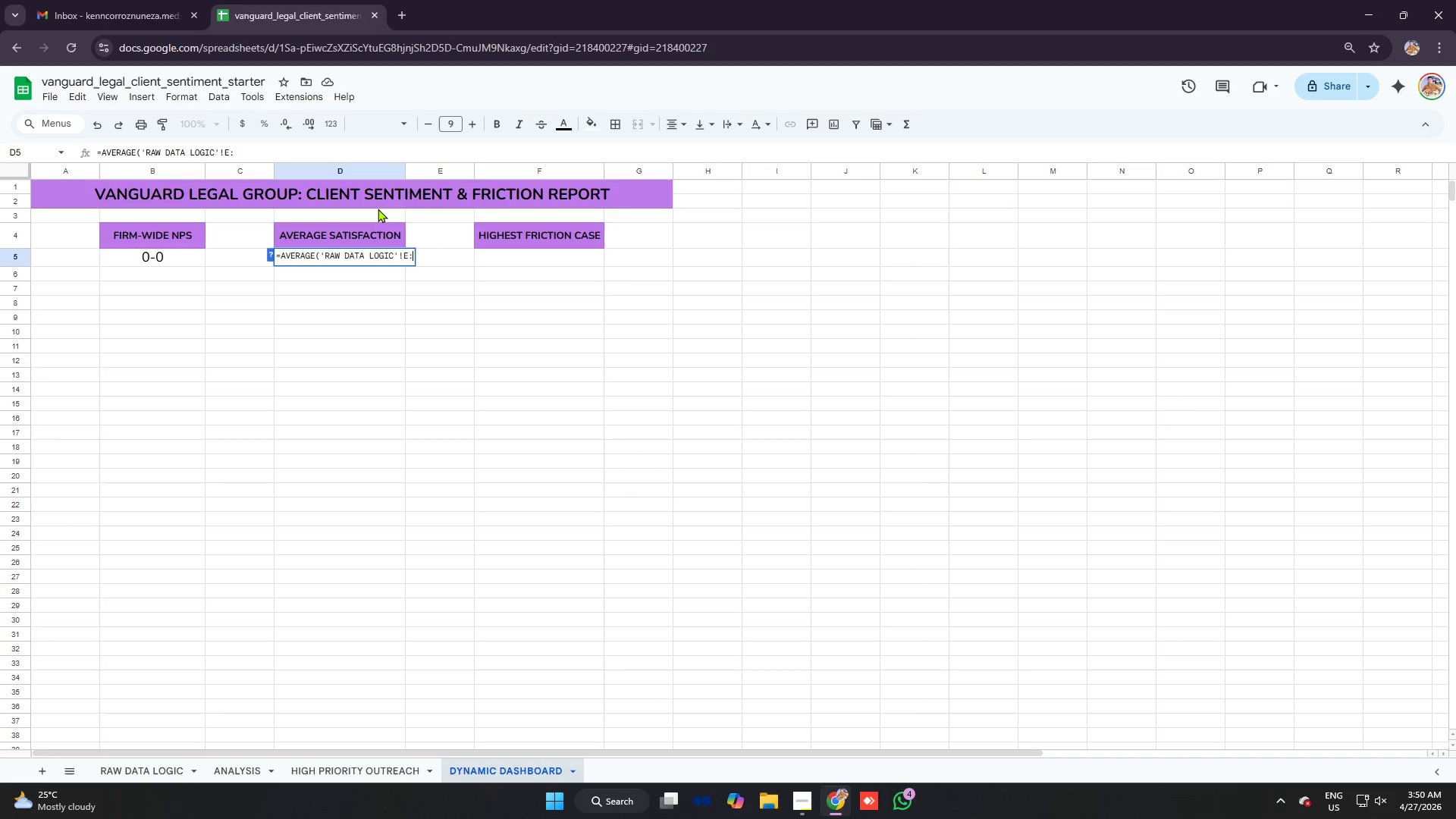 
key(Shift+E)
 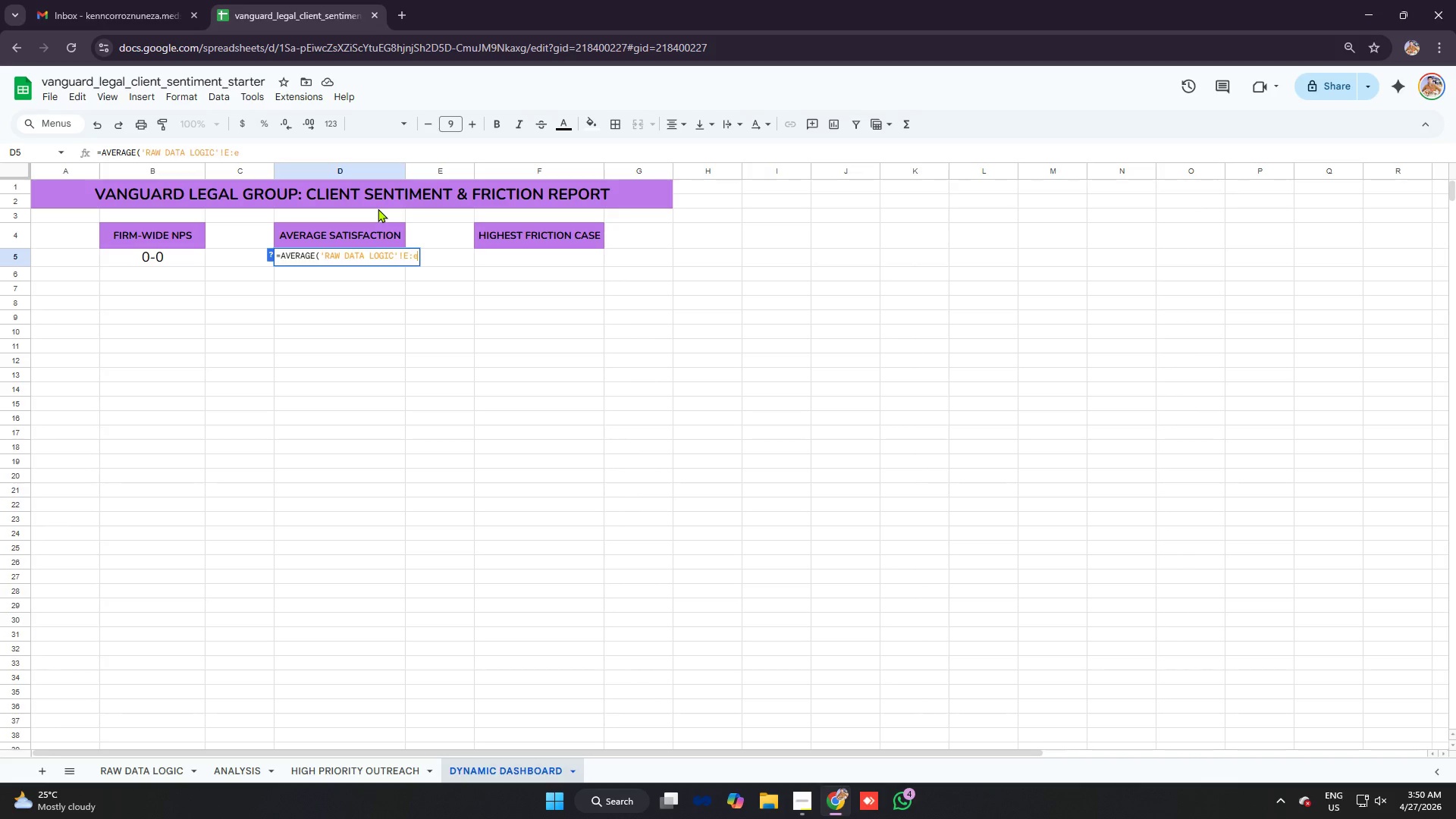 
key(Backspace)
 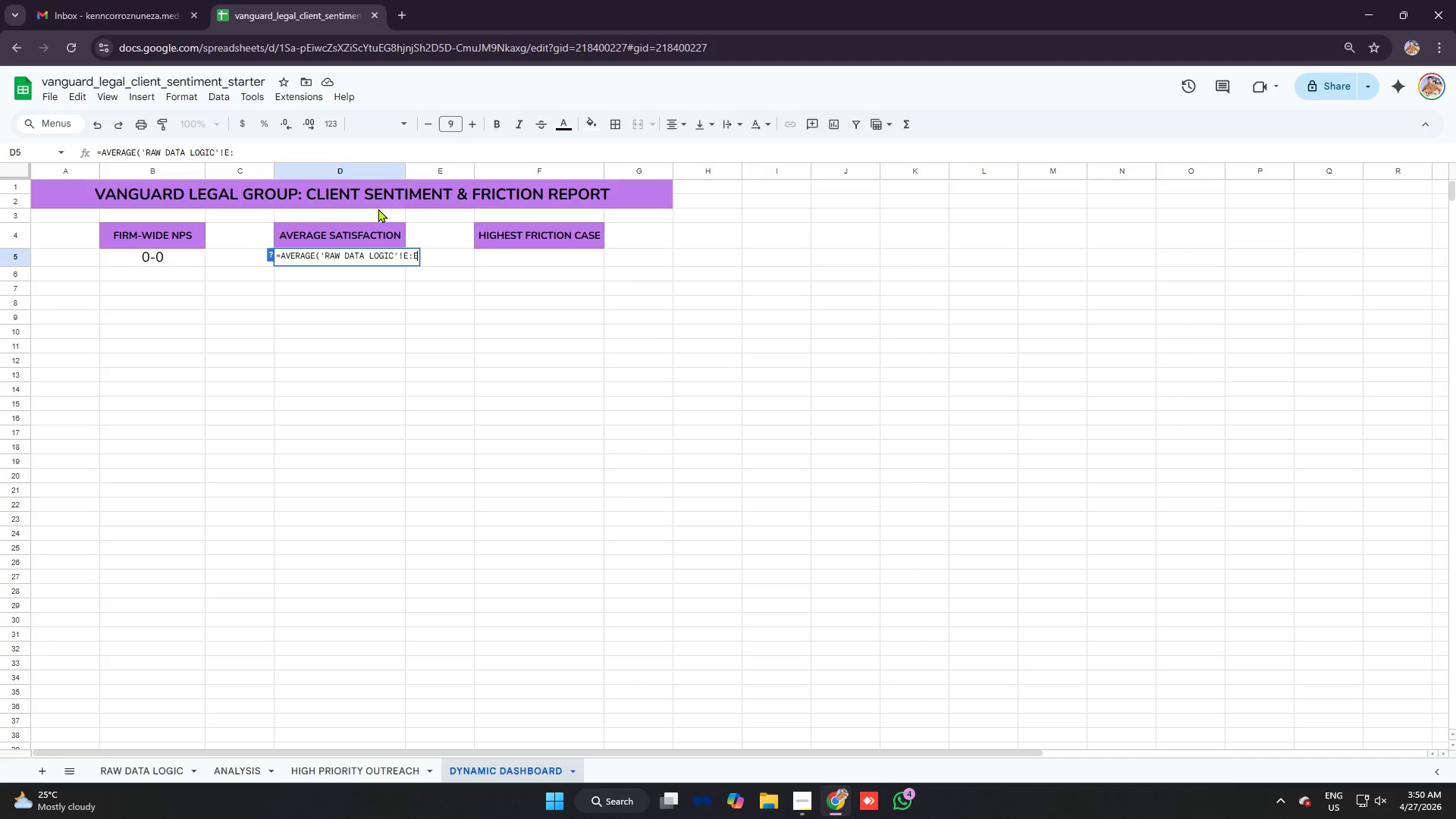 
key(E)
 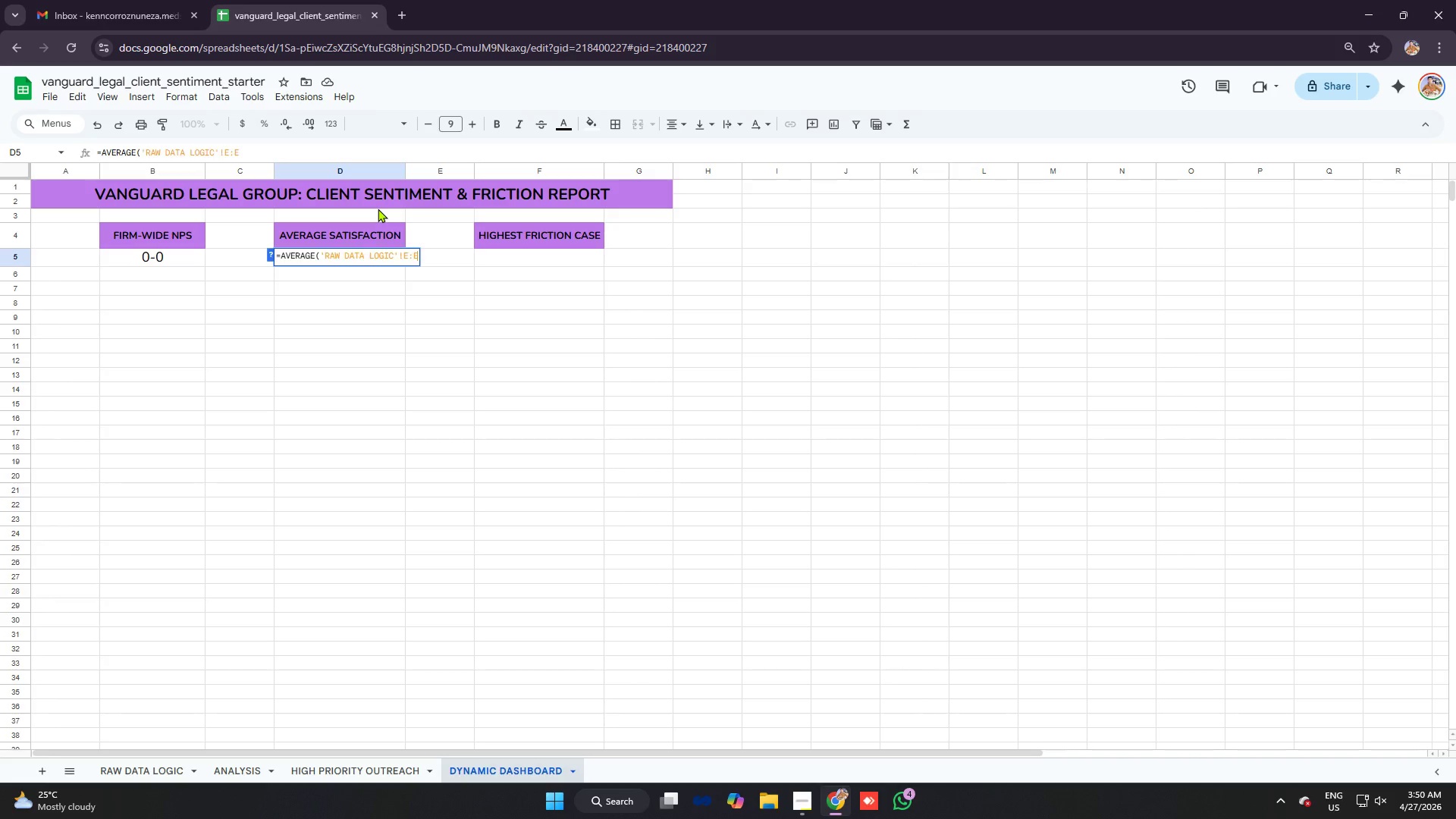 
key(Enter)
 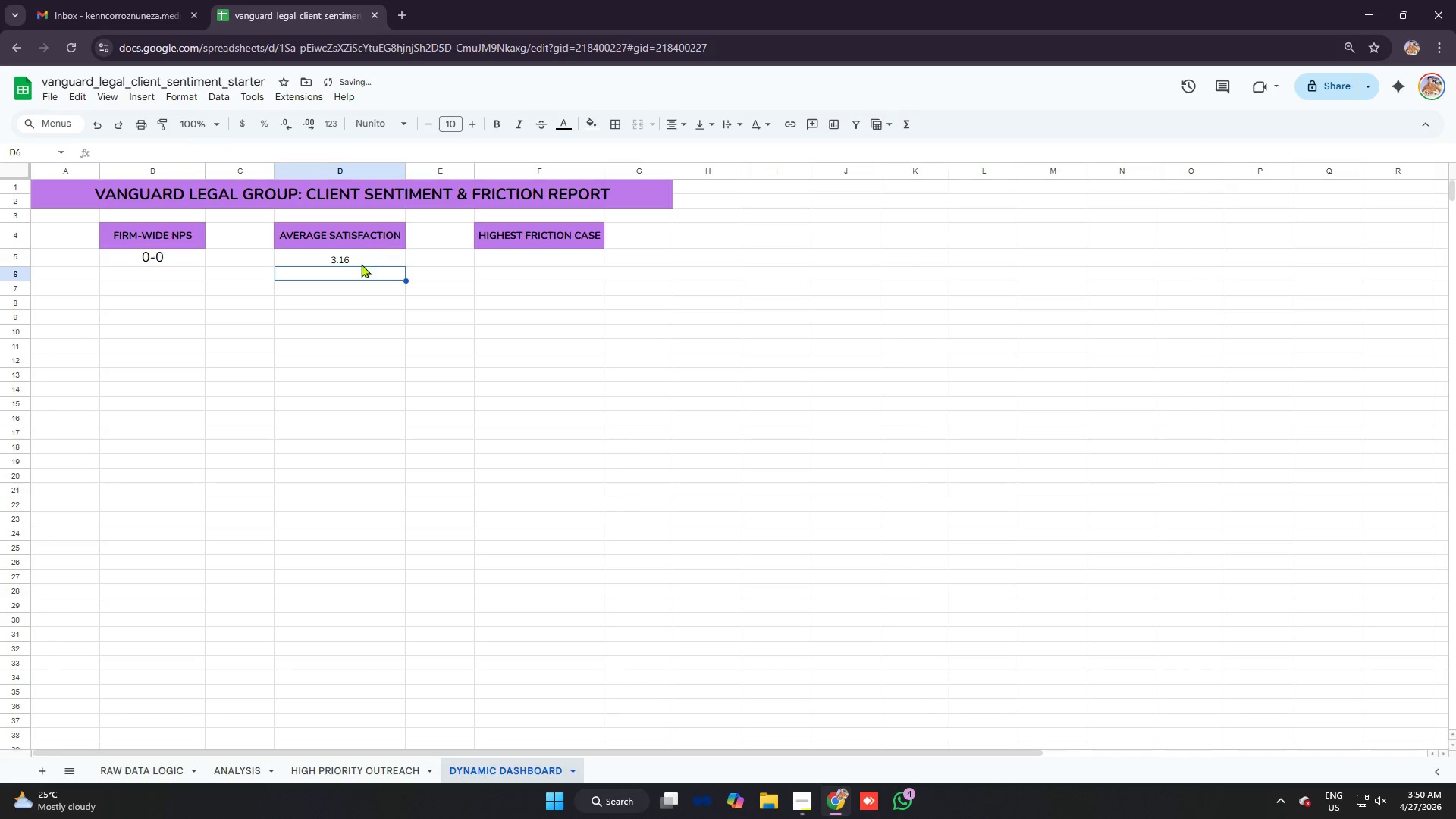 
left_click([358, 263])
 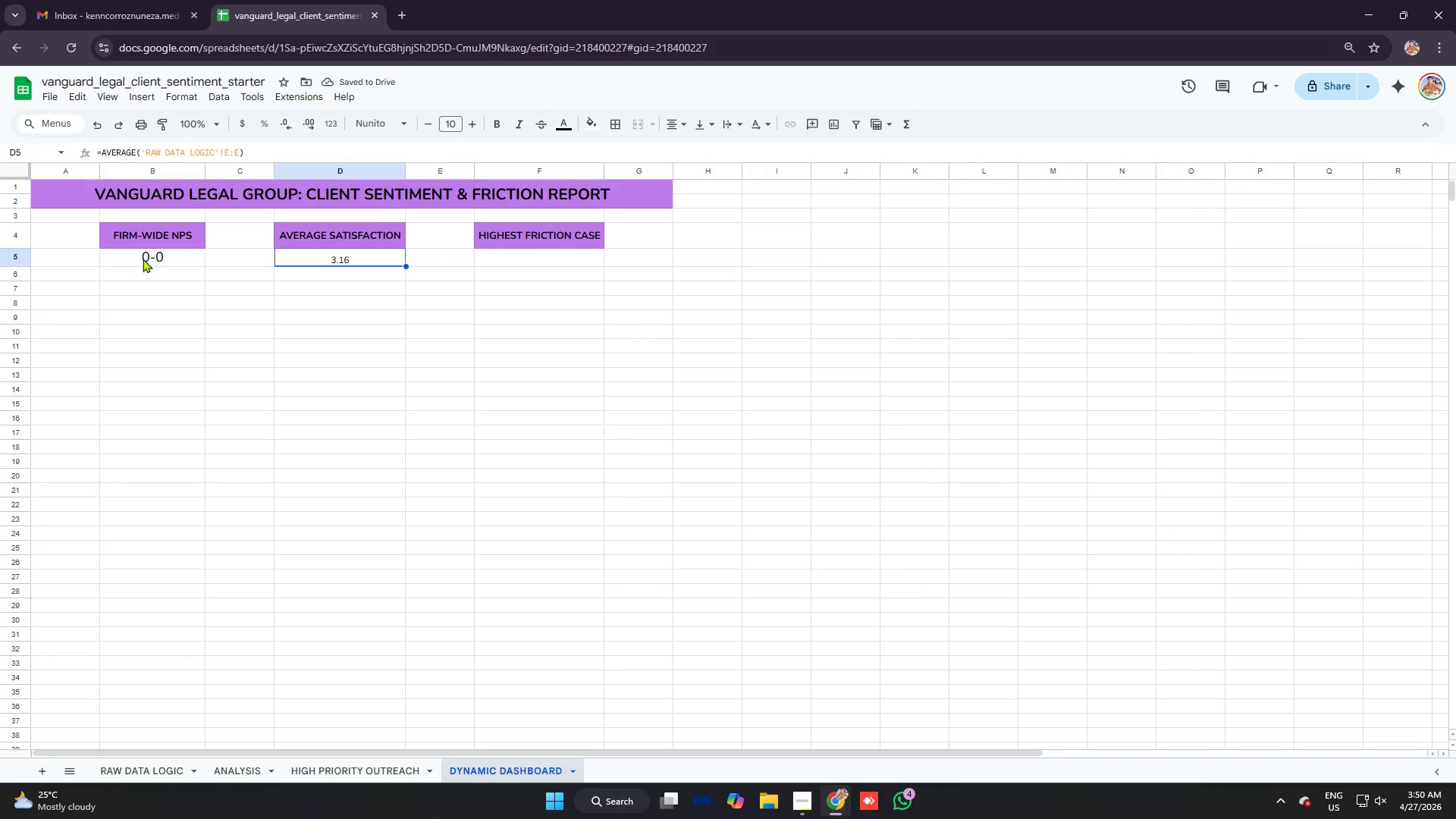 
left_click([143, 259])
 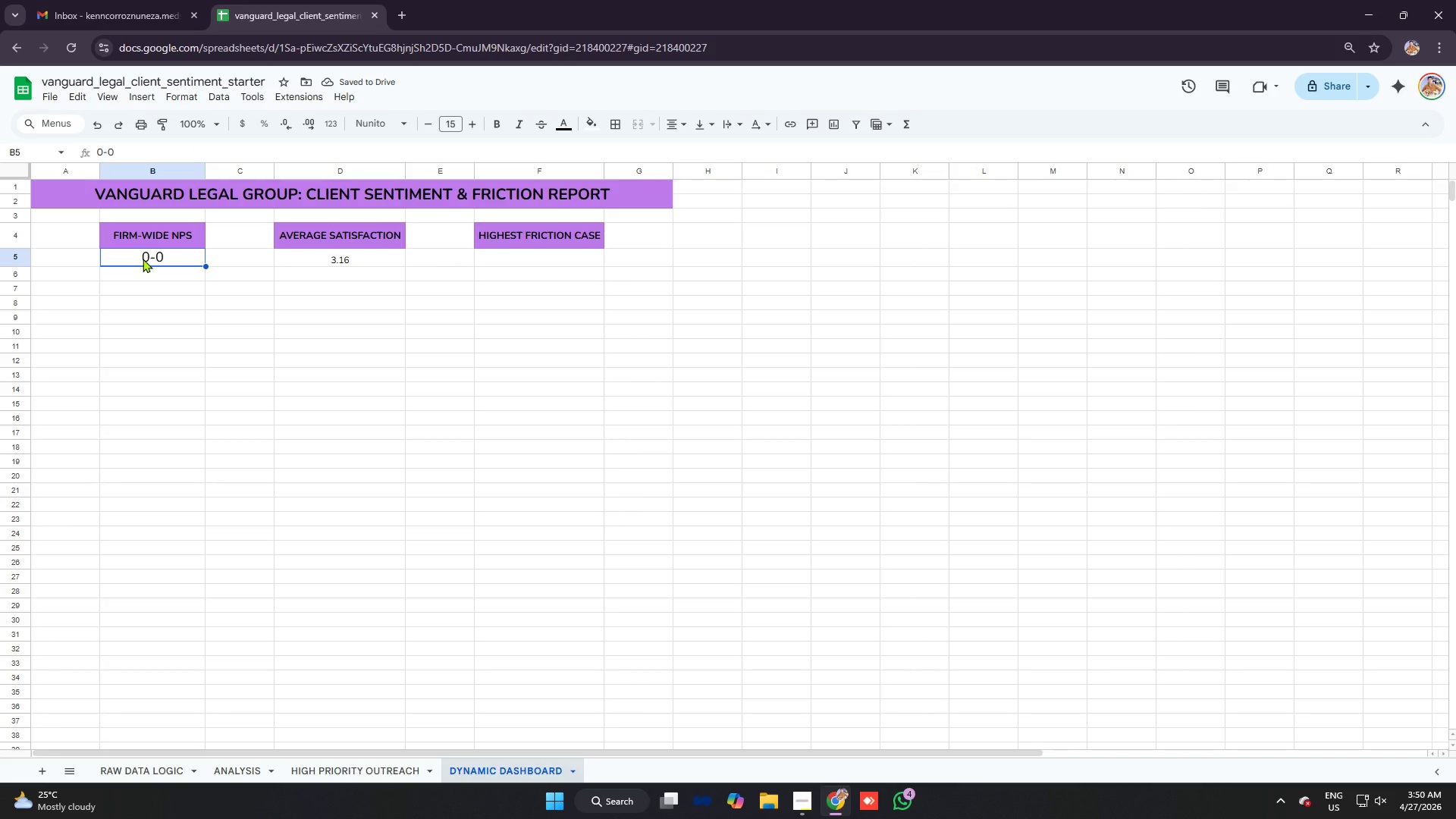 
left_click_drag(start_coordinate=[143, 259], to_coordinate=[503, 260])
 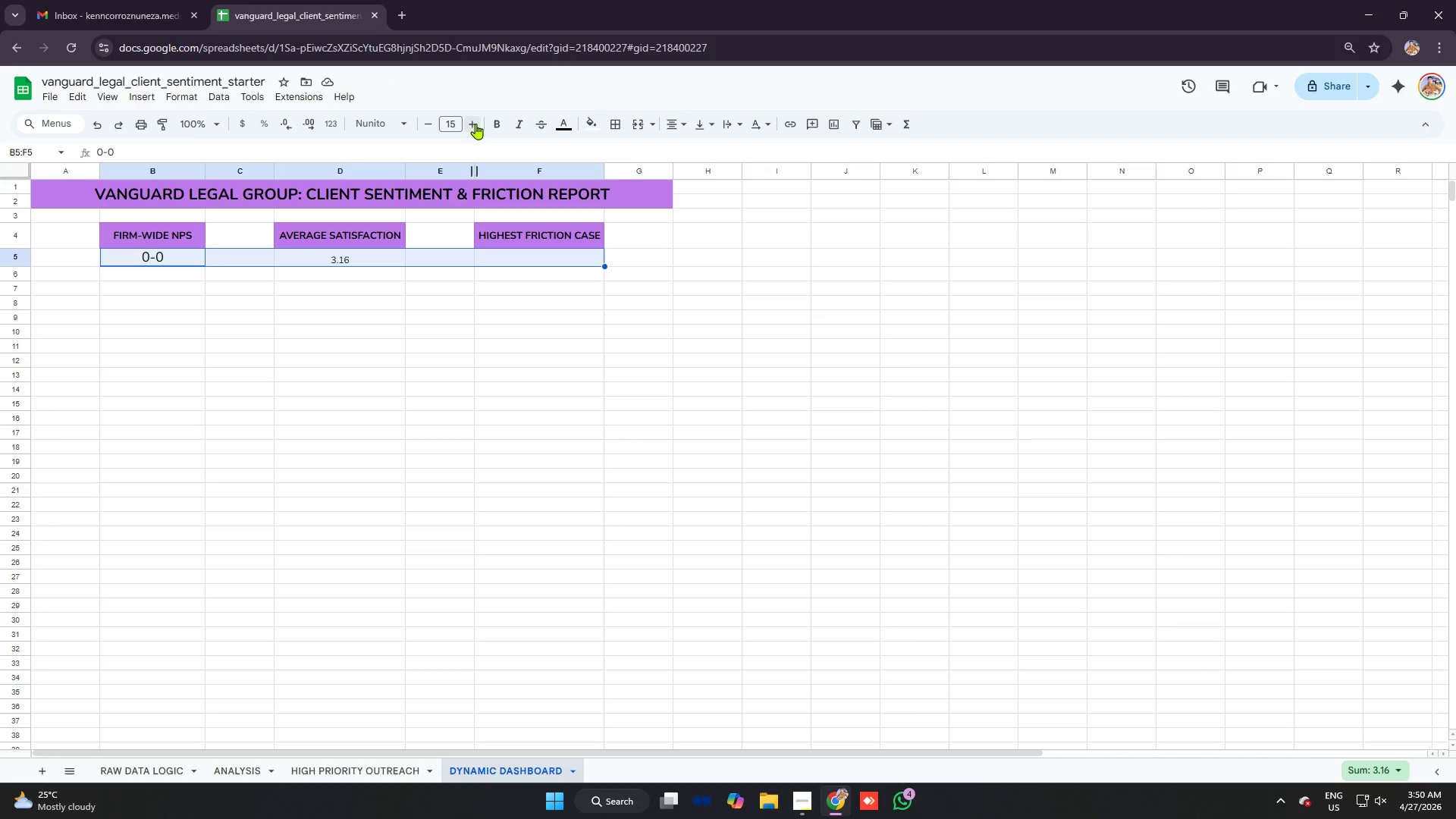 
left_click([475, 124])
 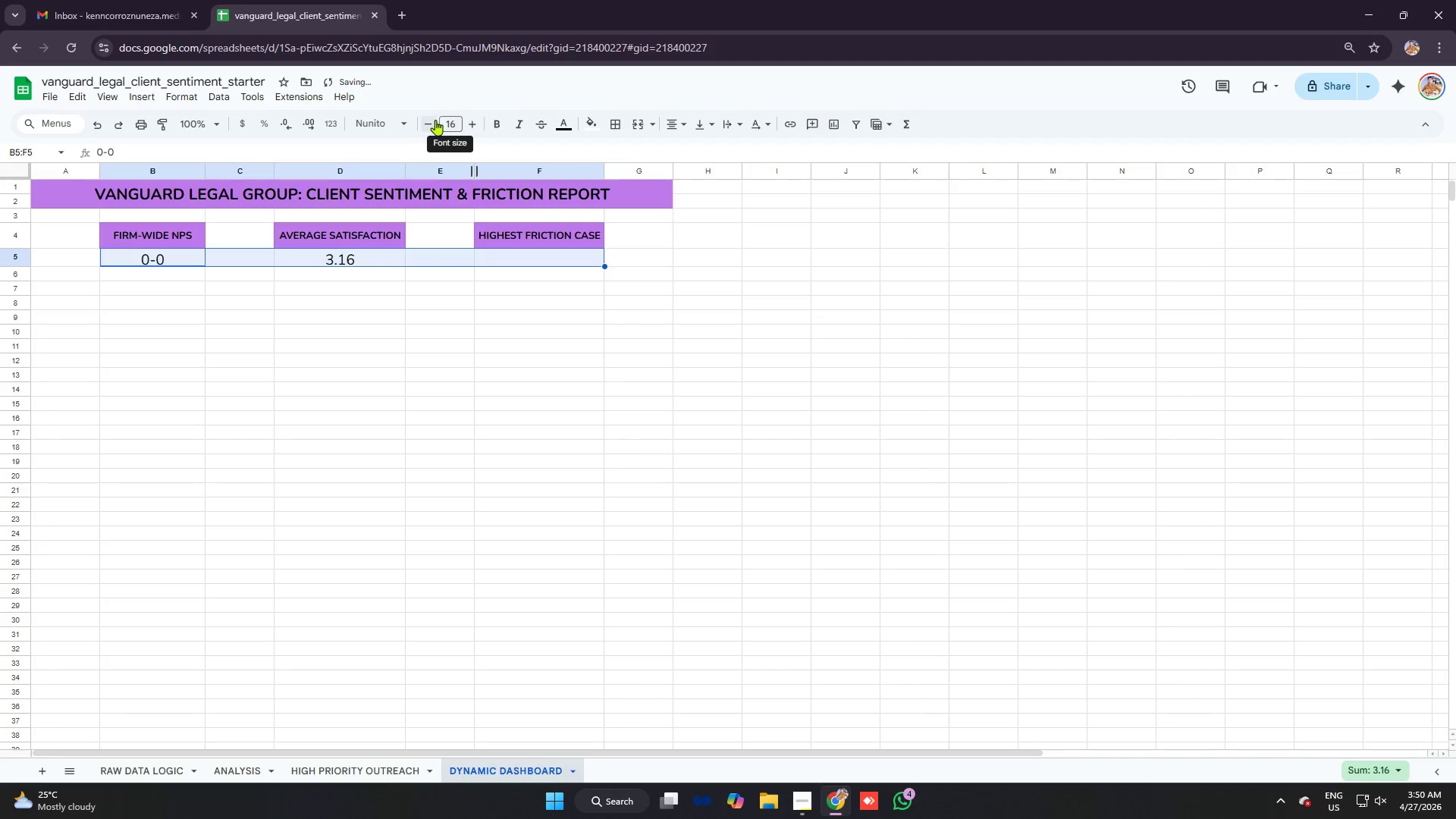 
left_click([428, 123])
 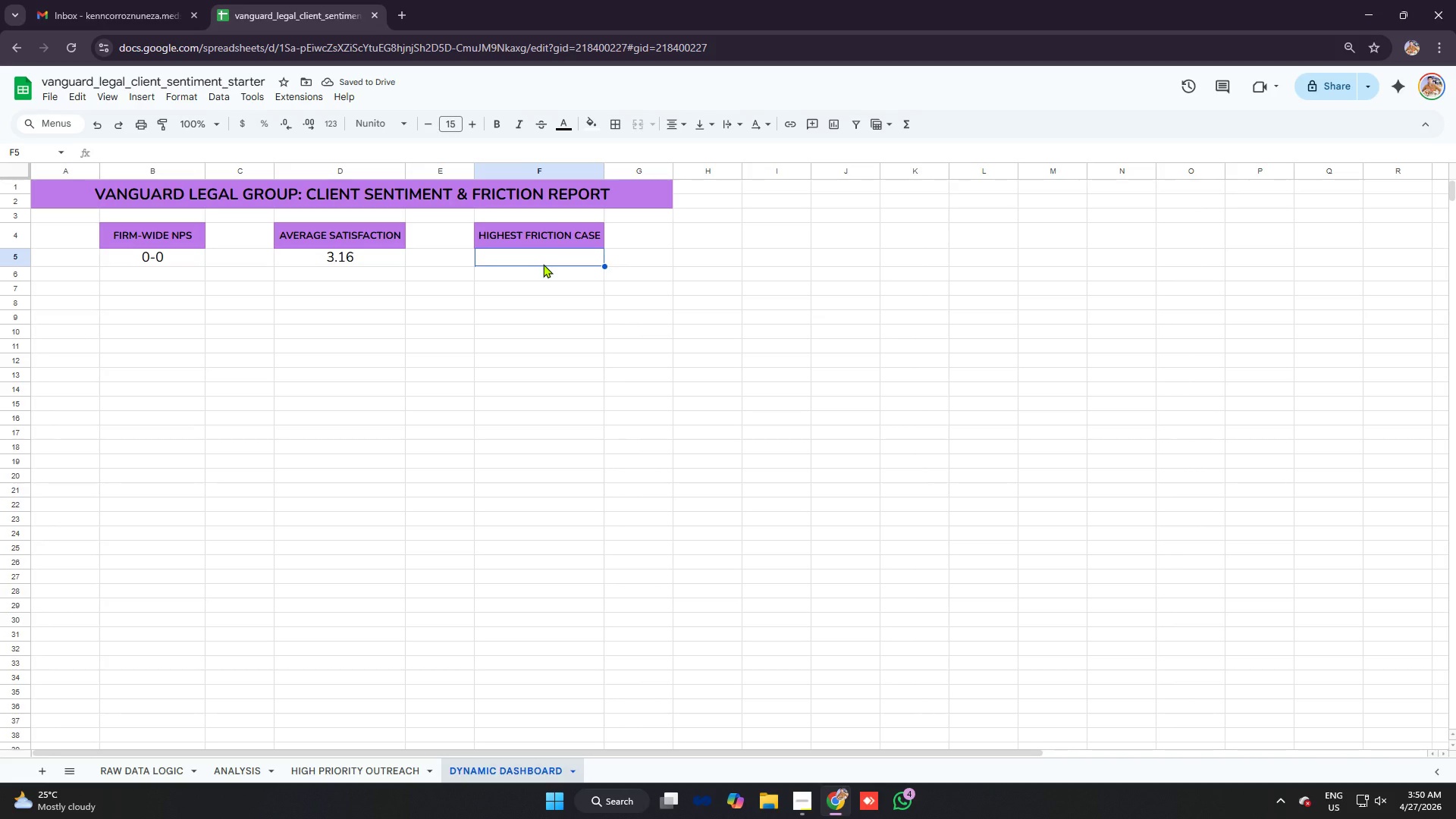 
type(=INDEX)
key(Tab)
 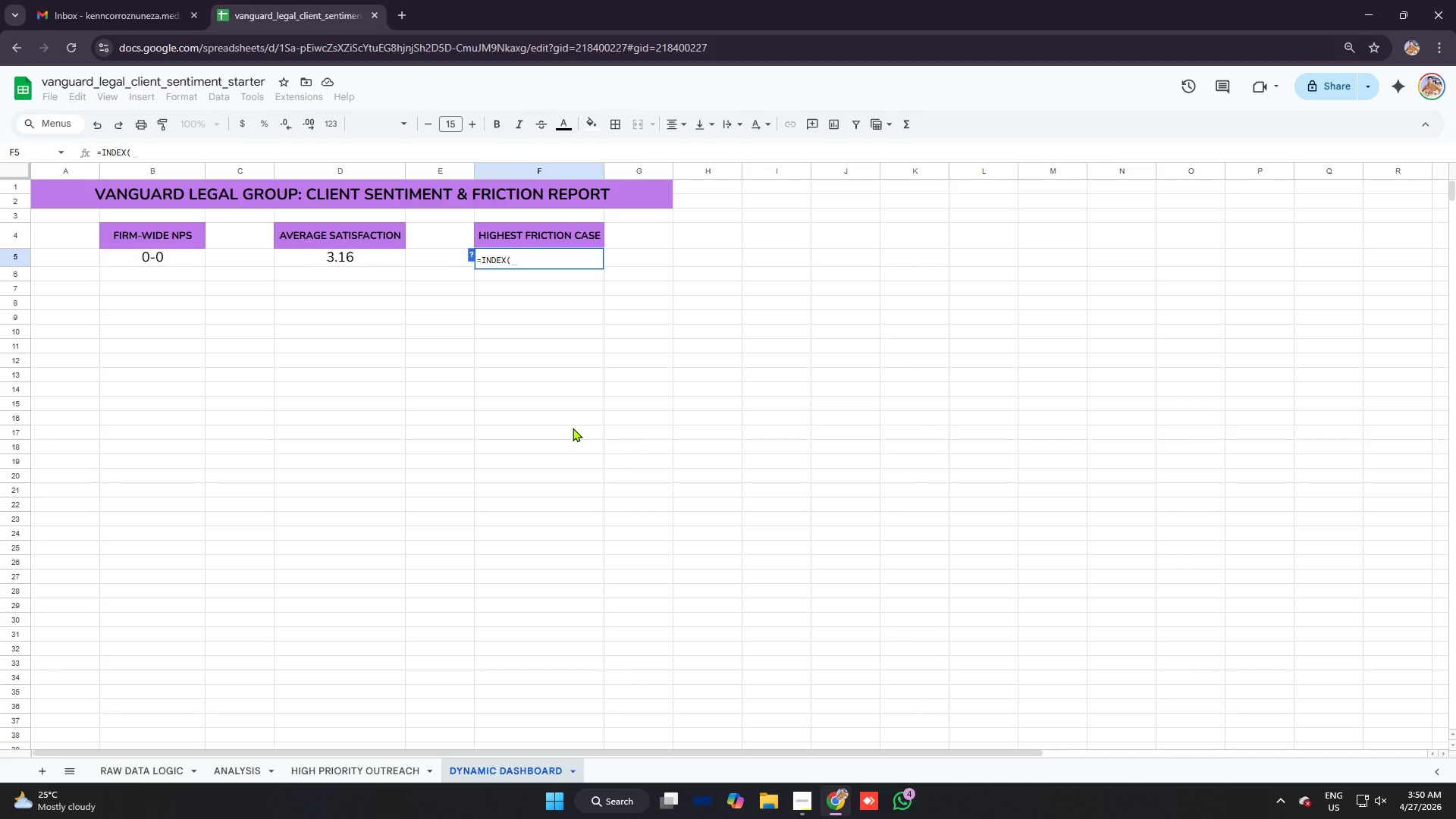 
type('ANALYSIS)
 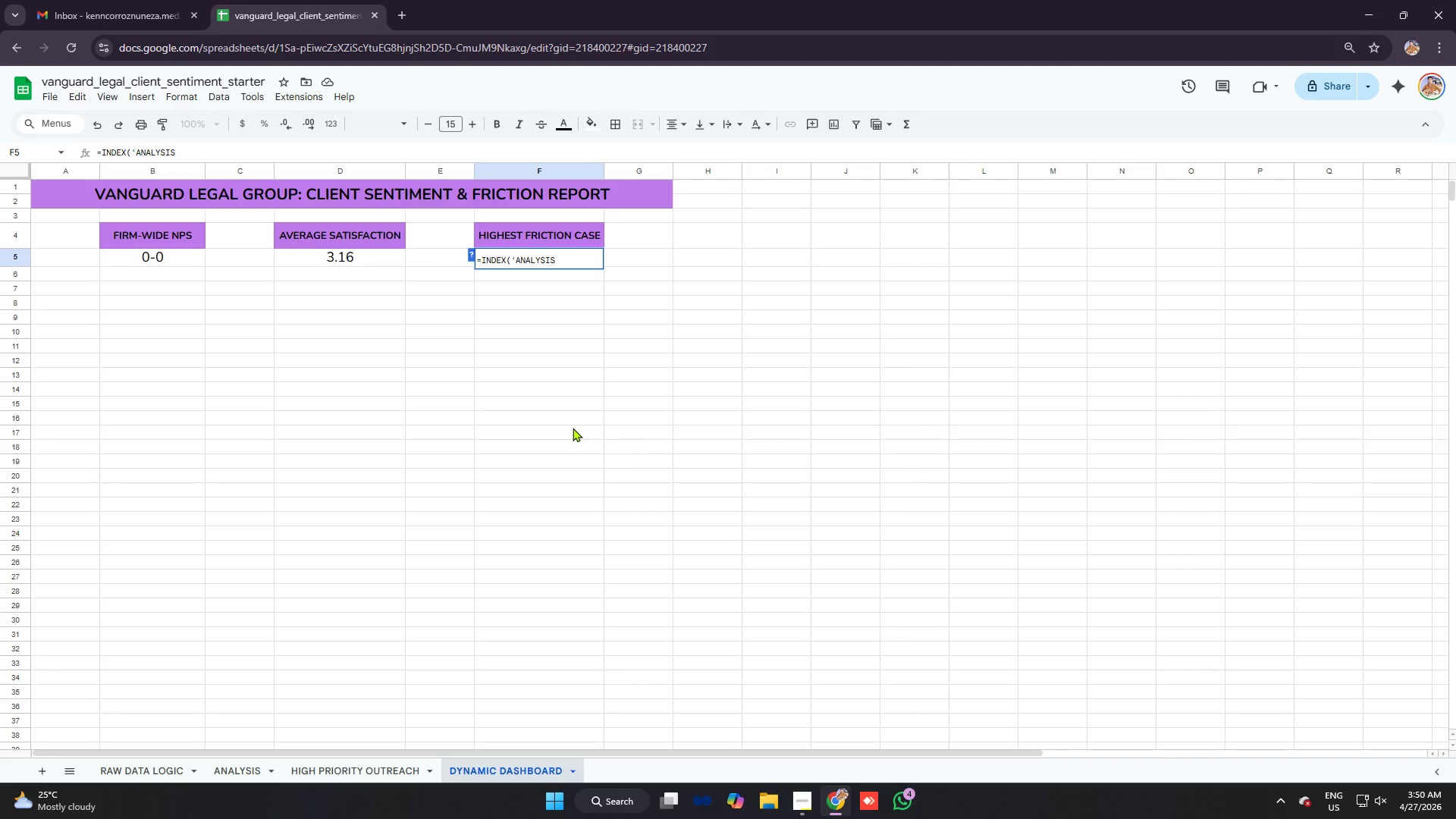 
wait(6.12)
 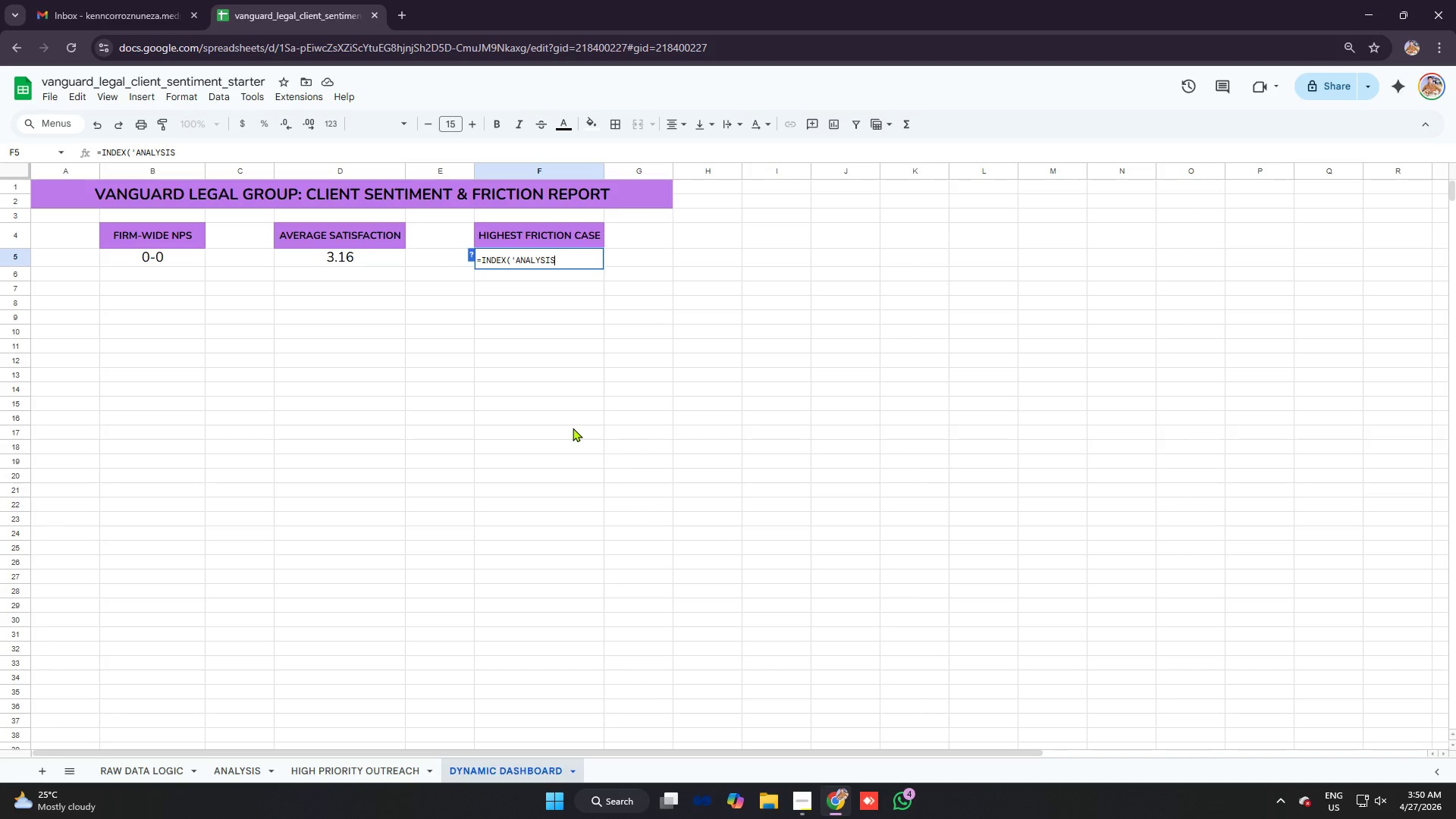 
type('!A12:A20)
 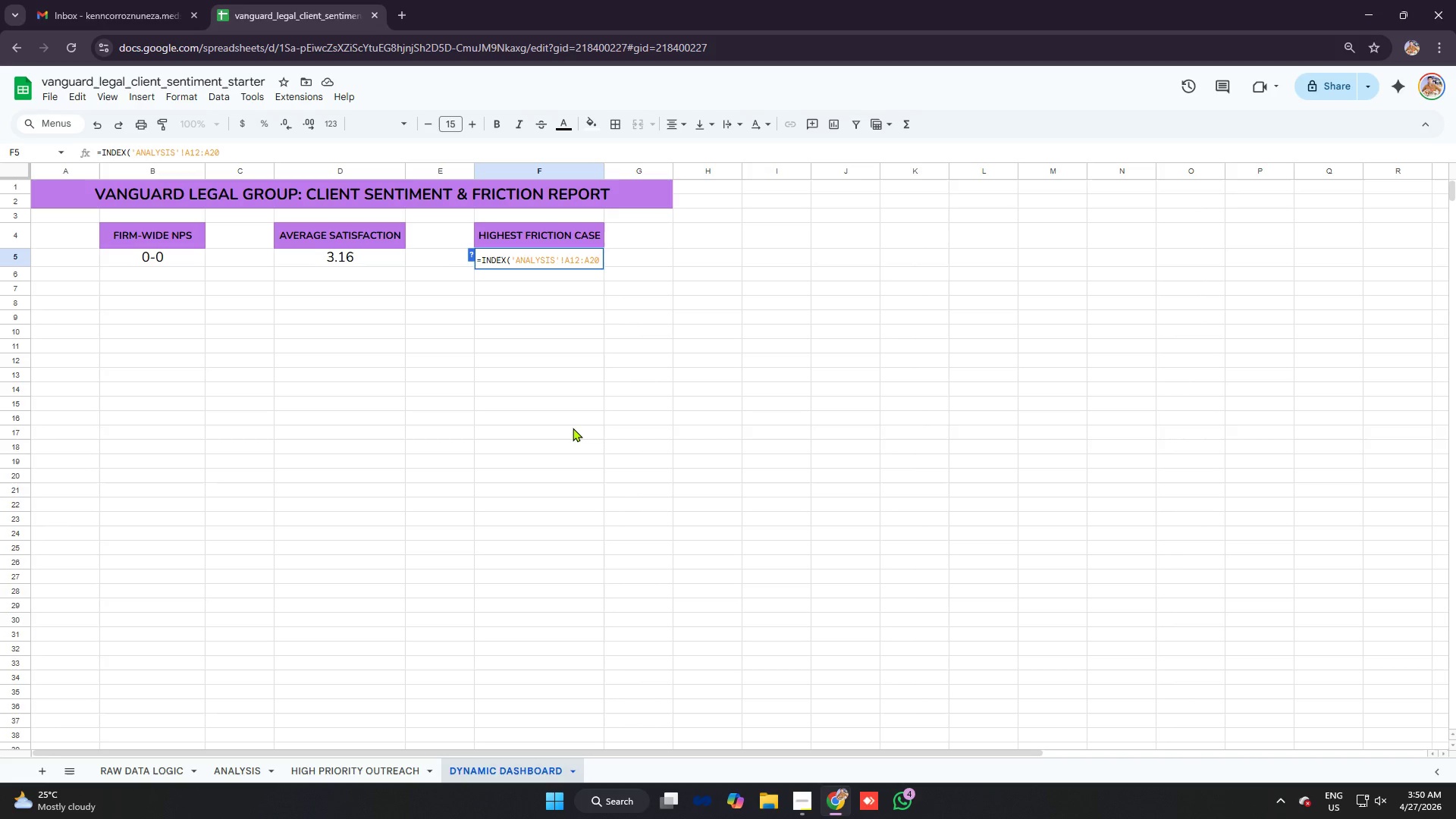 
type(, MATCH)
key(Tab)
type(MAX')
key(Backspace)
key(Tab)
type('ANALYSIS)
 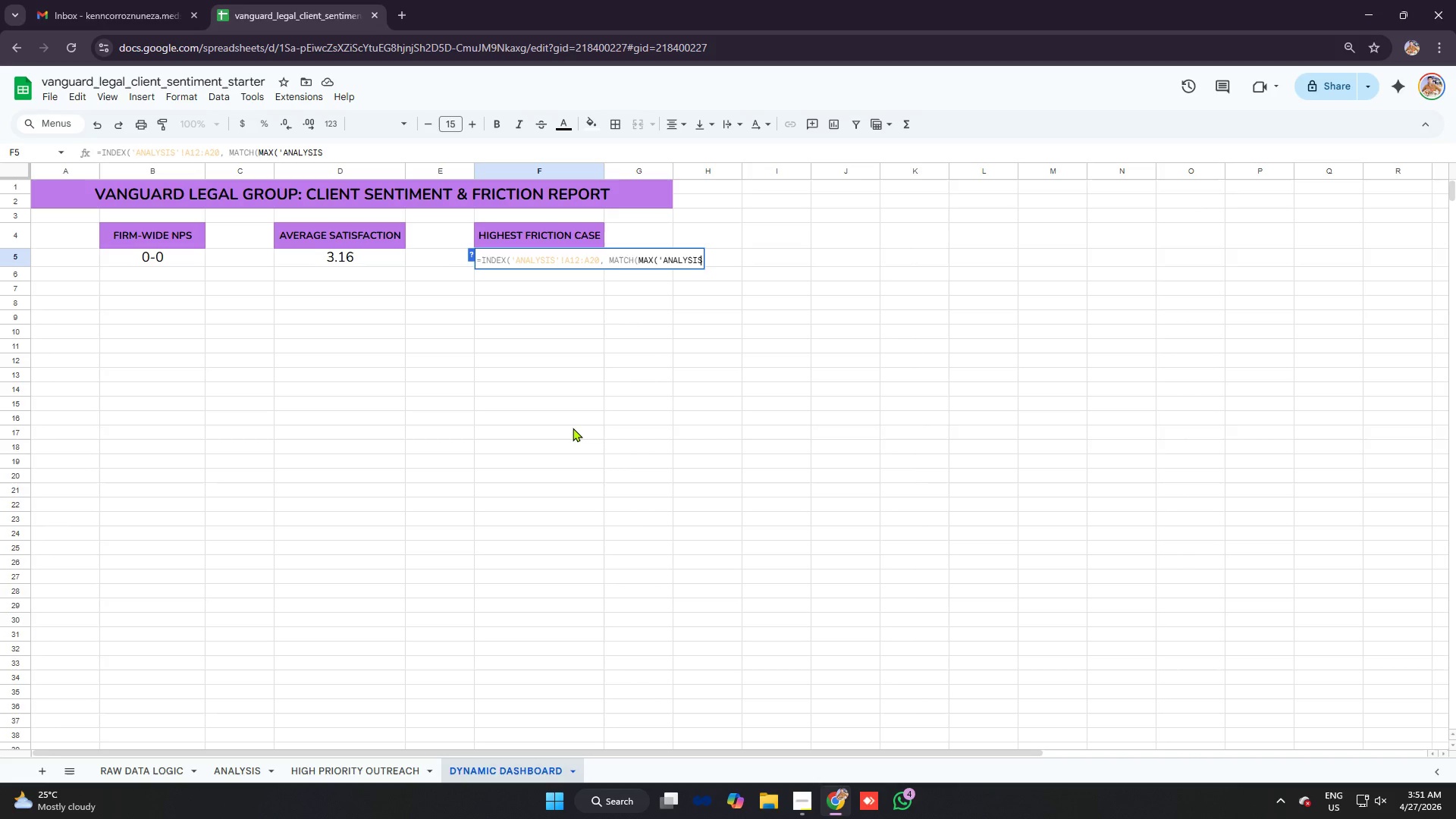 
type('!B12:B120)
 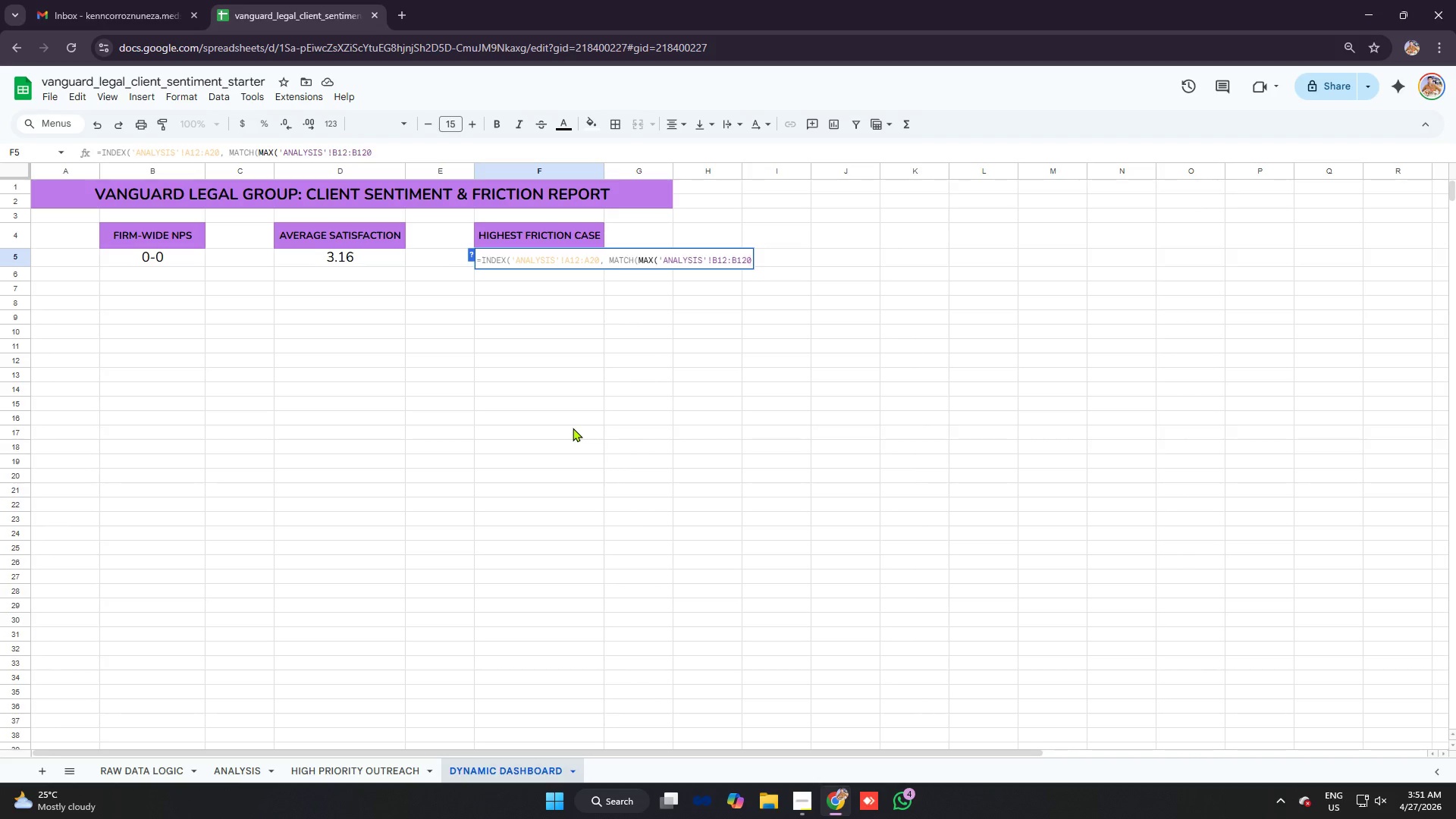 
left_click([234, 771])
 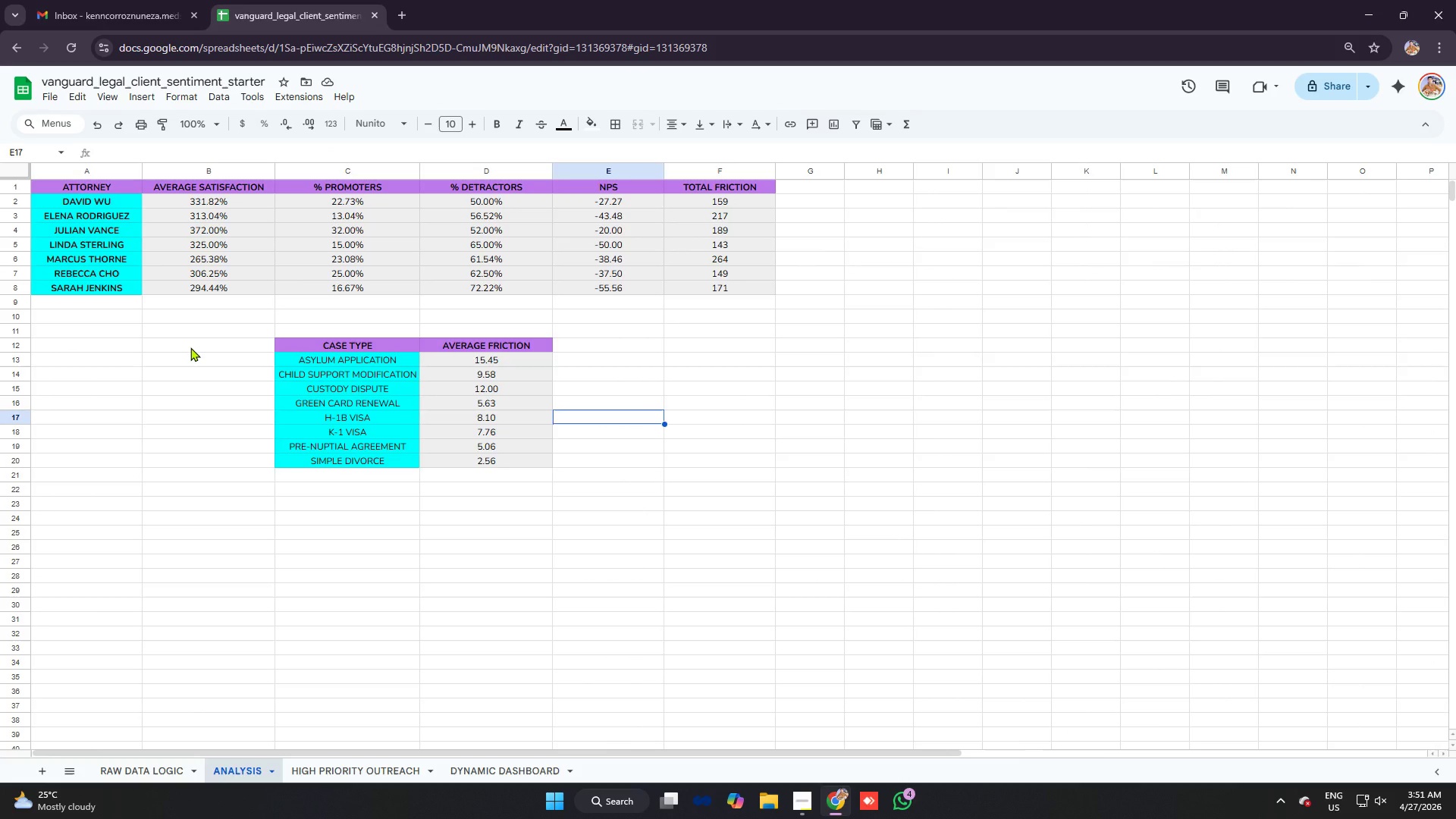 
wait(11.59)
 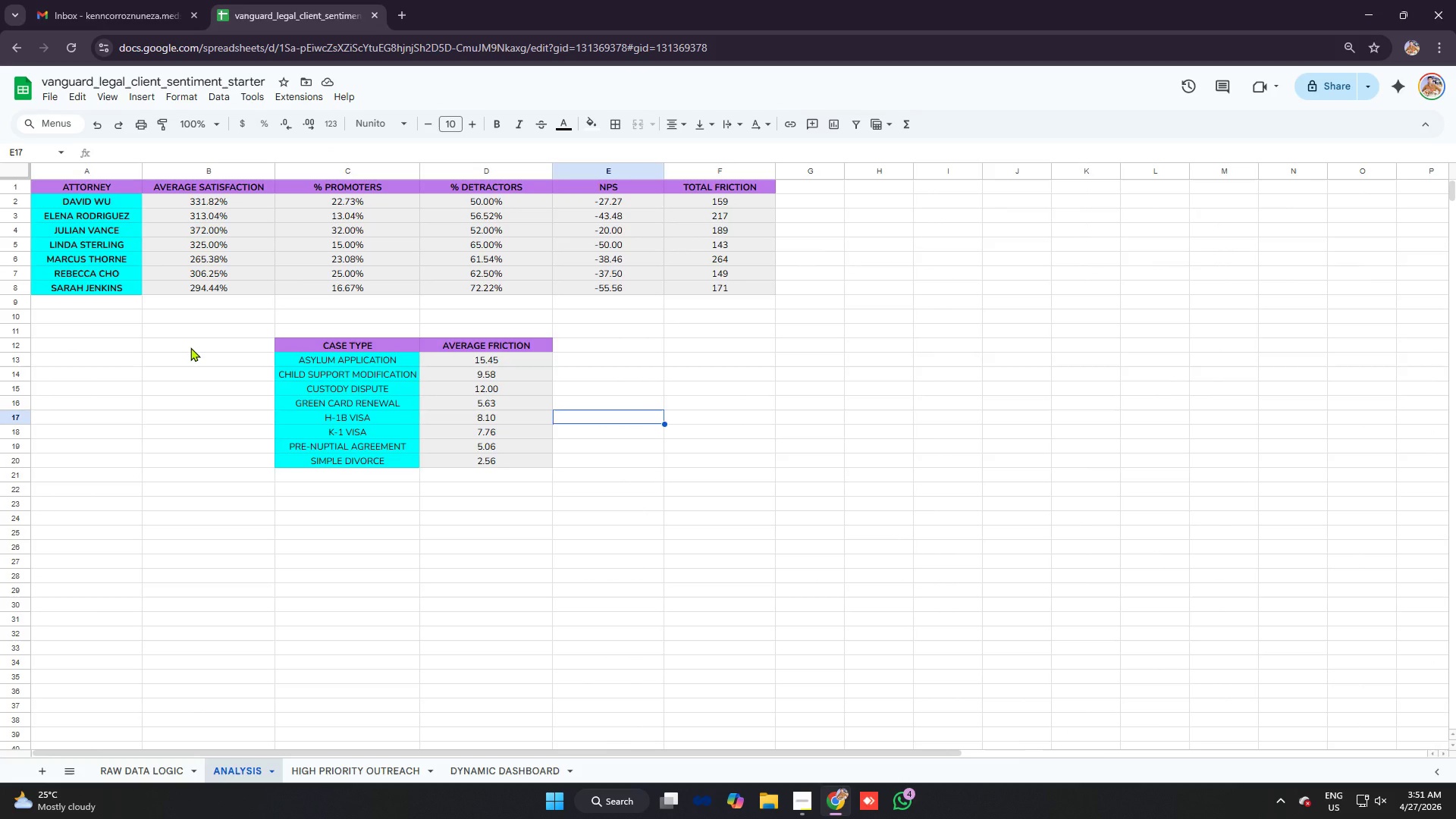 
left_click([364, 363])
 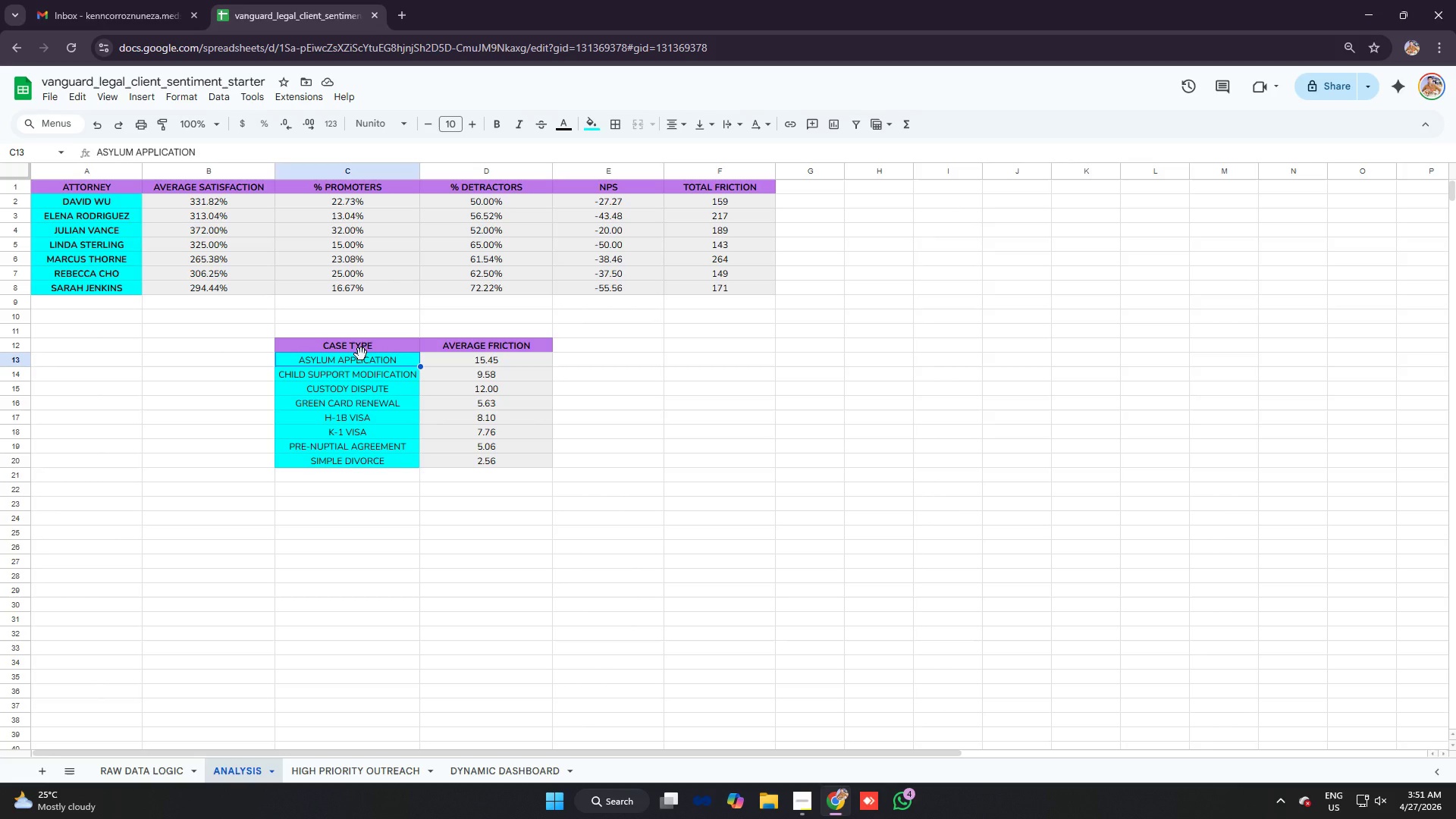 
wait(12.03)
 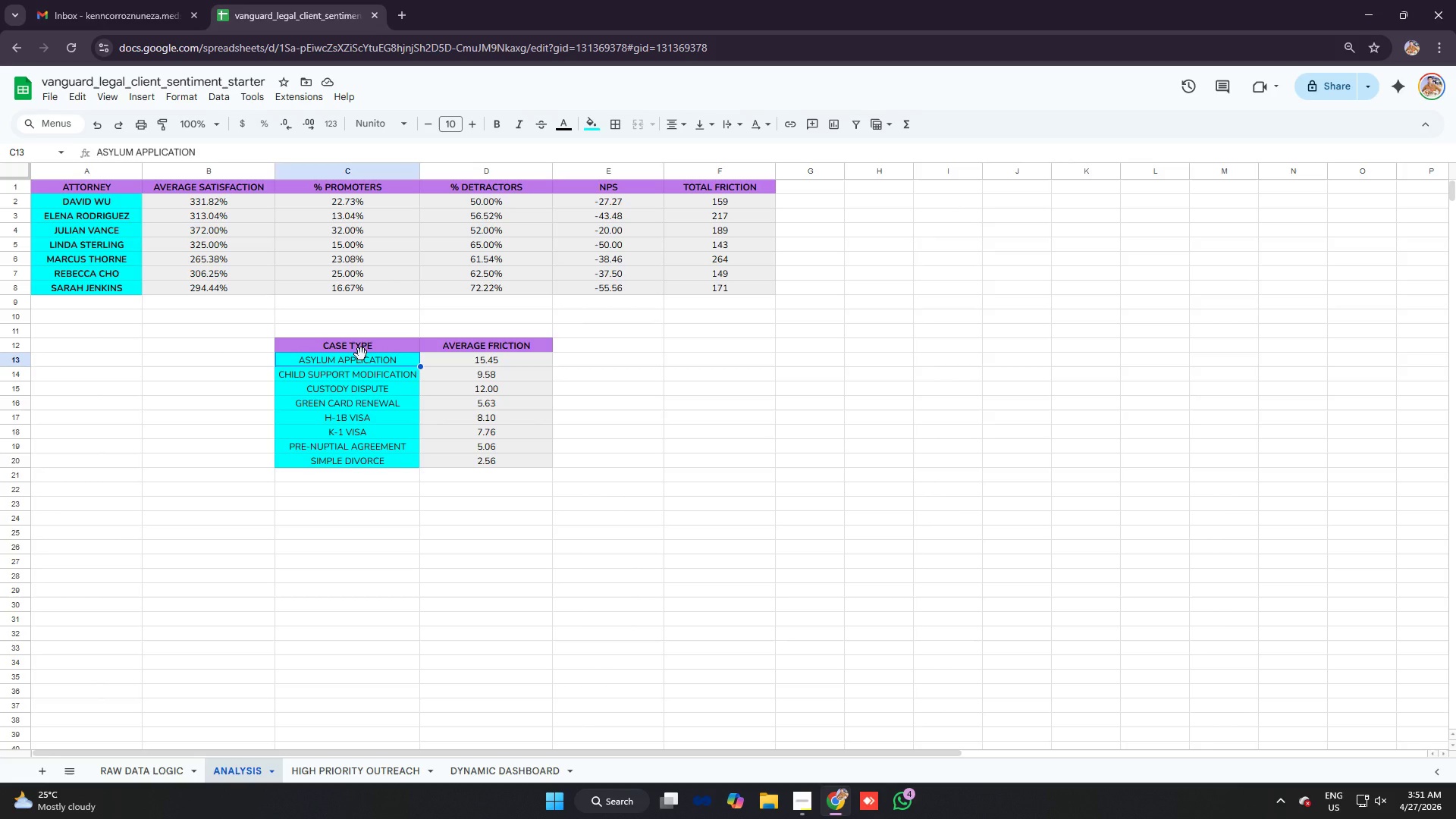 
left_click([521, 359])
 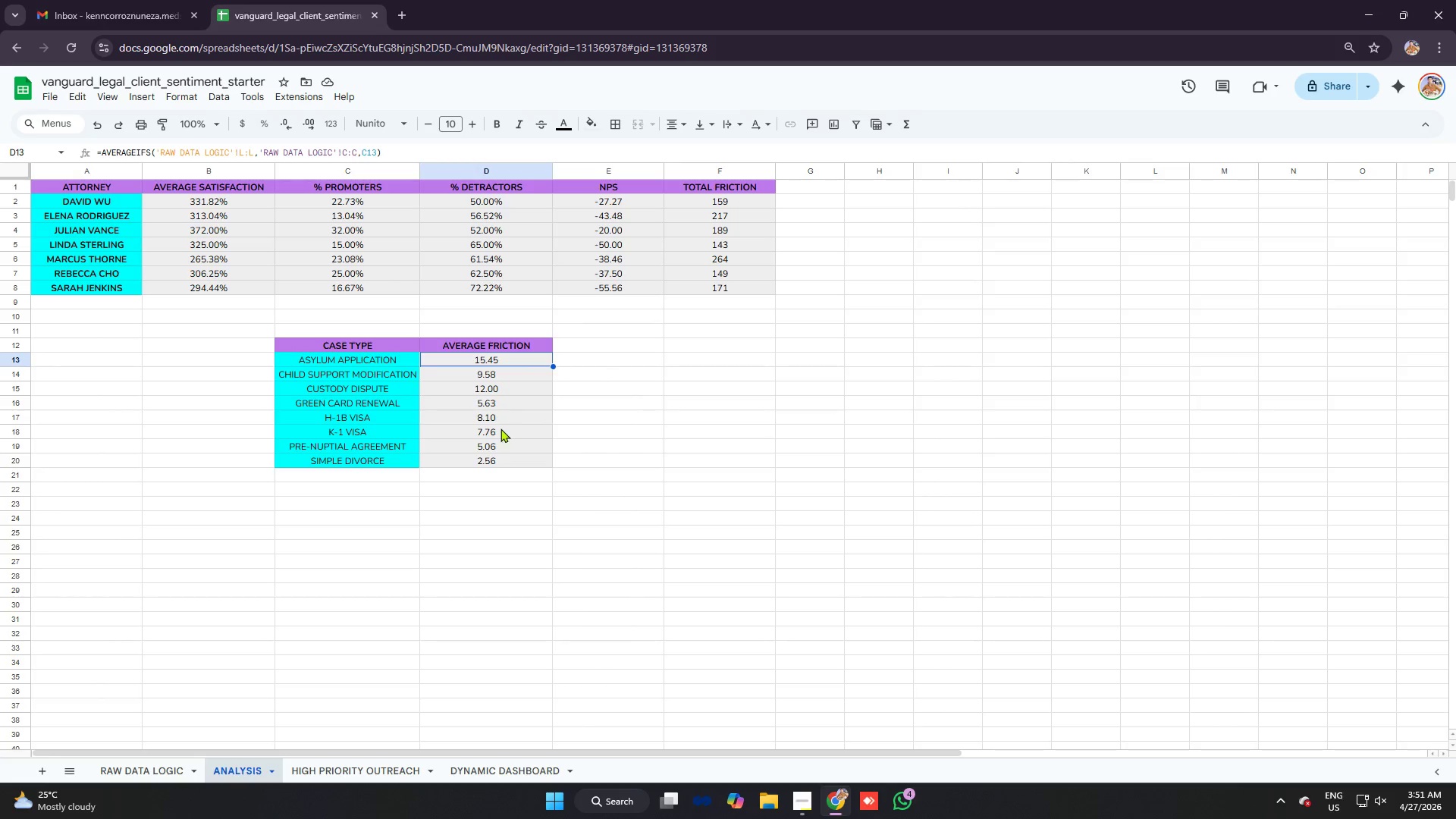 
left_click([491, 457])
 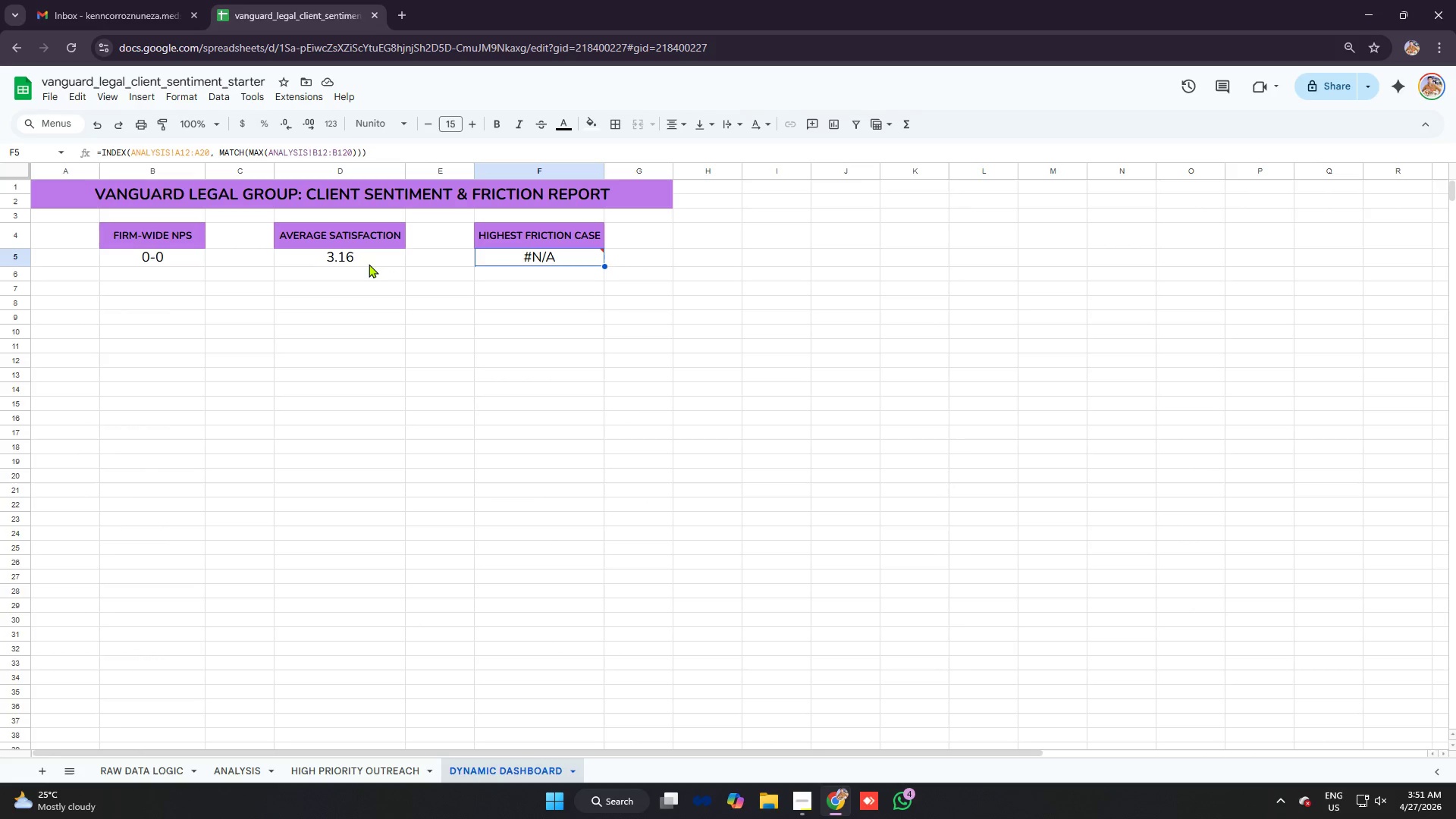 
left_click([519, 253])
 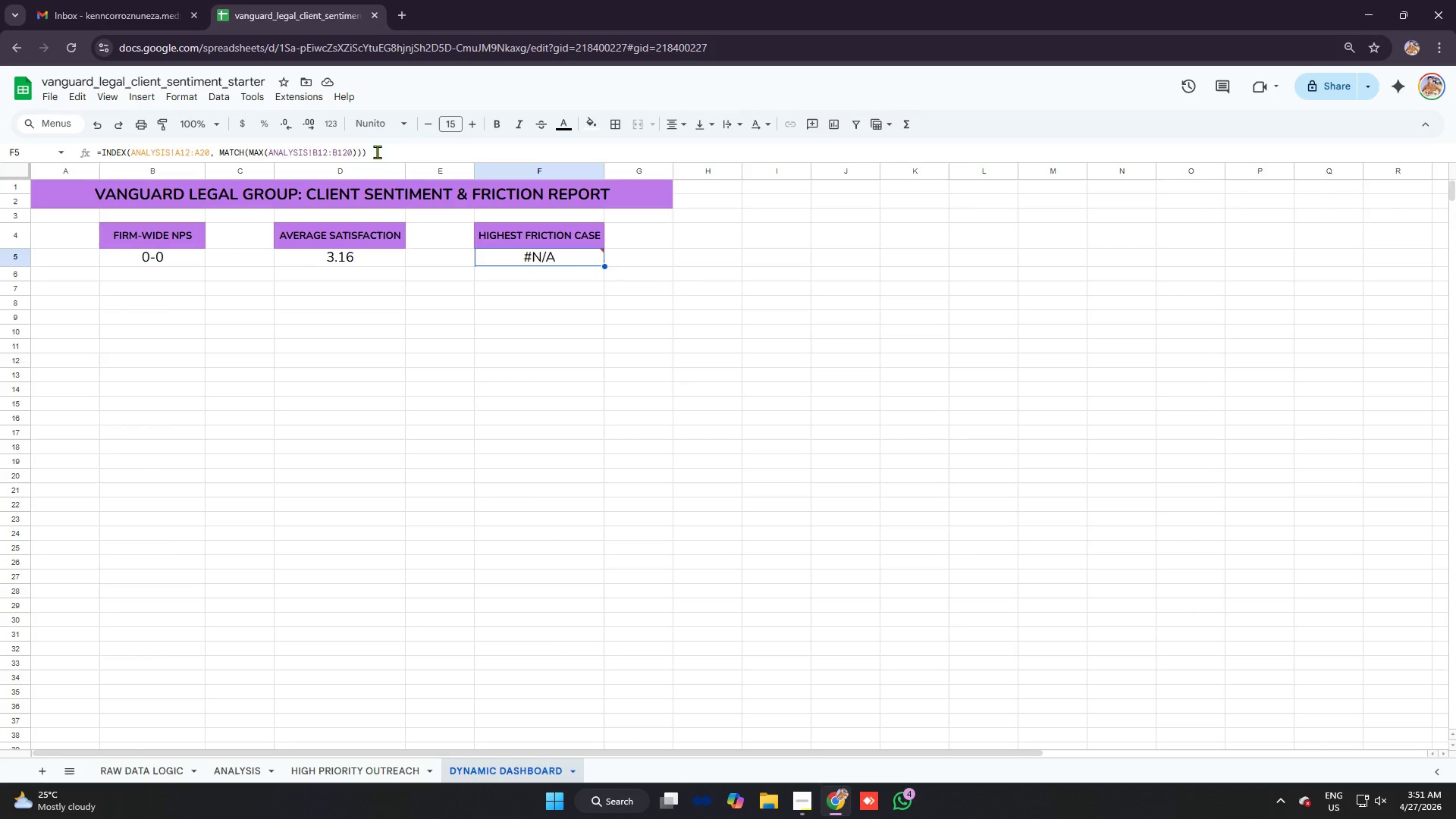 
left_click([422, 150])
 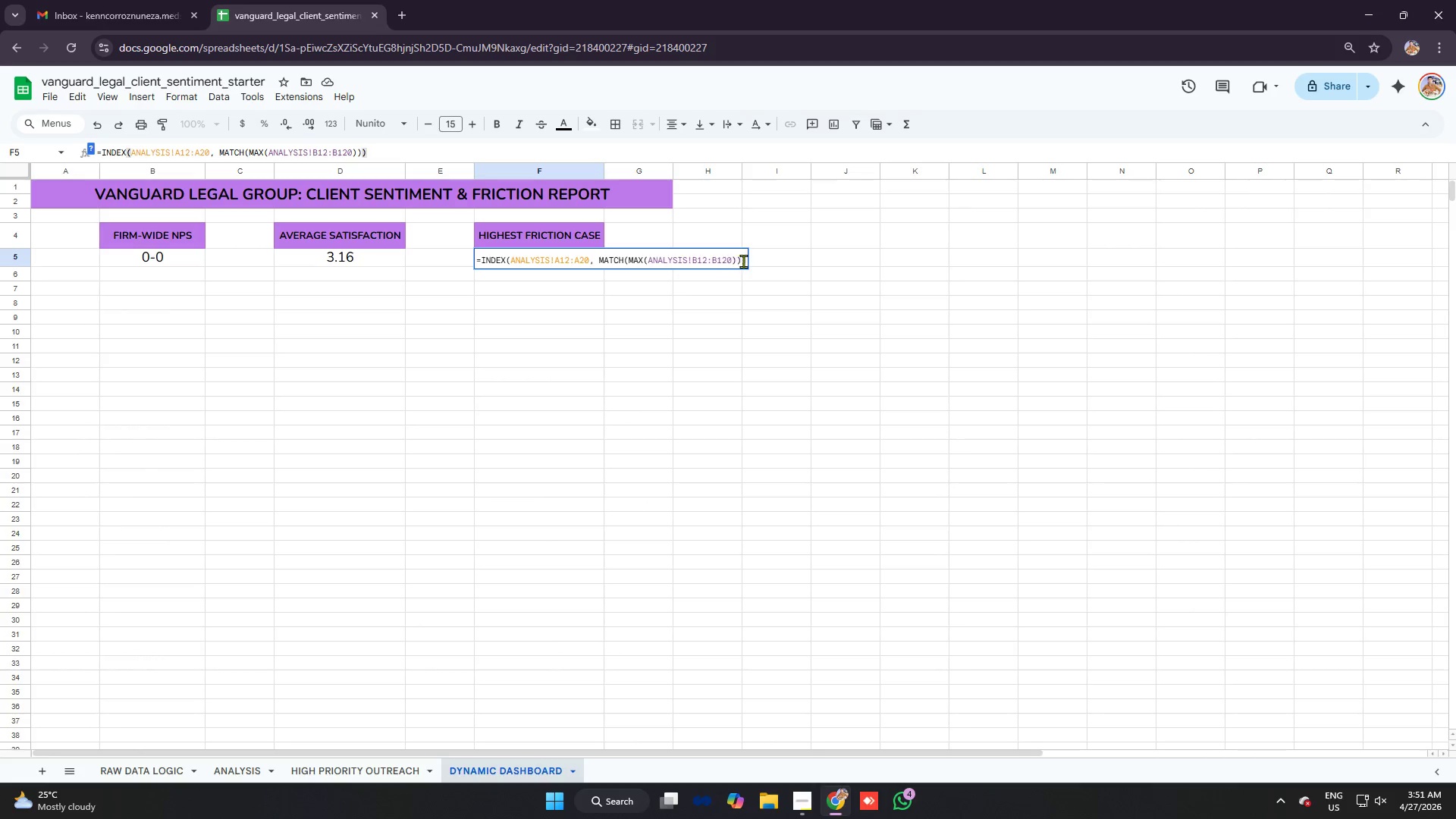 
left_click([746, 259])
 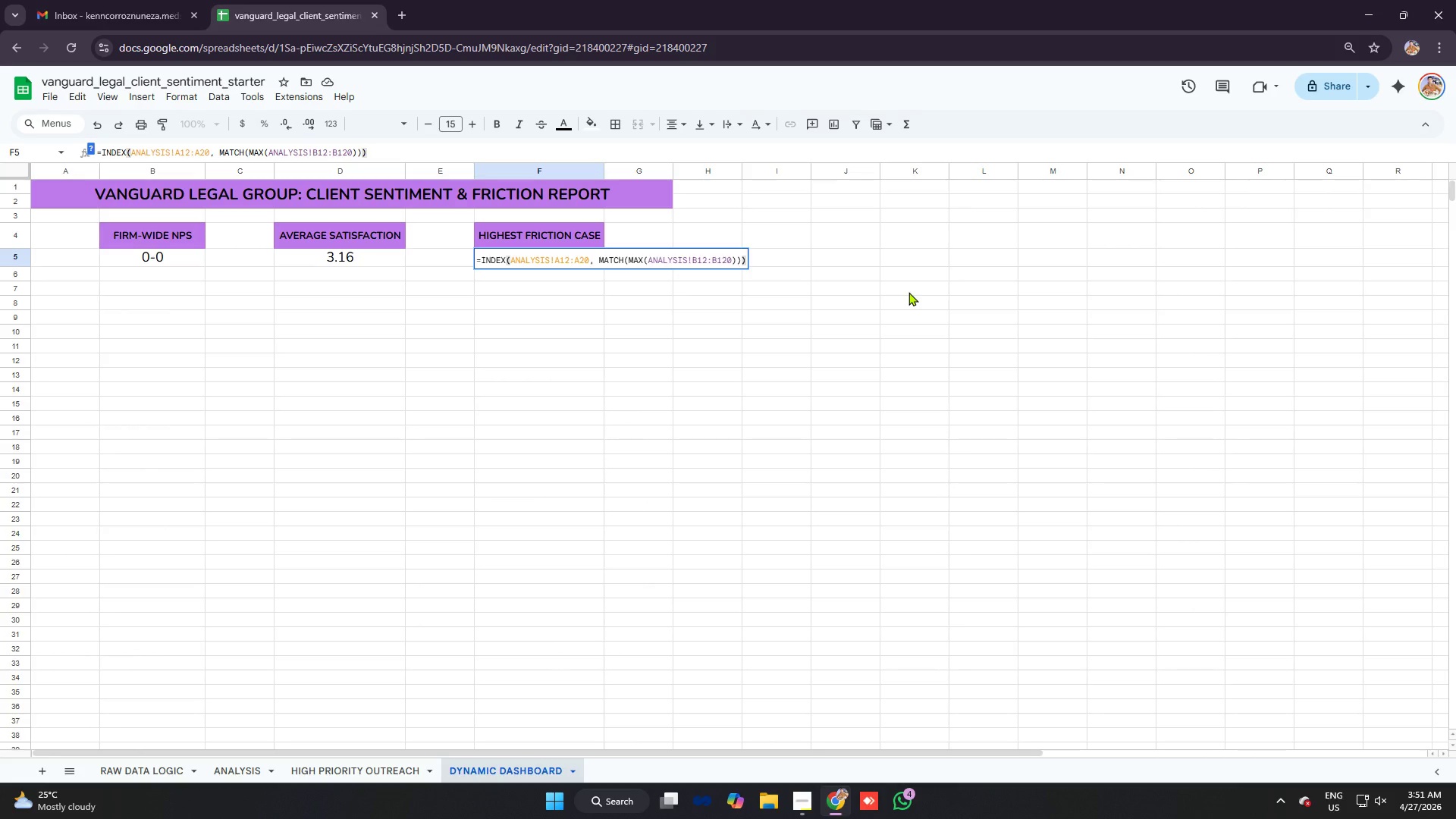 
key(Backspace)
key(Backspace)
key(Backspace)
key(Backspace)
key(Backspace)
key(Backspace)
key(Backspace)
key(Backspace)
key(Backspace)
key(Backspace)
key(Backspace)
type(D13:D20)
 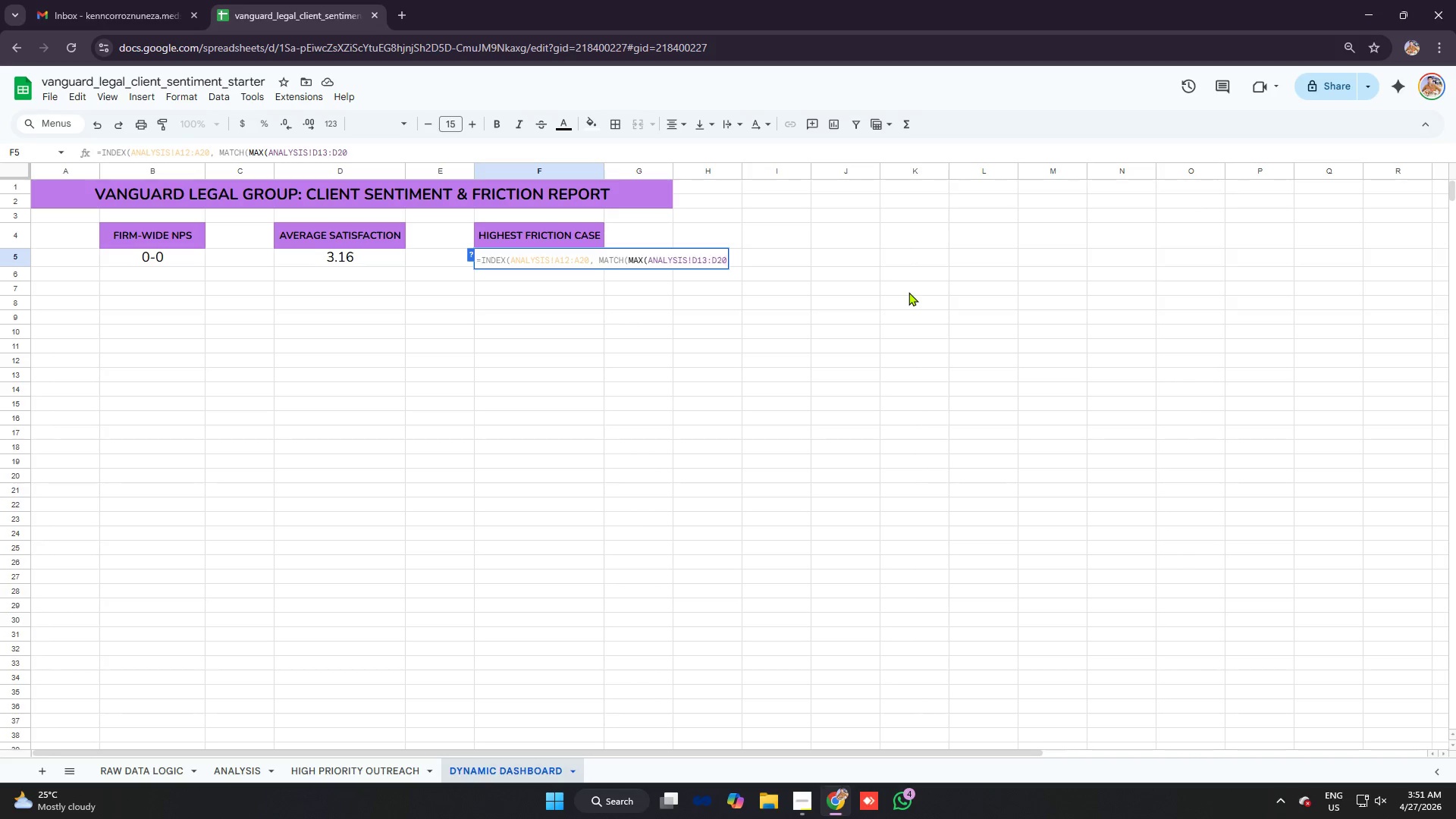 
wait(22.94)
 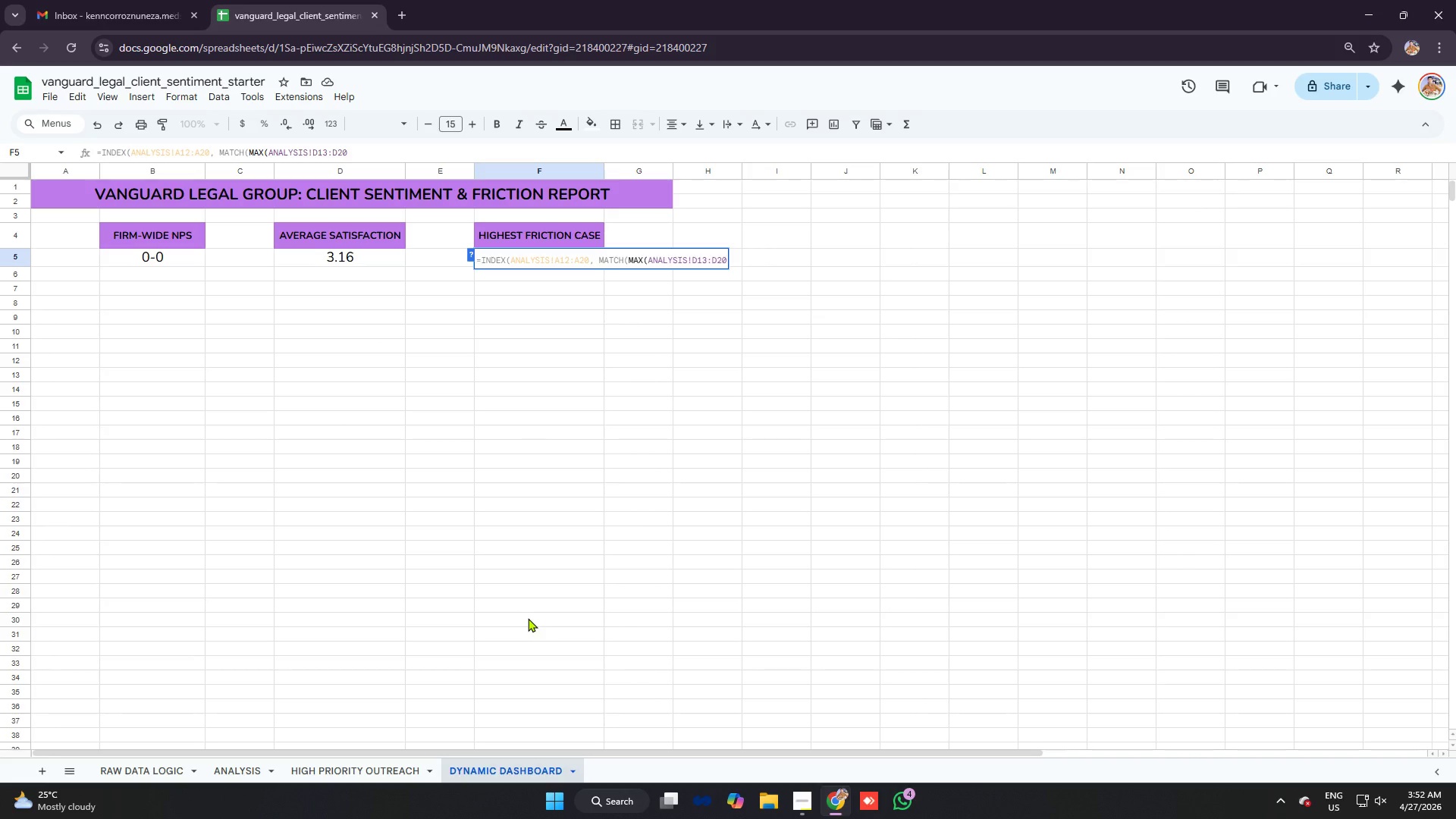 
left_click([231, 769])
 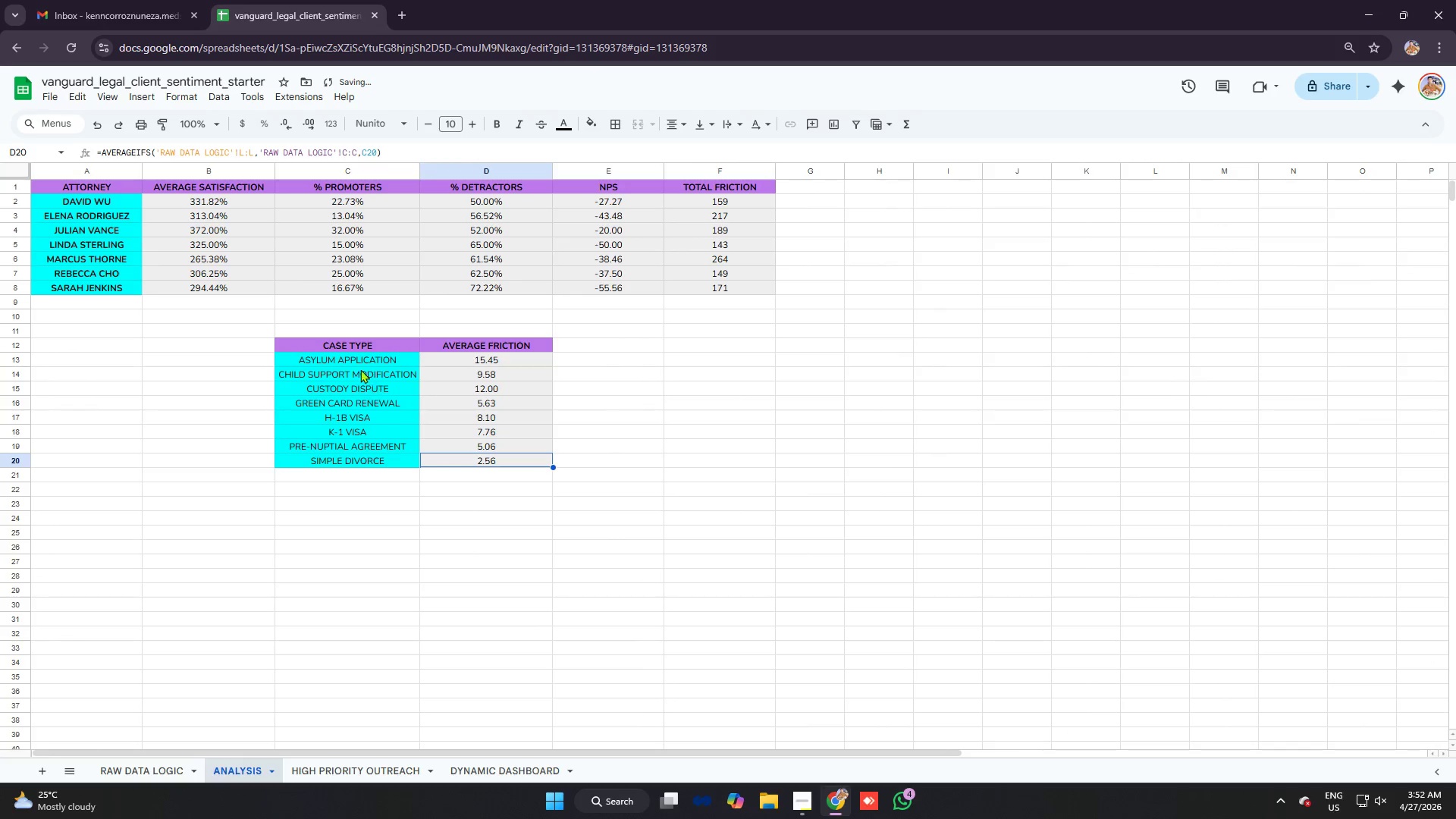 
left_click([352, 358])
 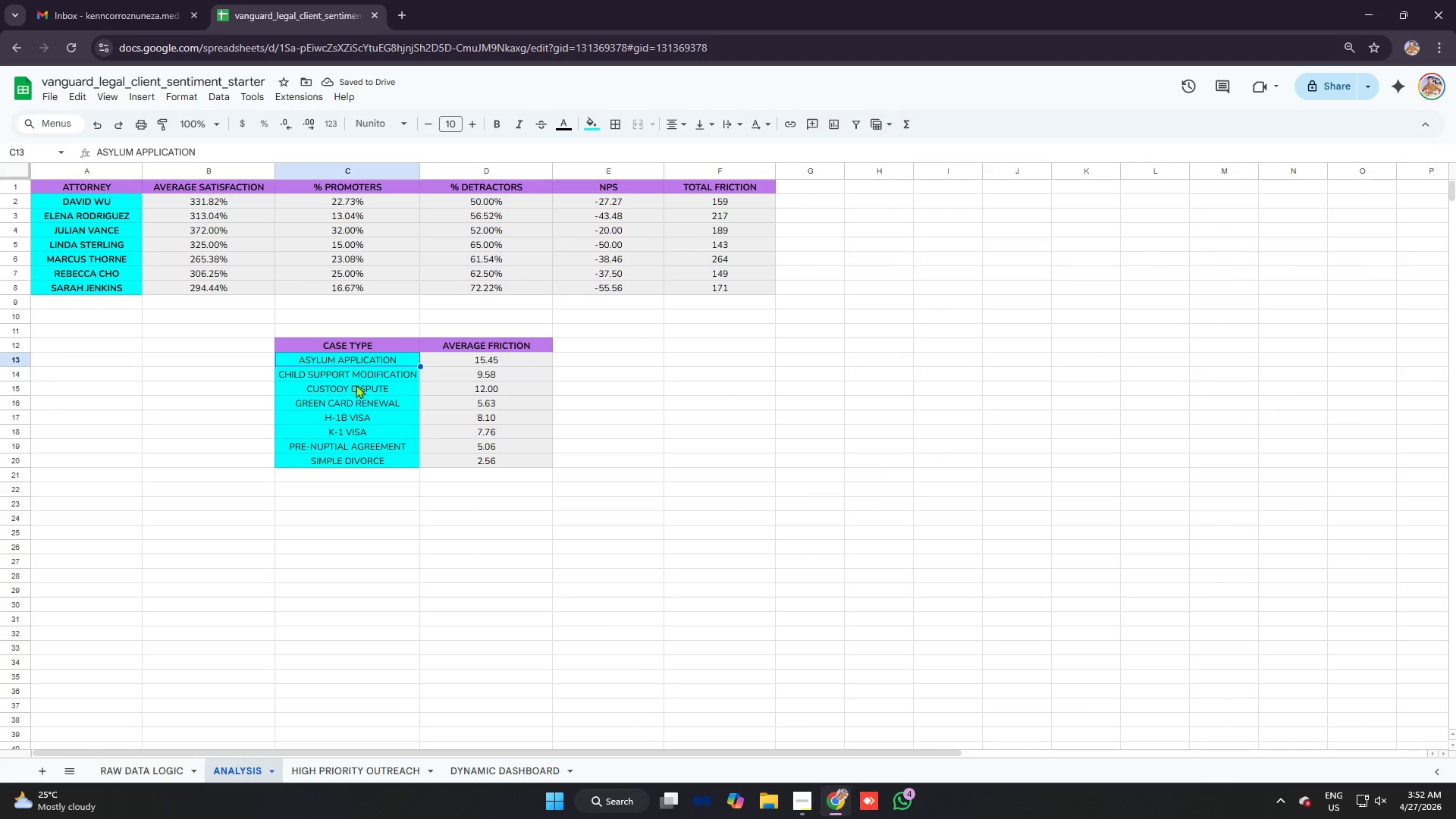 
left_click([354, 457])
 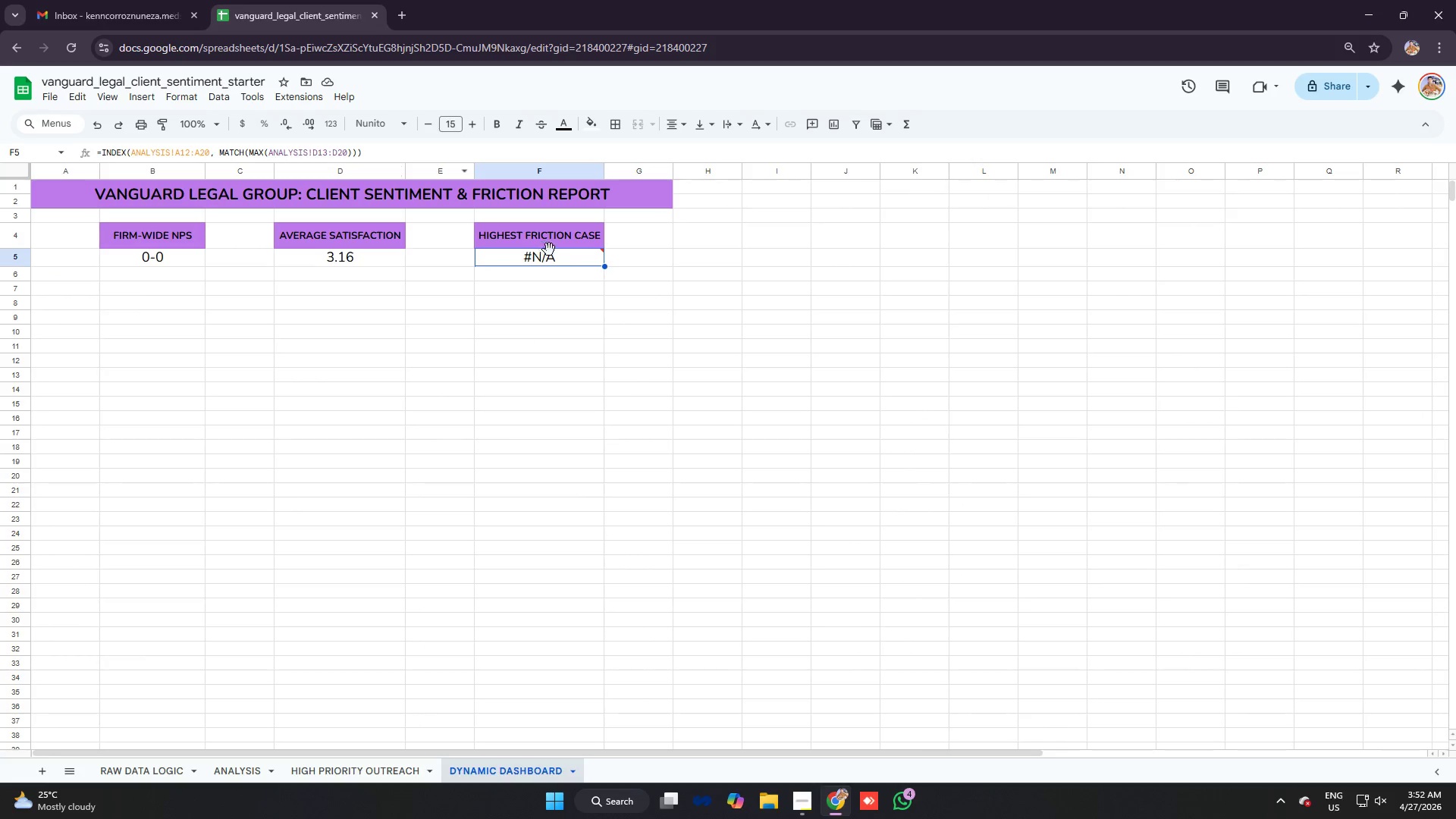 
left_click([430, 151])
 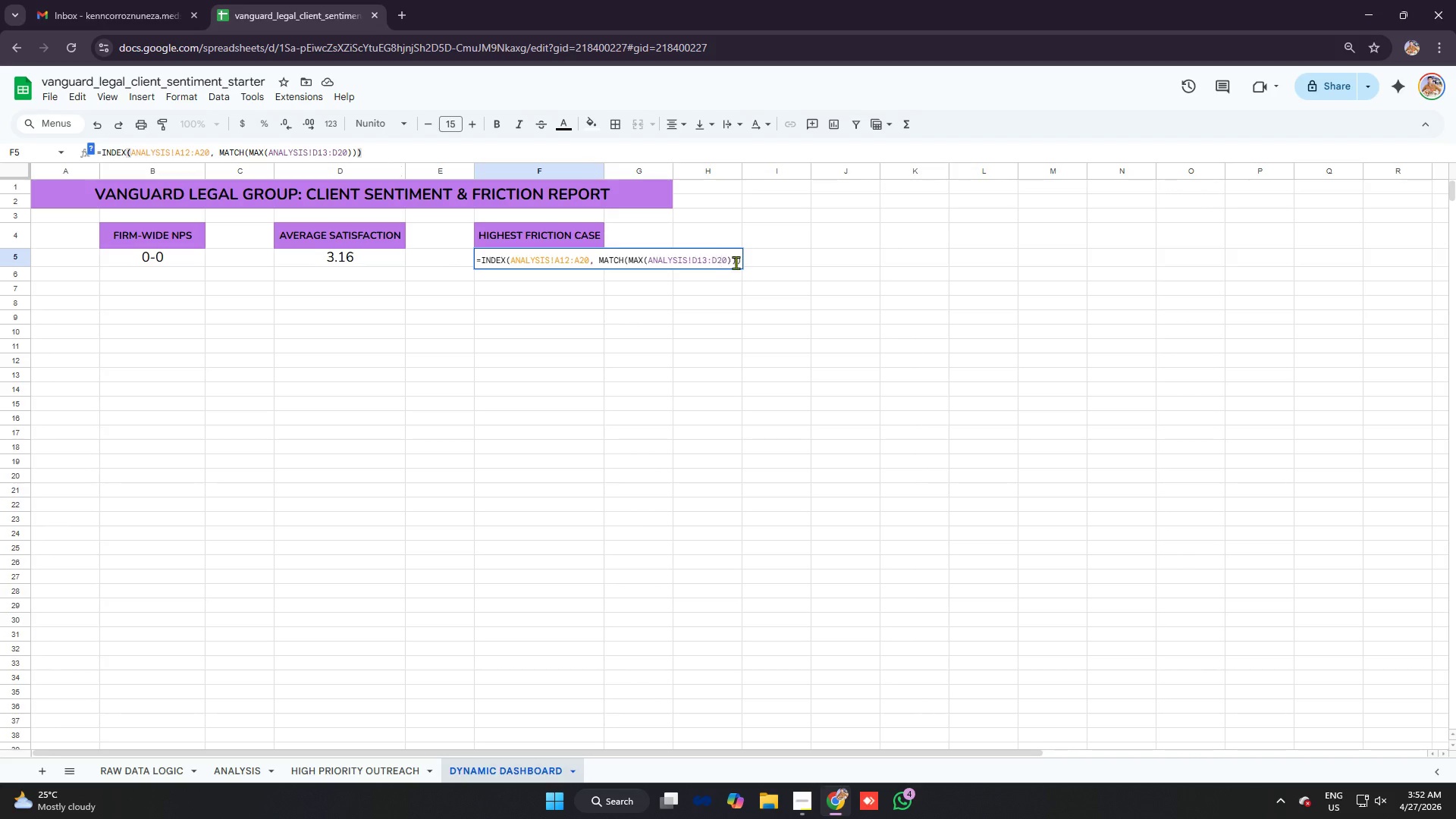 
left_click([739, 262])
 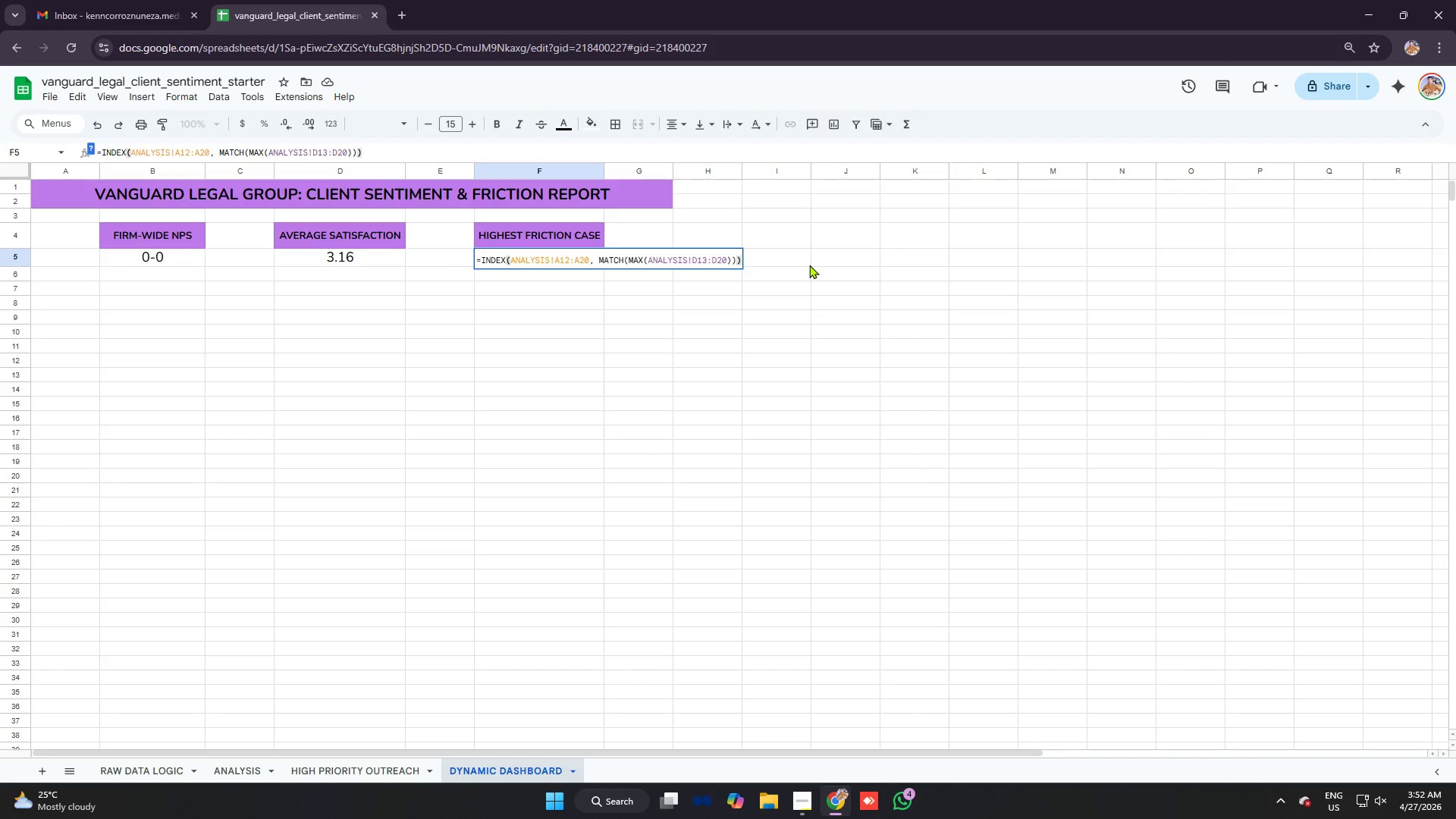 
key(Backspace)
 